 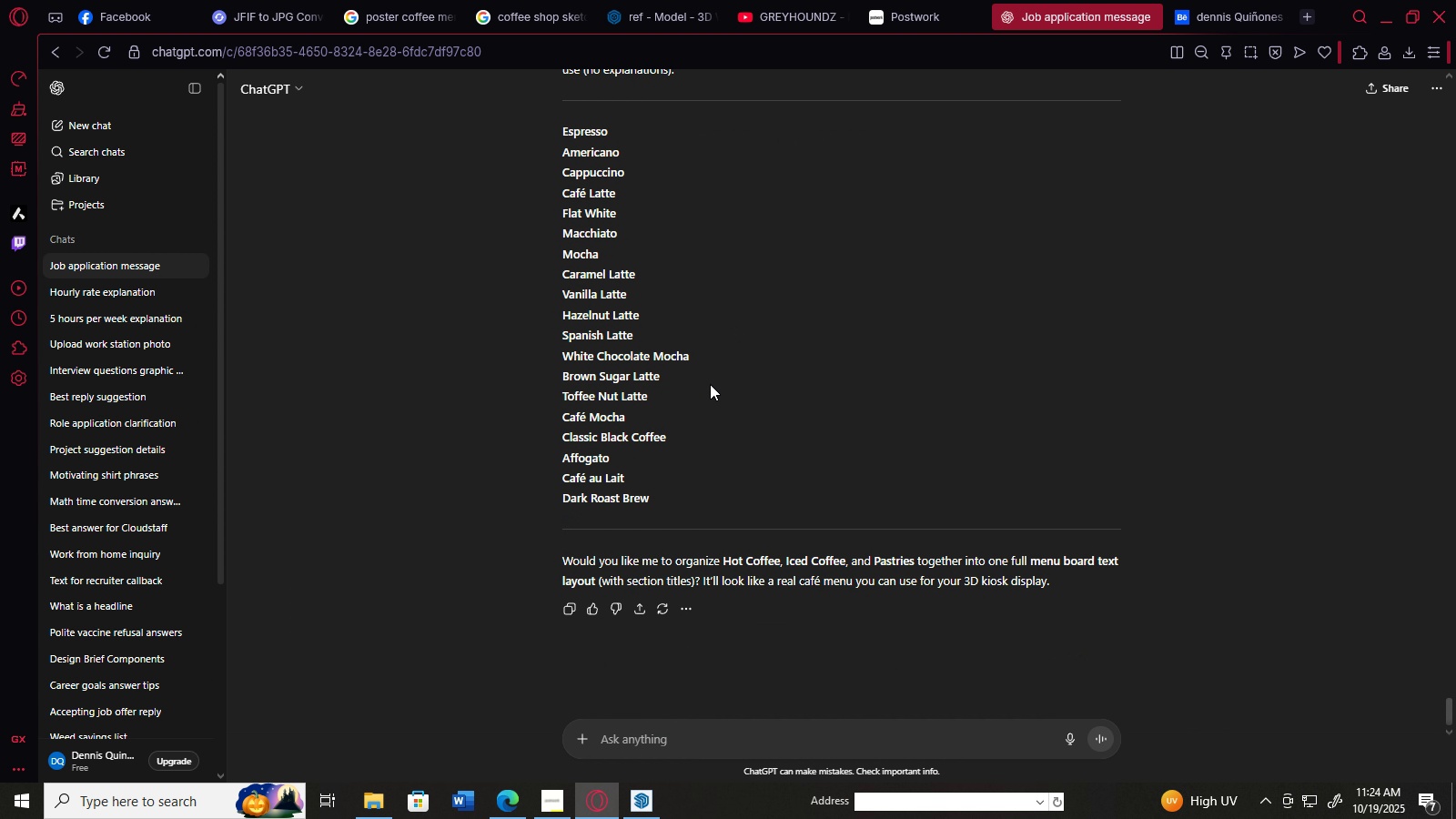 
scroll: coordinate [675, 310], scroll_direction: up, amount: 1.0
 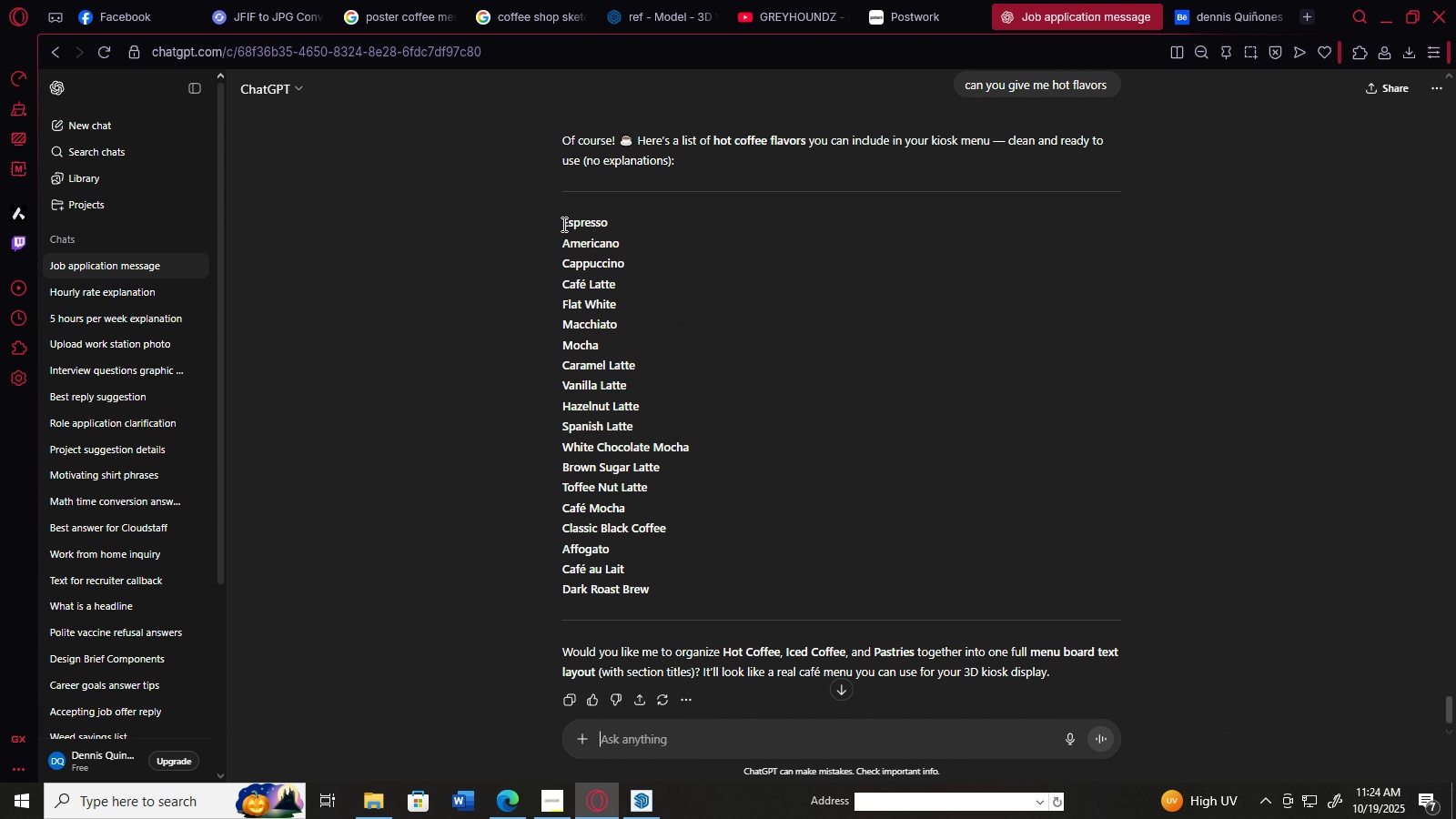 
left_click_drag(start_coordinate=[562, 223], to_coordinate=[612, 223])
 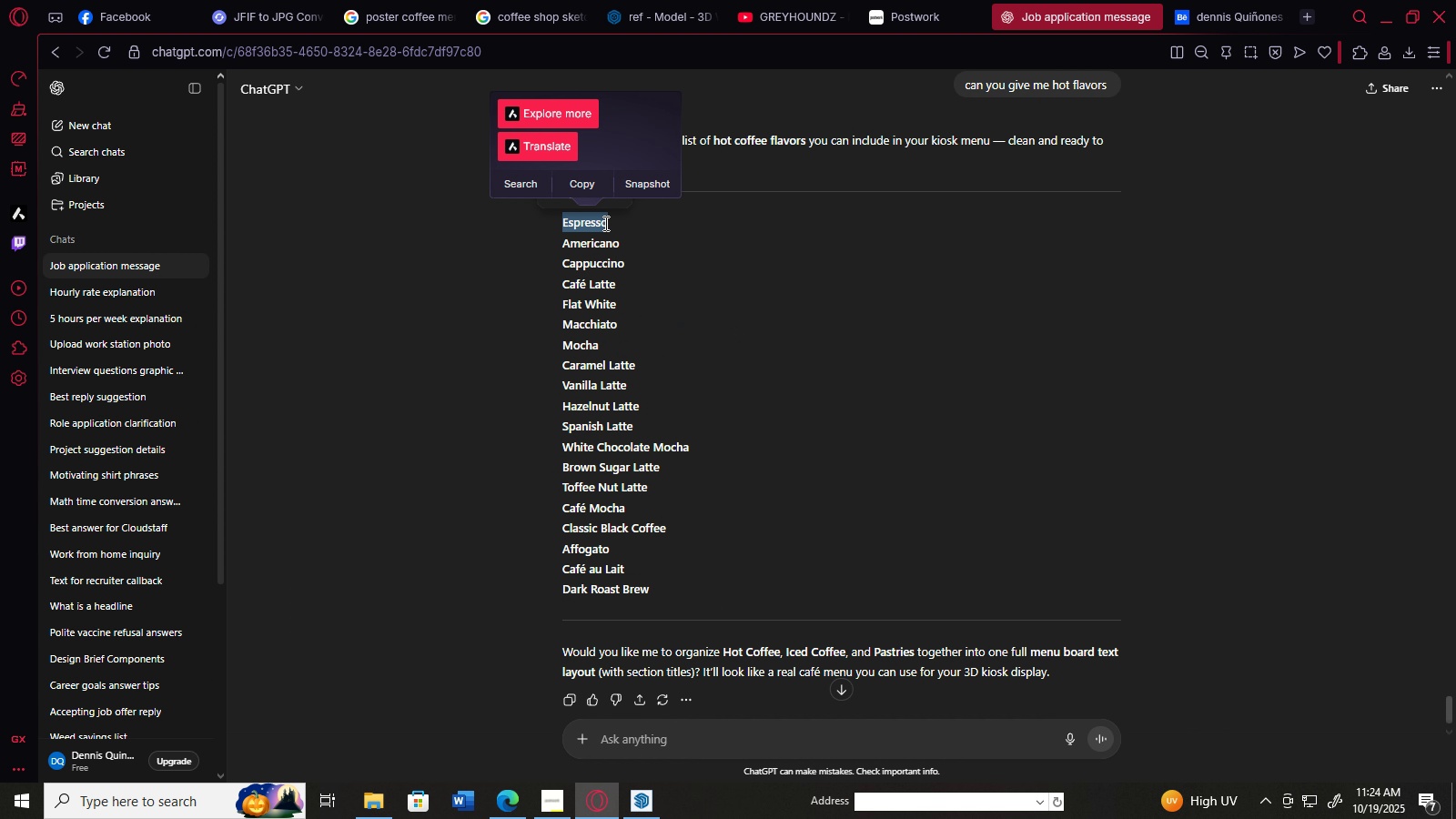 
key(Control+C)
 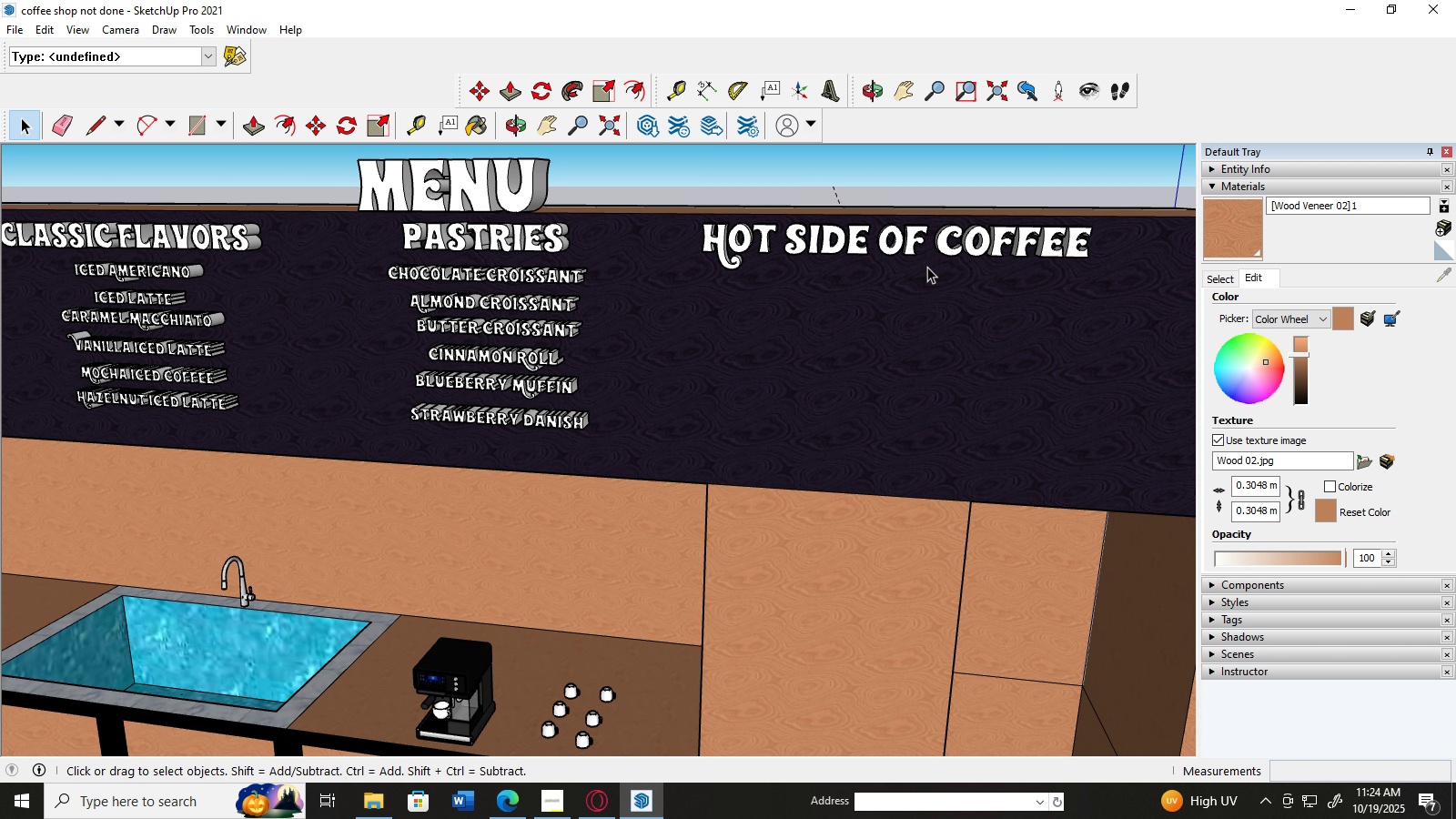 
left_click([833, 96])
 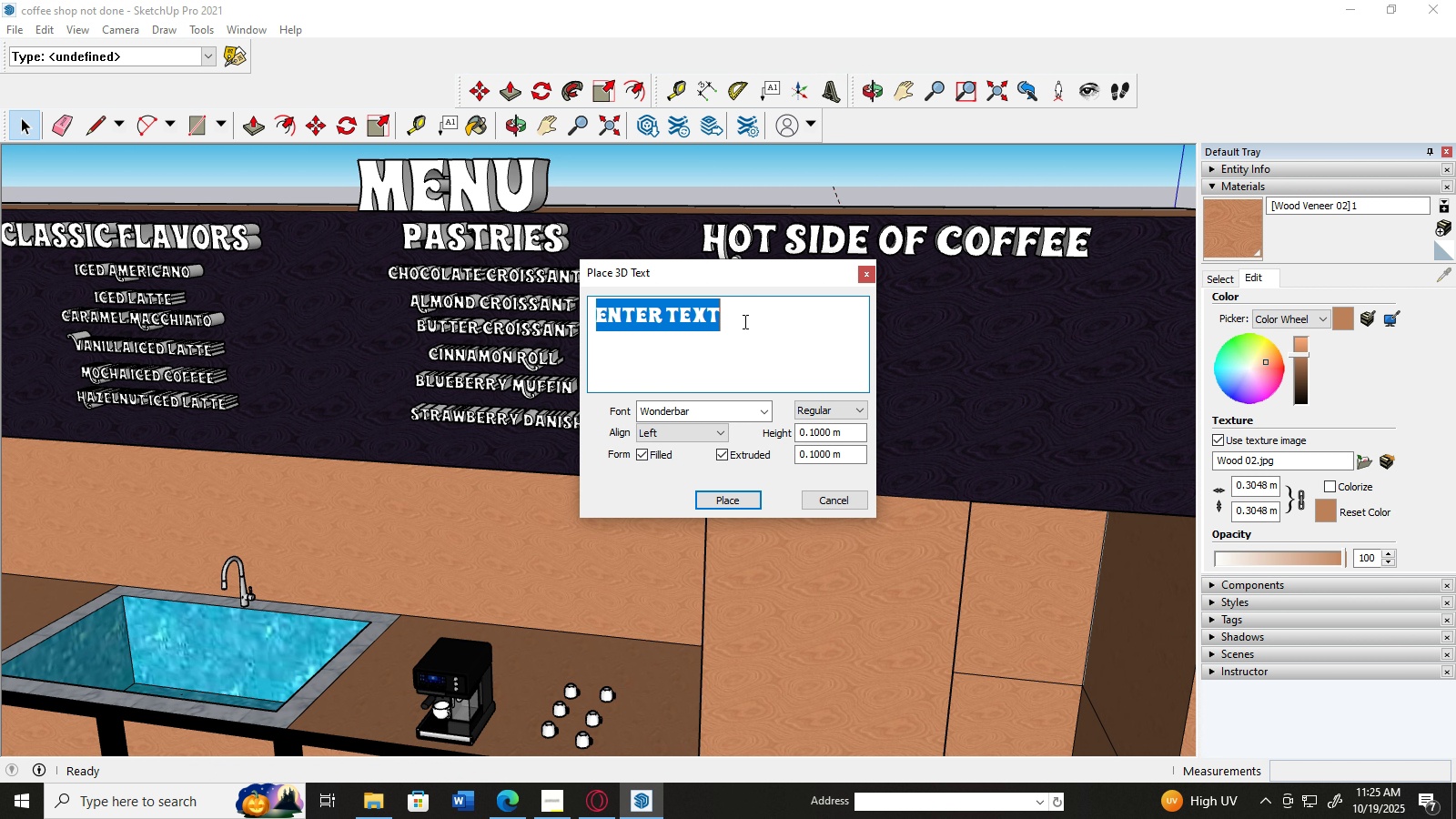 
key(Control+V)
 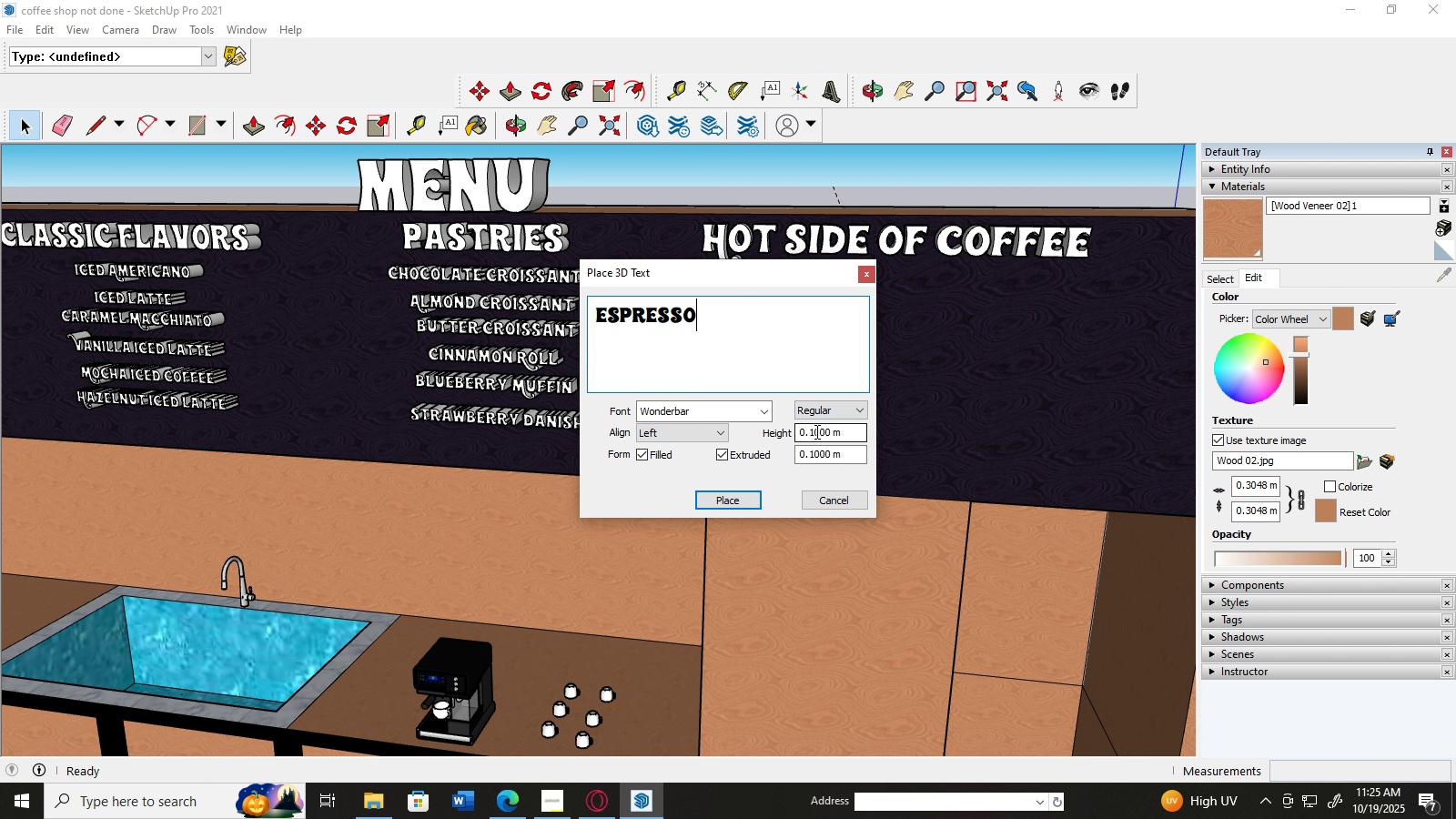 
left_click([815, 431])
 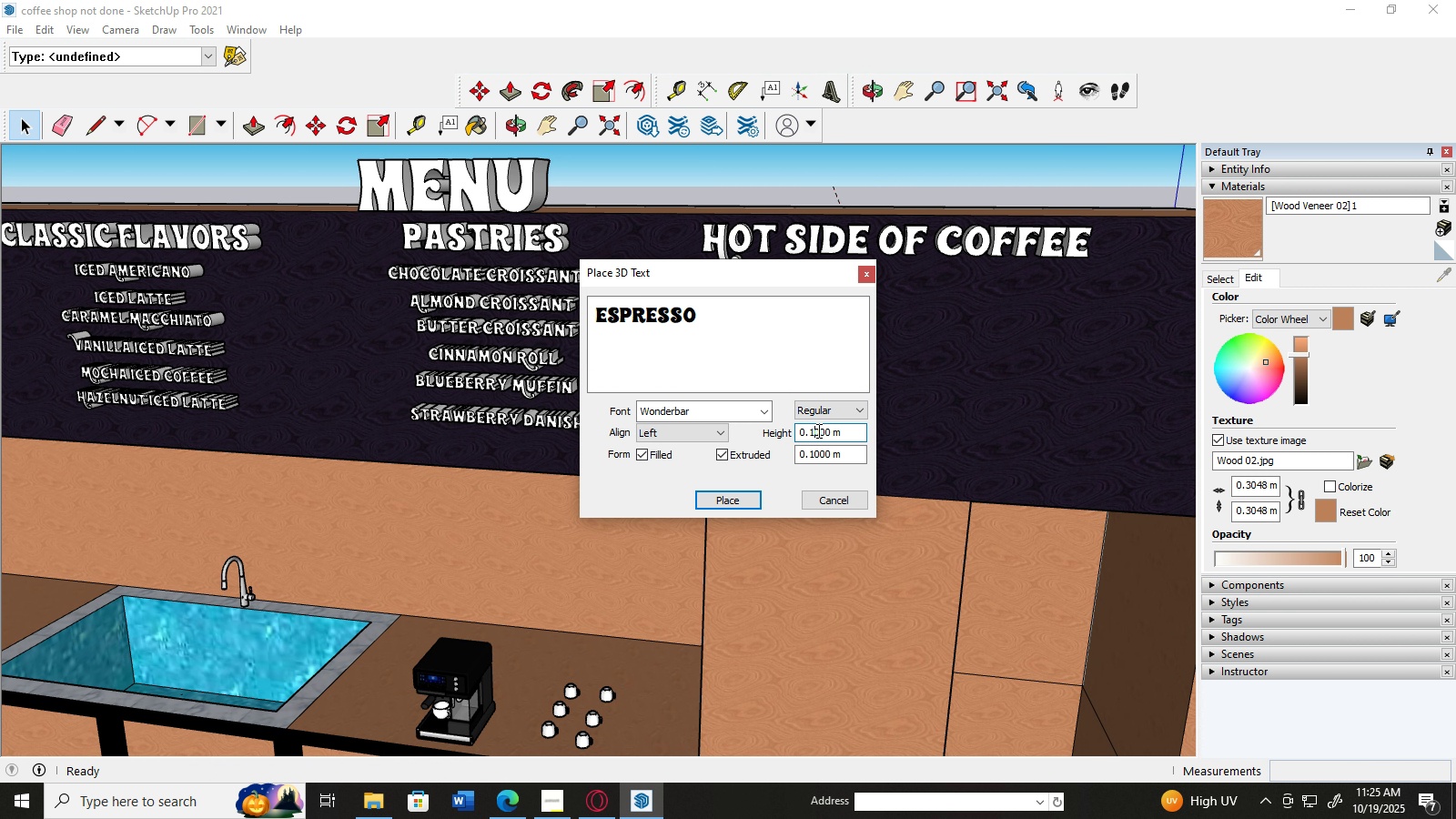 
left_click([817, 430])
 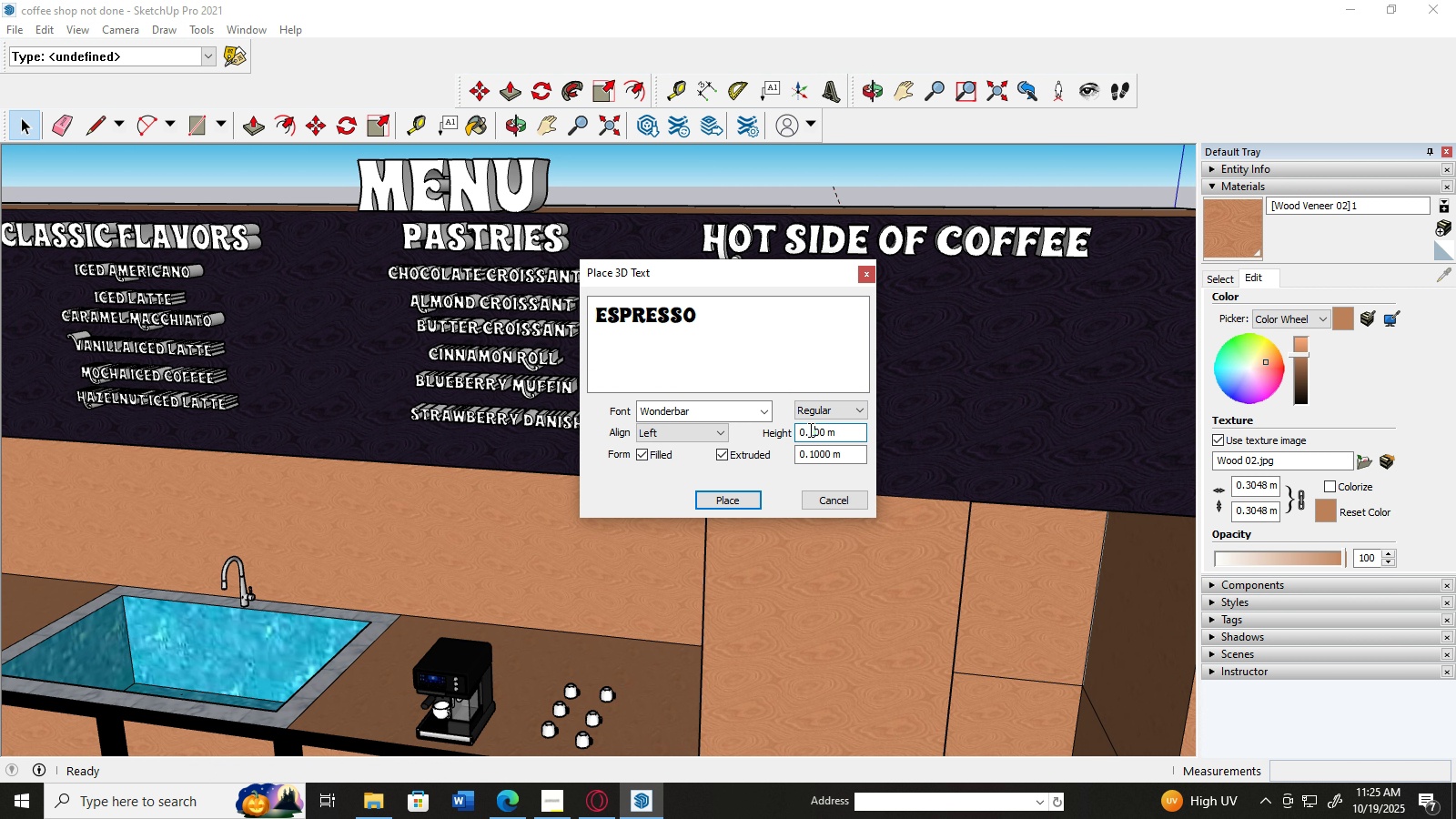 
key(Backspace)
 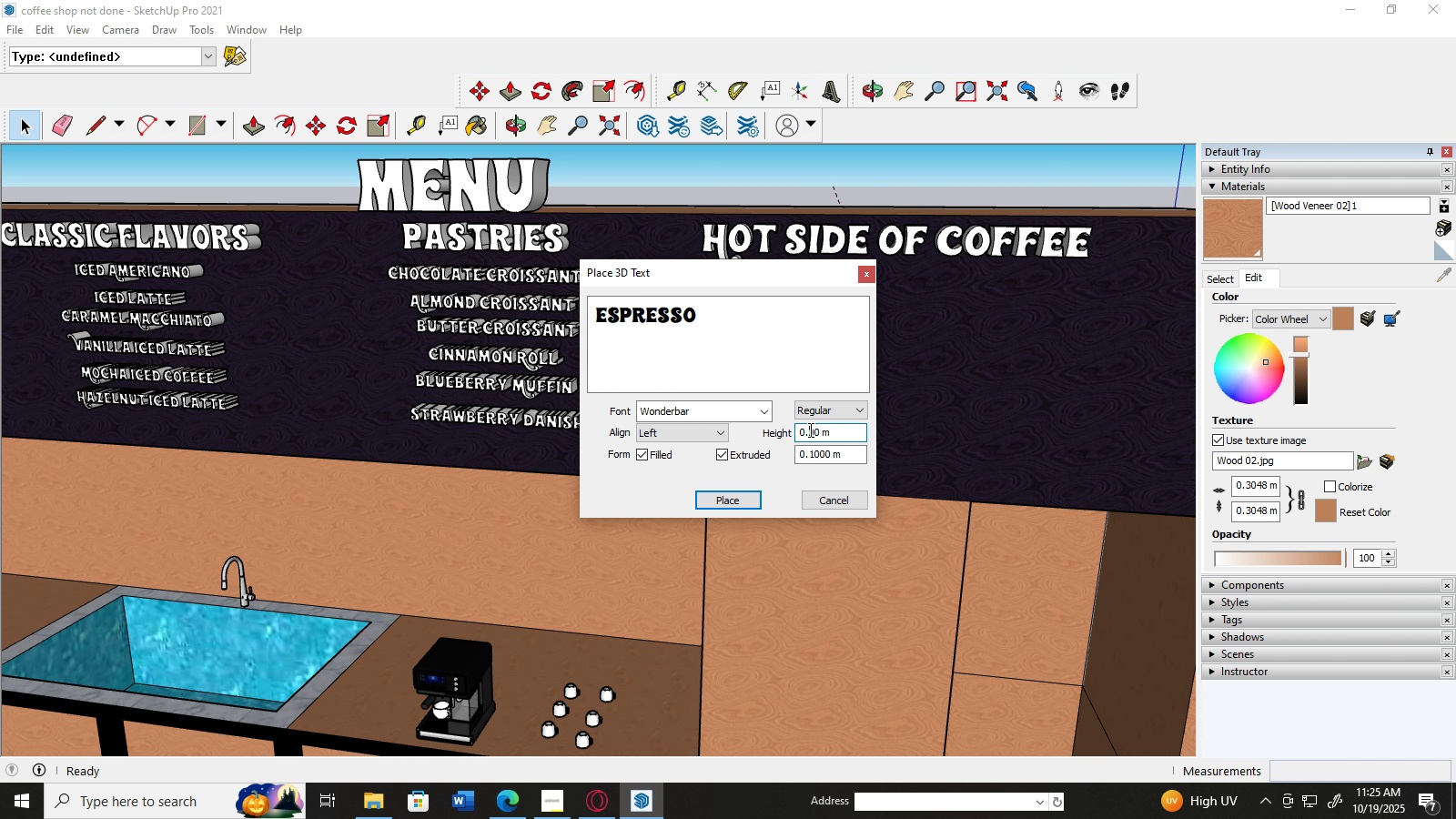 
key(Backspace)
 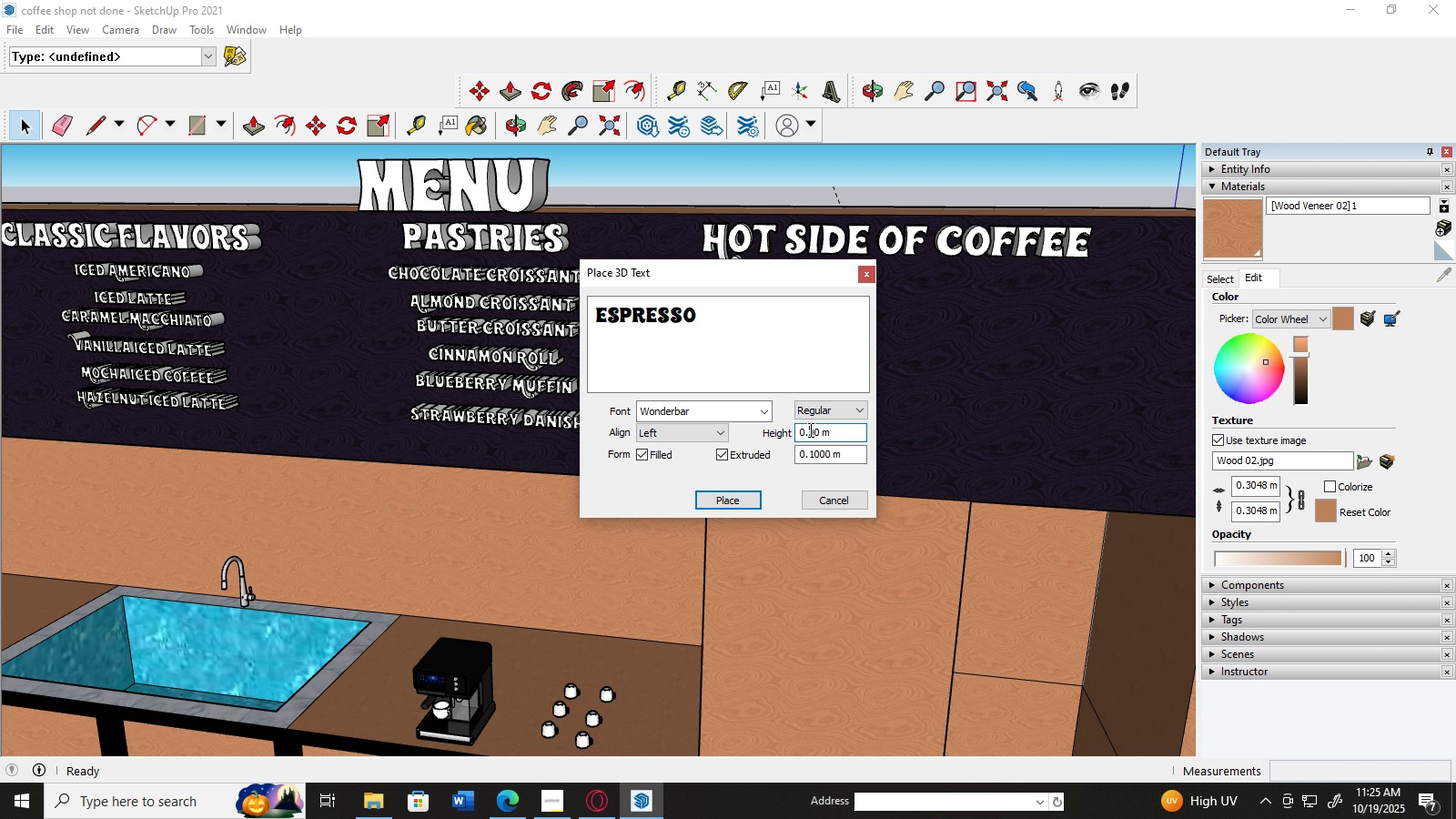 
key(Numpad0)
 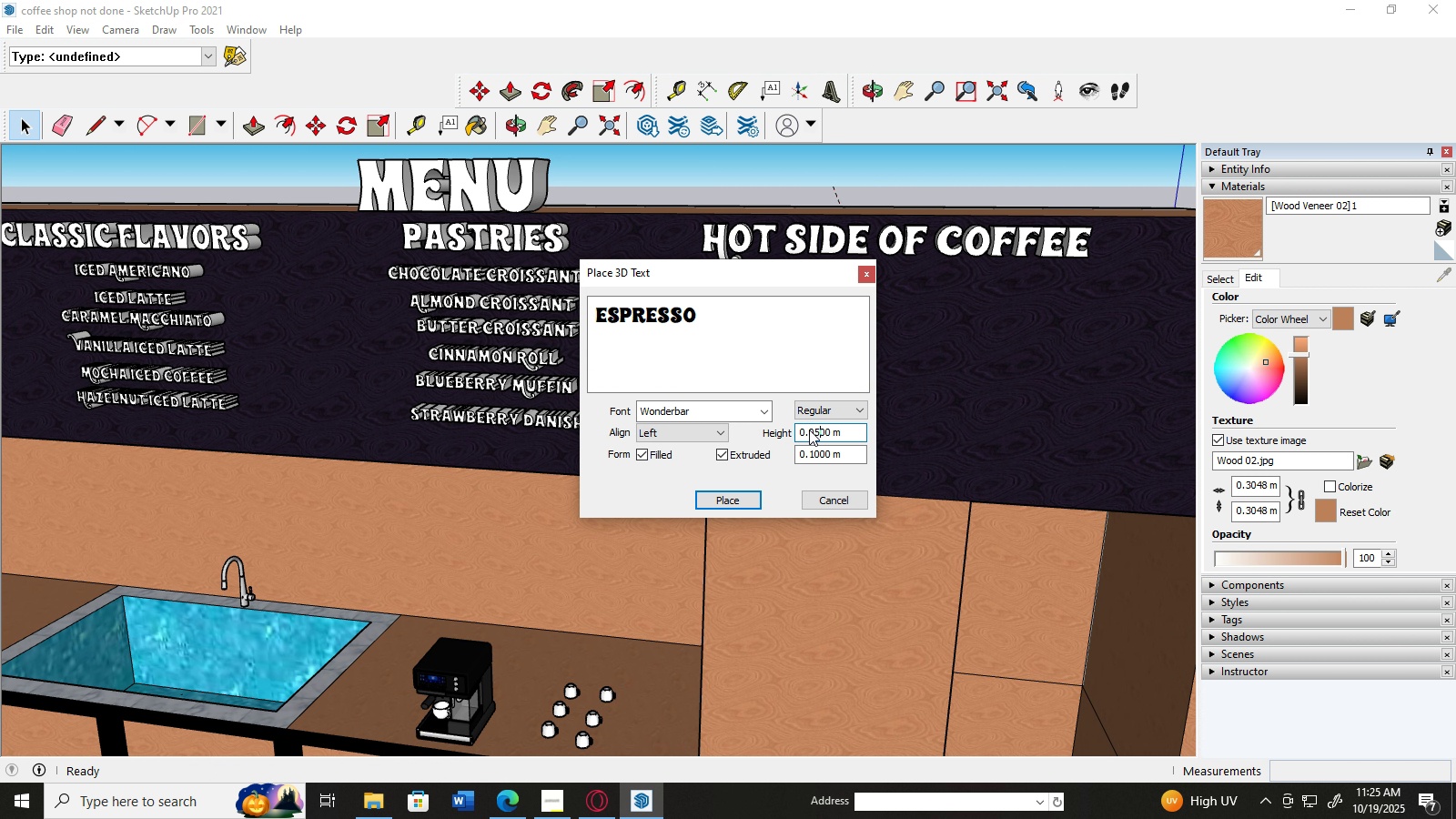 
key(Numpad5)
 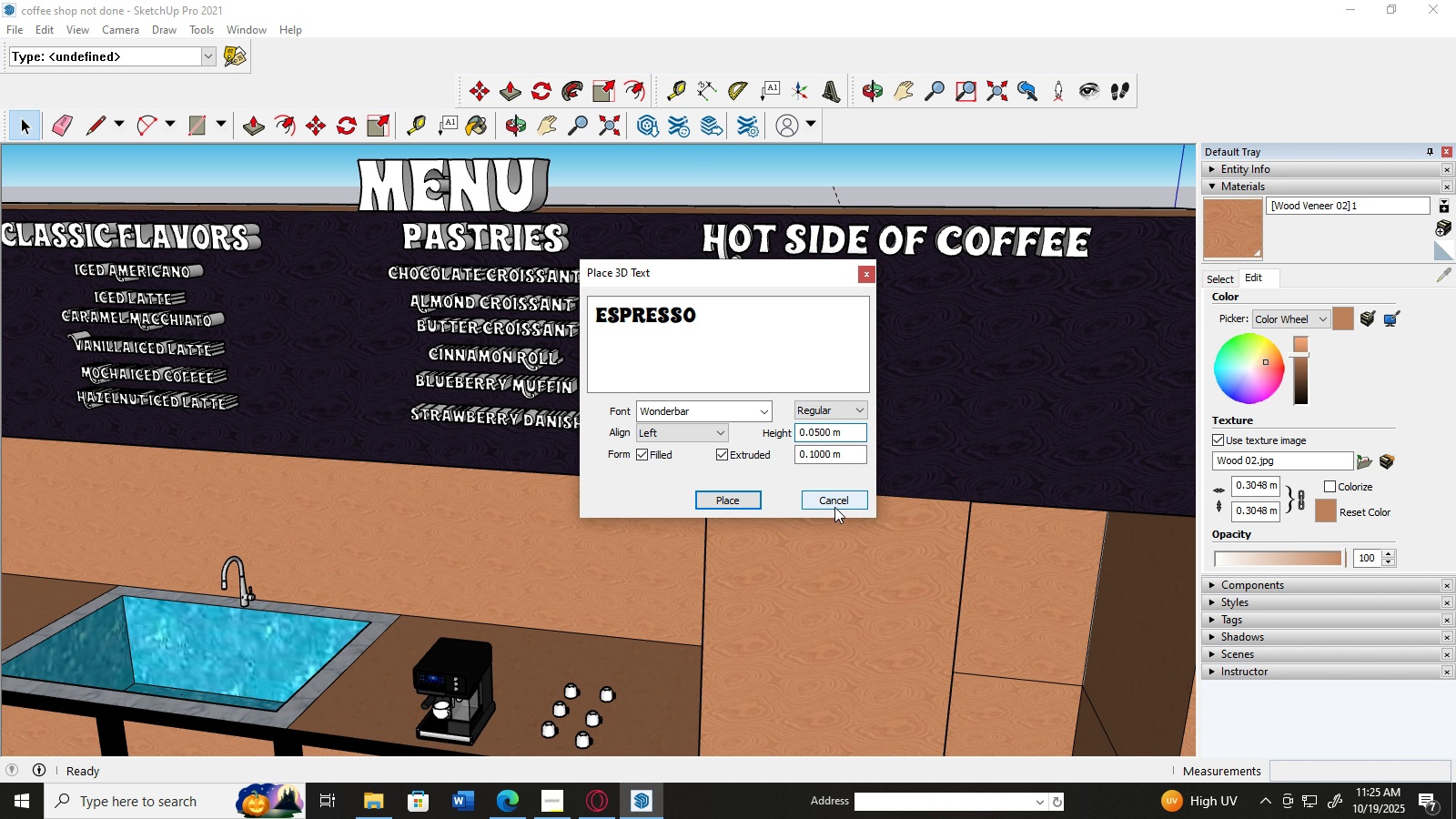 
left_click([746, 499])
 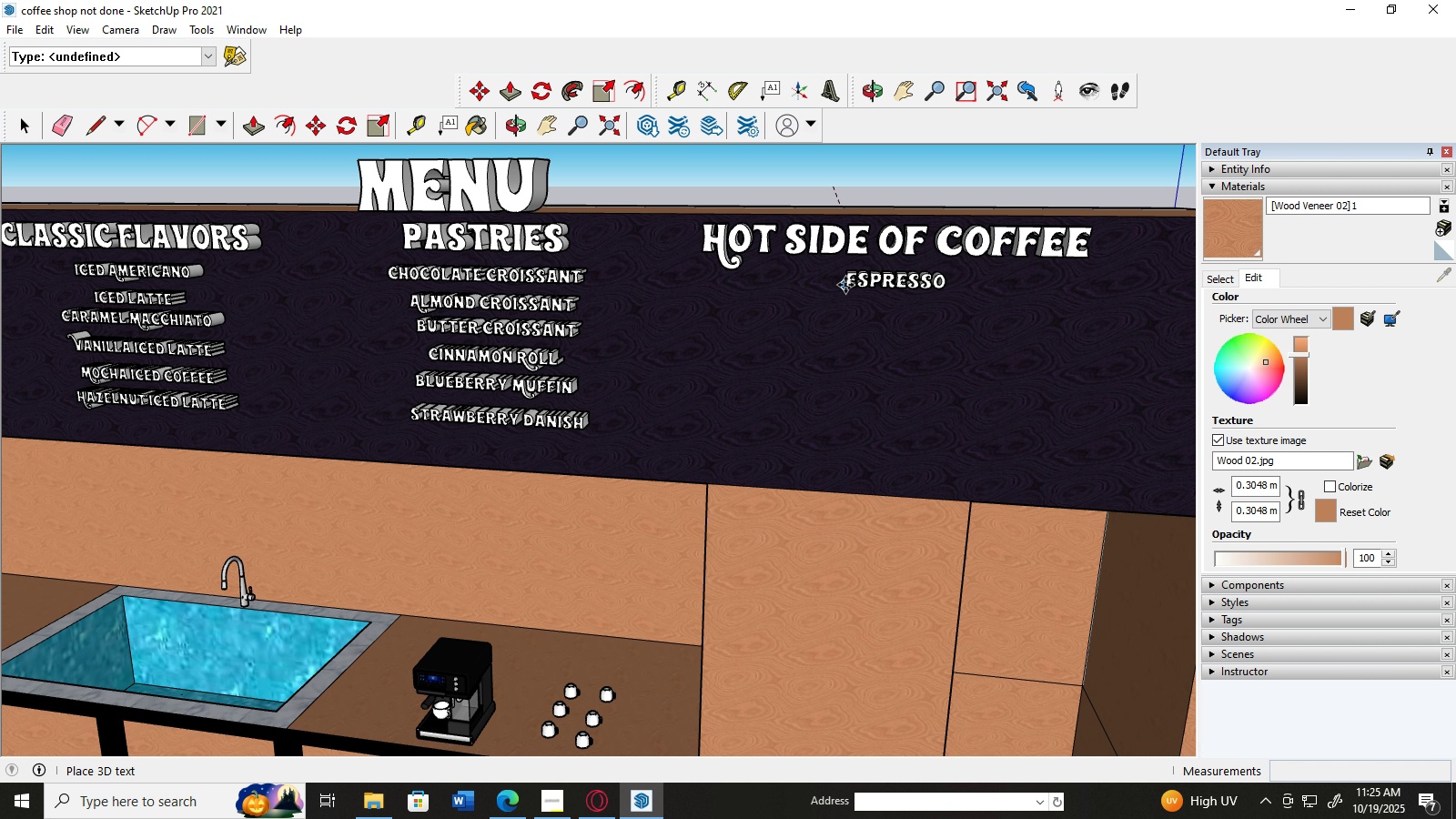 
left_click([845, 285])
 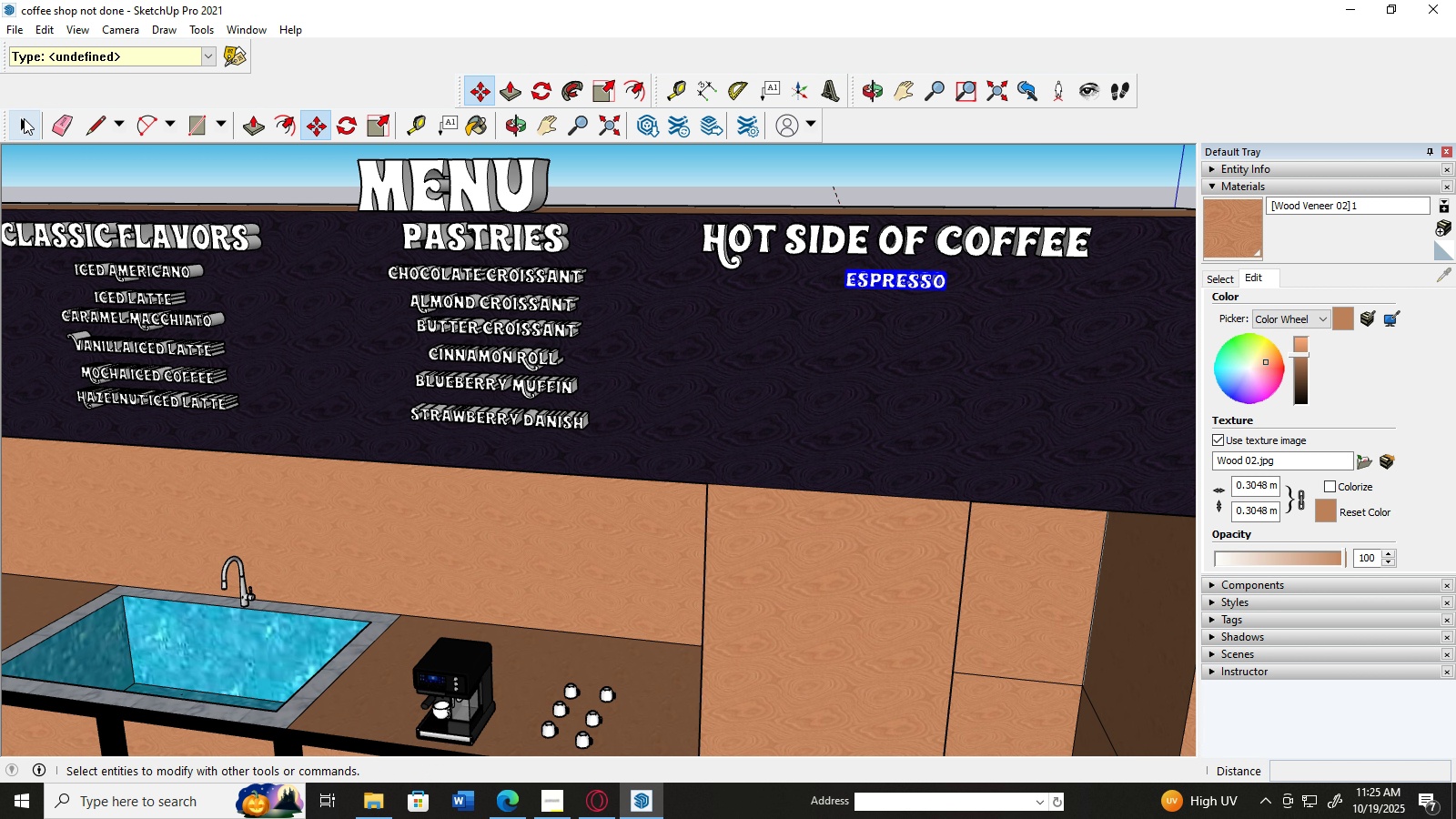 
left_click([21, 118])
 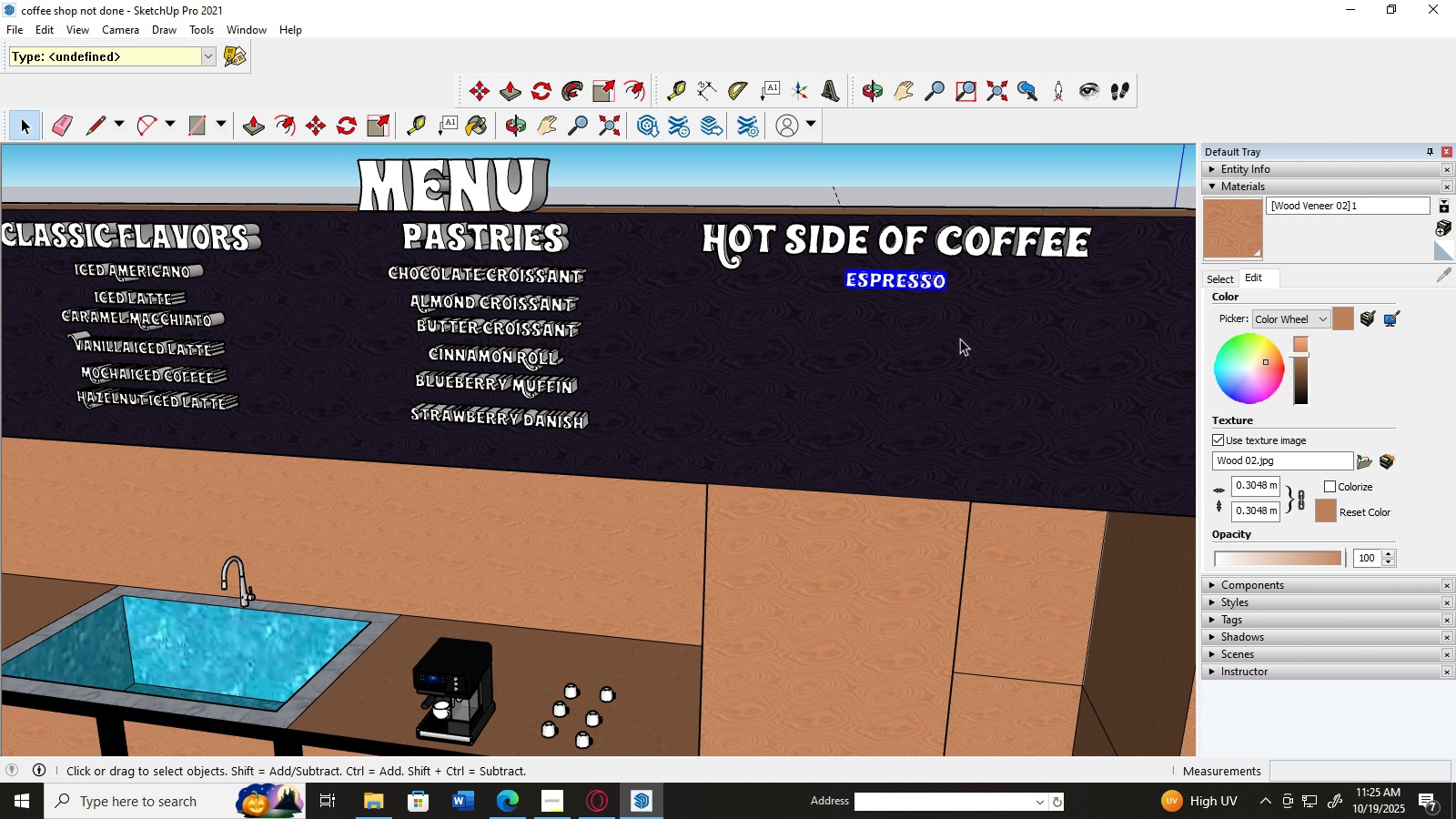 
scroll: coordinate [960, 339], scroll_direction: up, amount: 1.0
 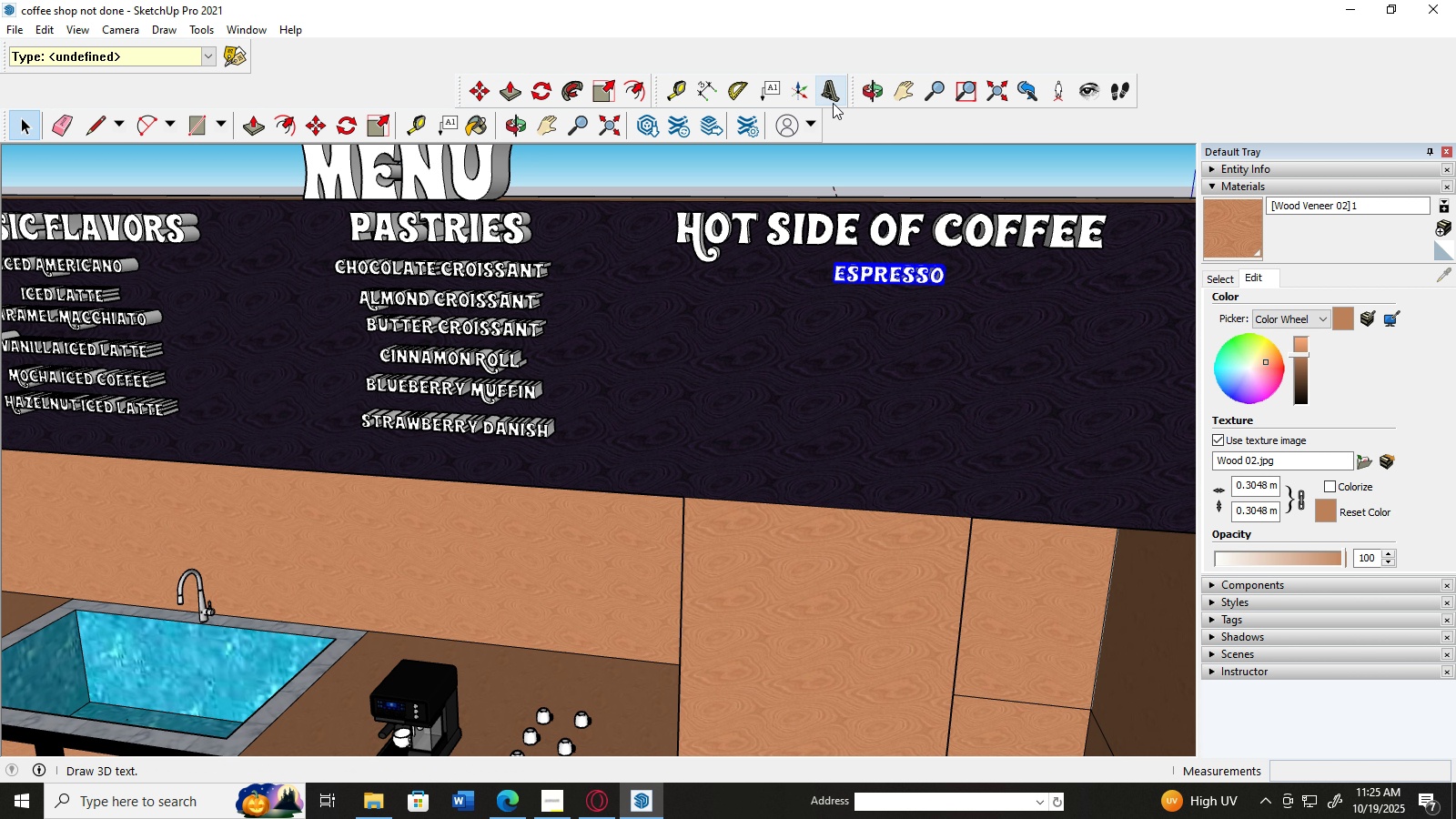 
left_click([833, 97])
 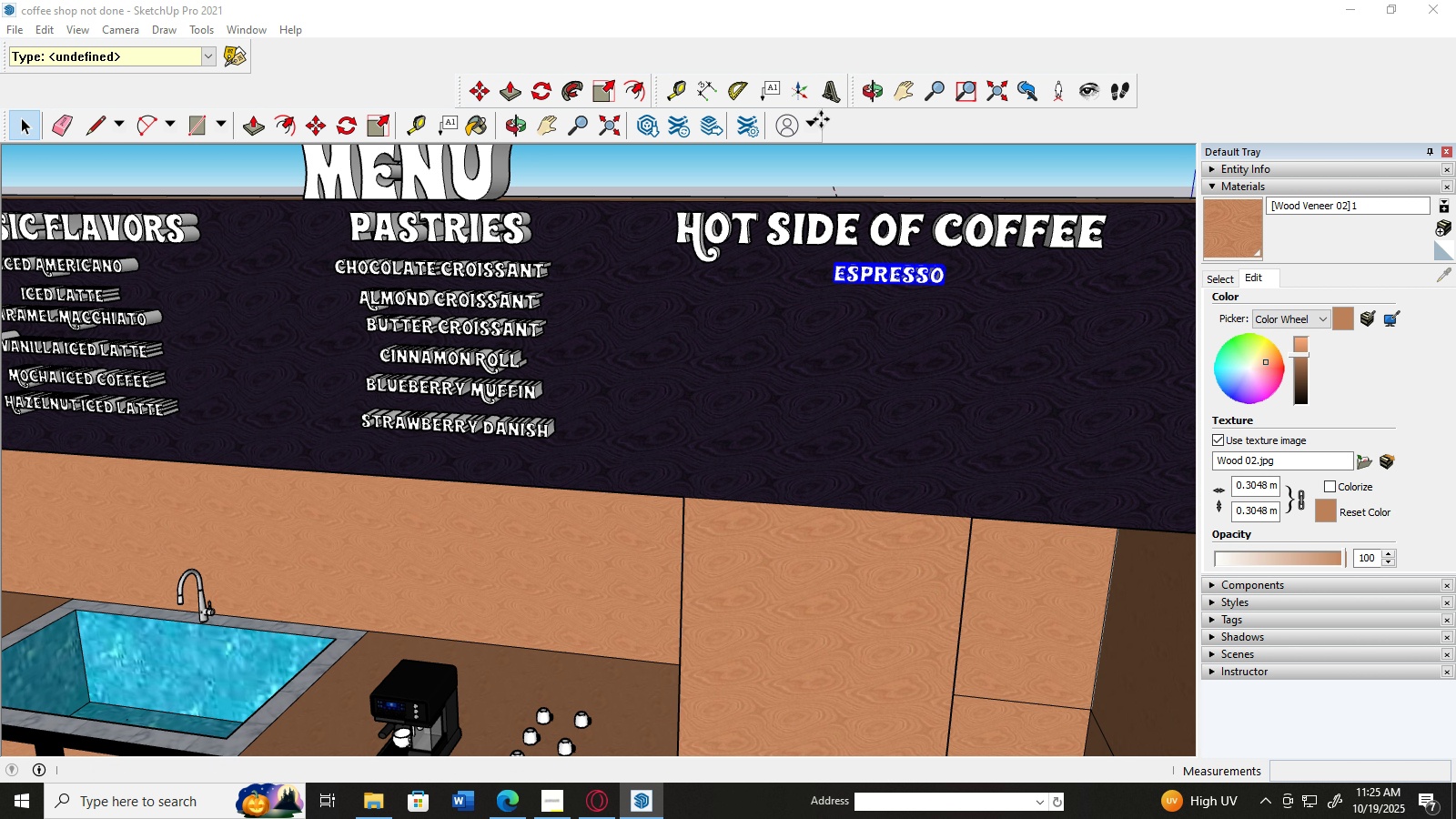 
mouse_move([814, 132])
 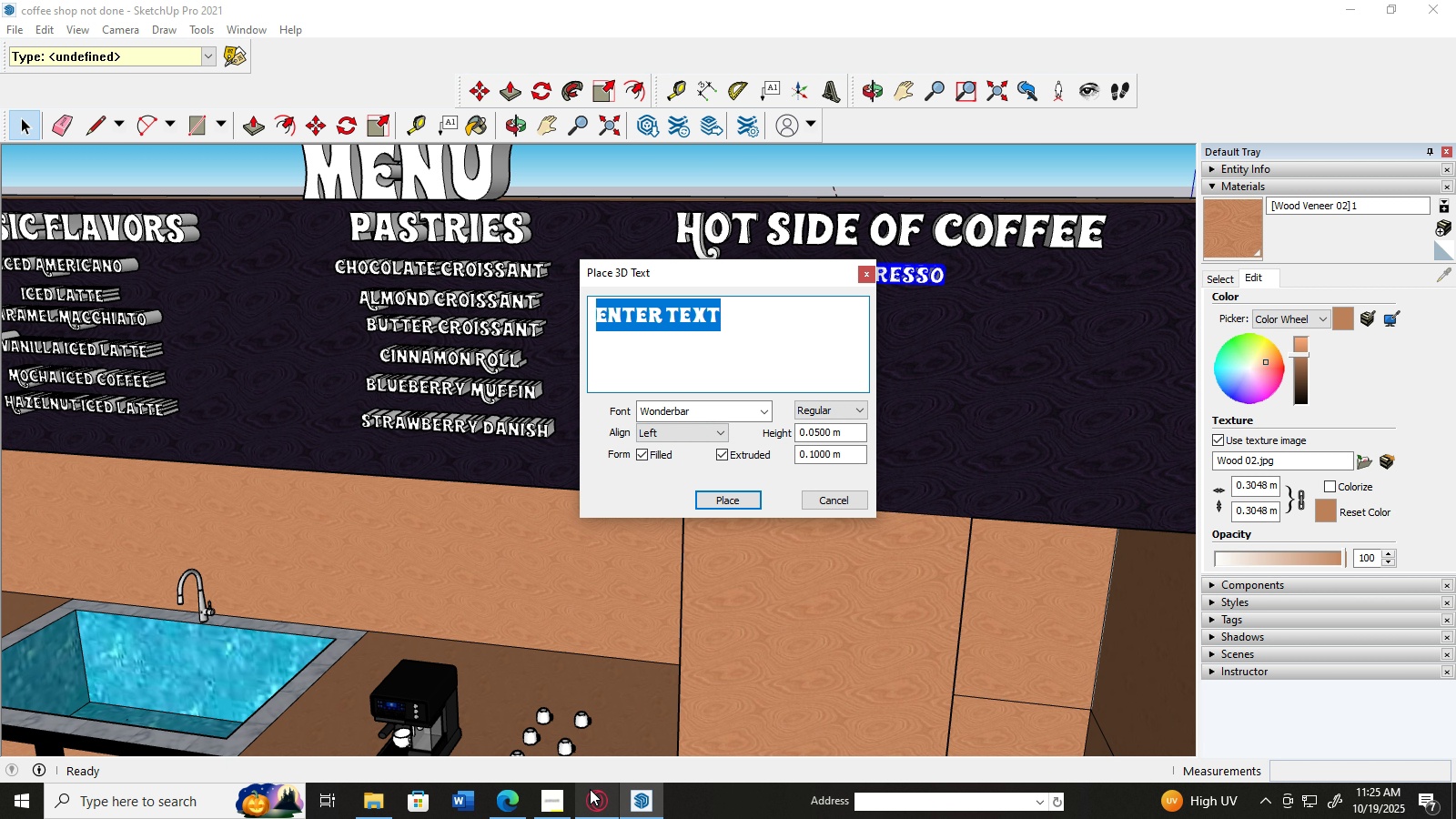 
left_click([590, 791])
 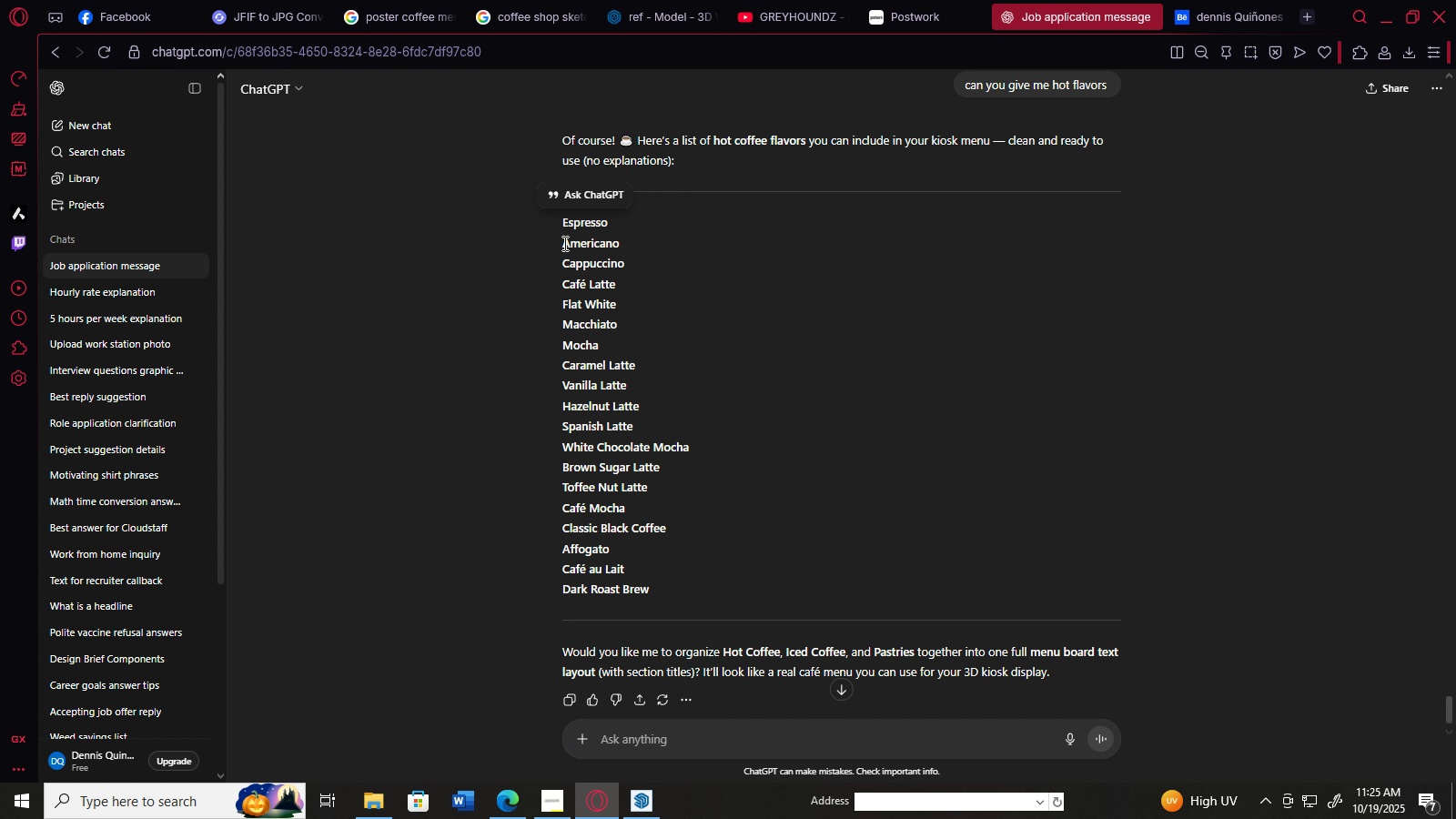 
left_click_drag(start_coordinate=[563, 243], to_coordinate=[626, 246])
 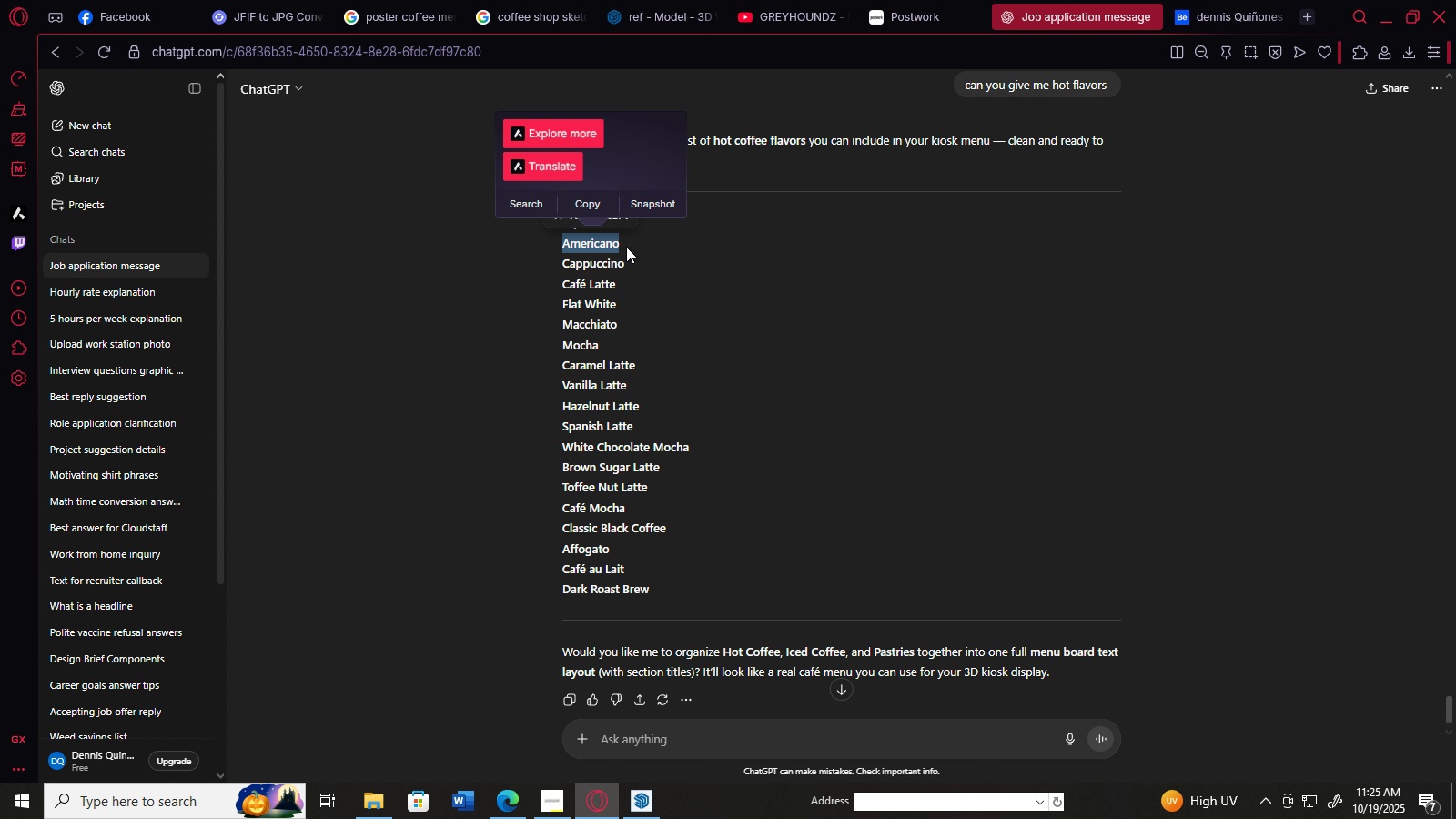 
key(Control+C)
 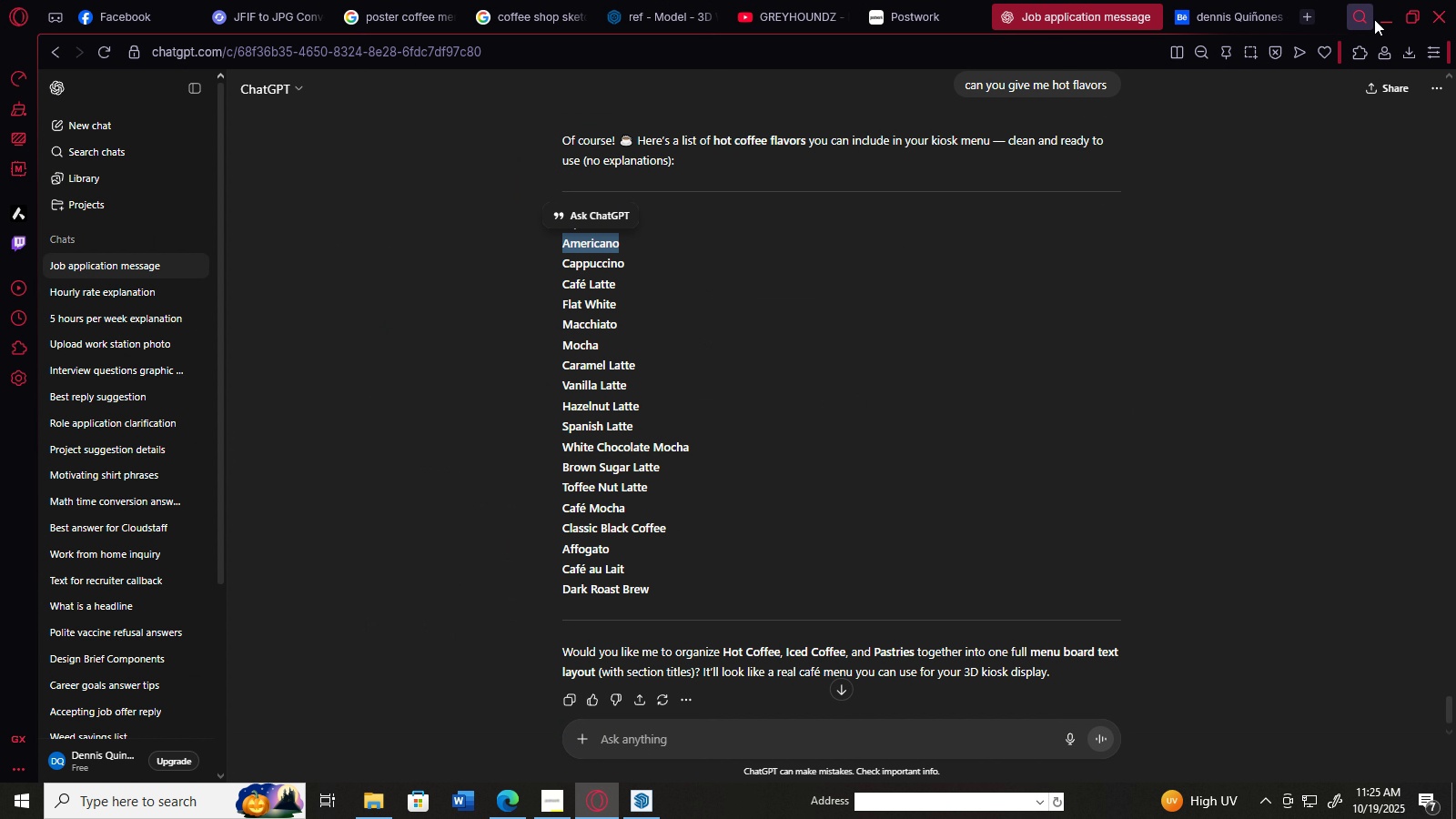 
left_click([1384, 19])
 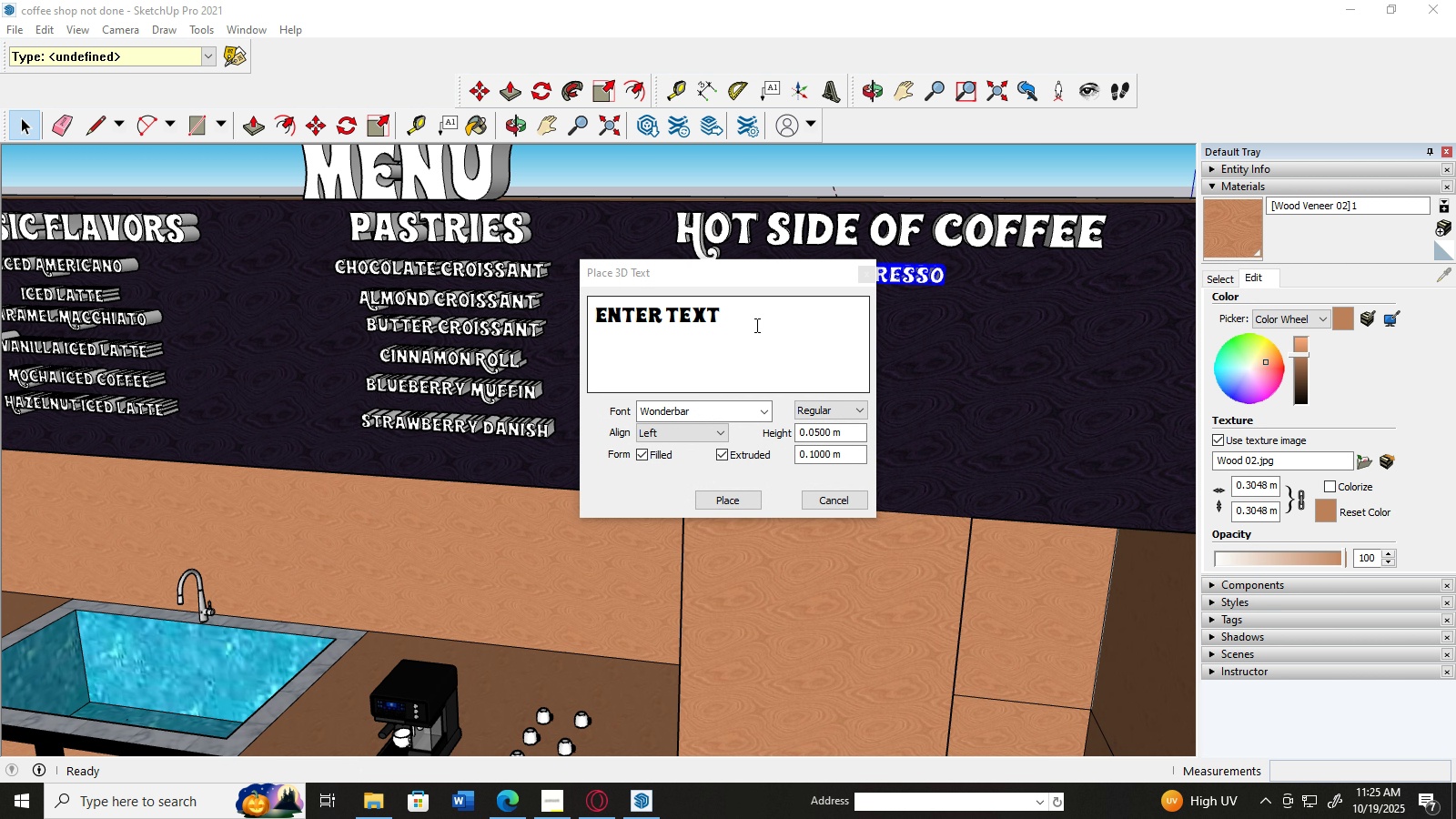 
left_click_drag(start_coordinate=[755, 325], to_coordinate=[255, 354])
 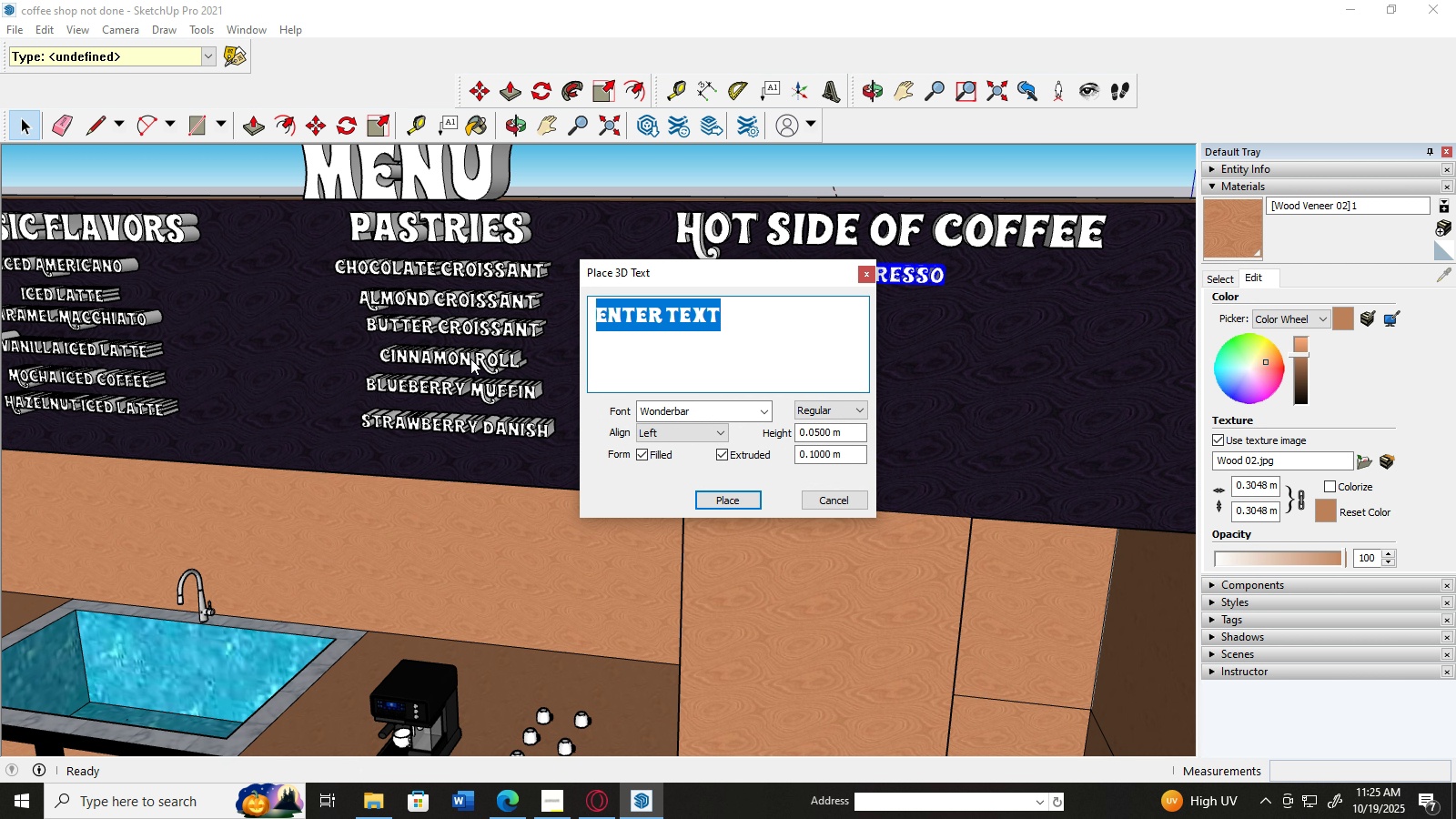 
key(Control+V)
 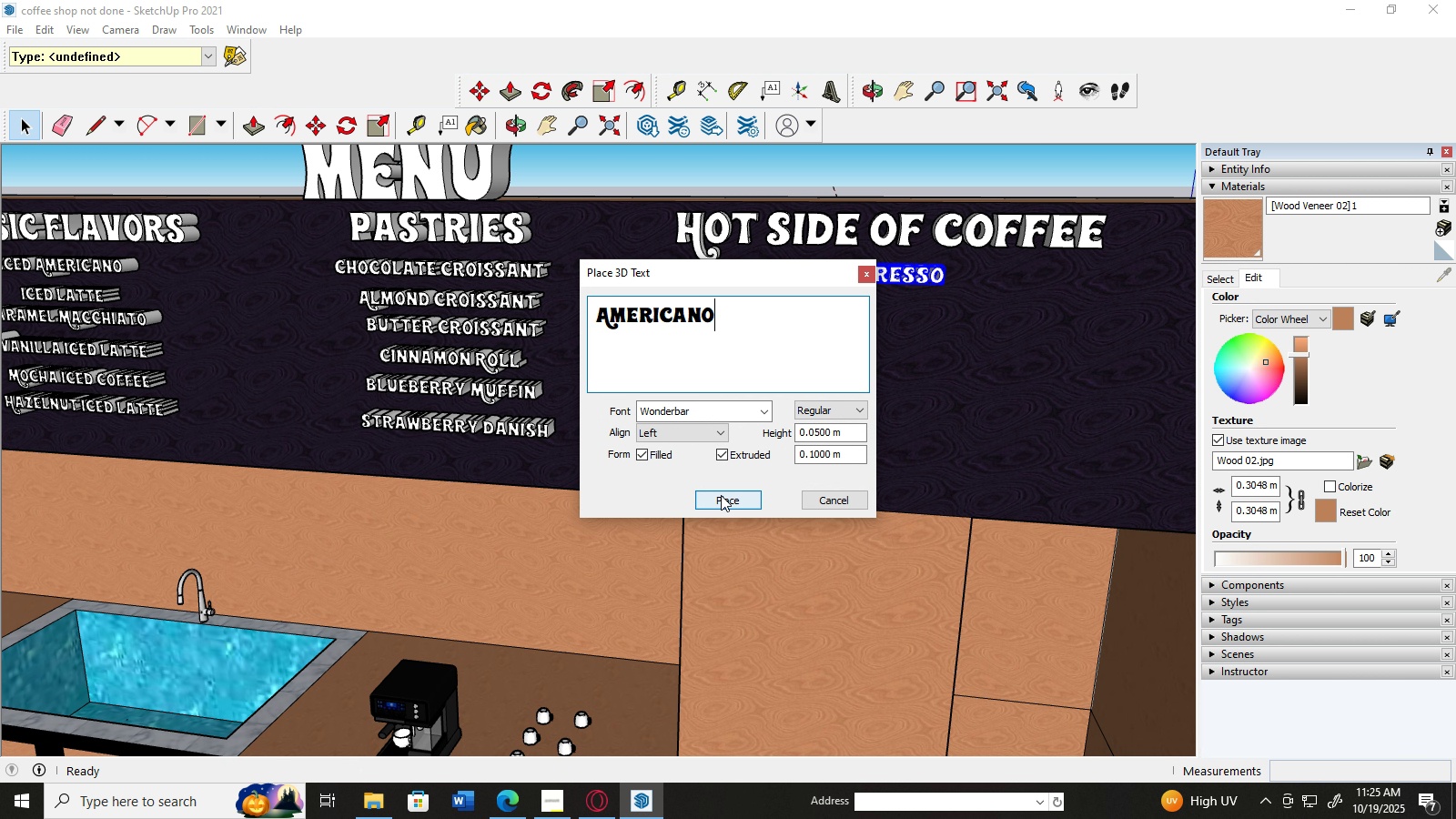 
left_click([721, 494])
 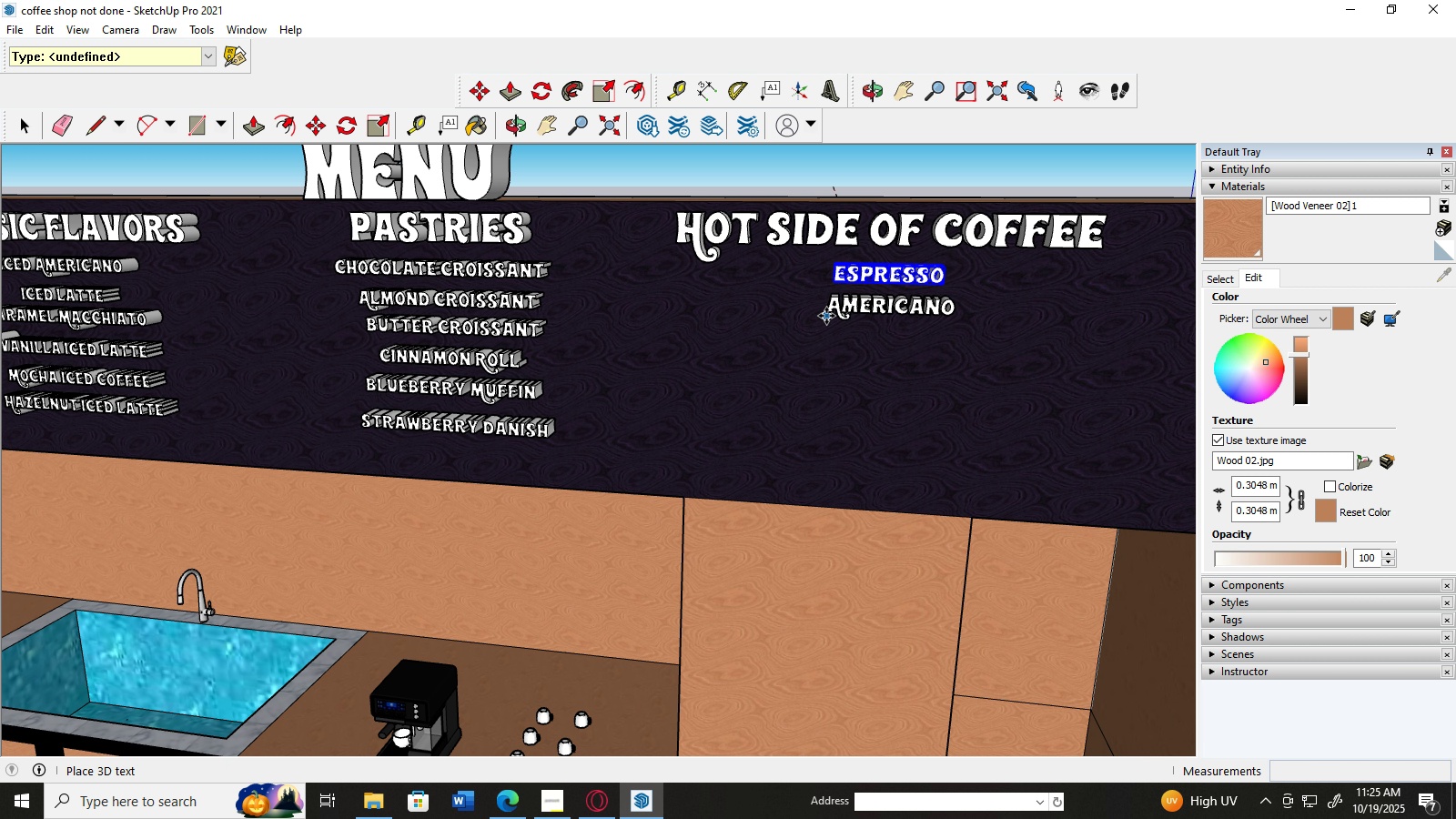 
left_click([826, 316])
 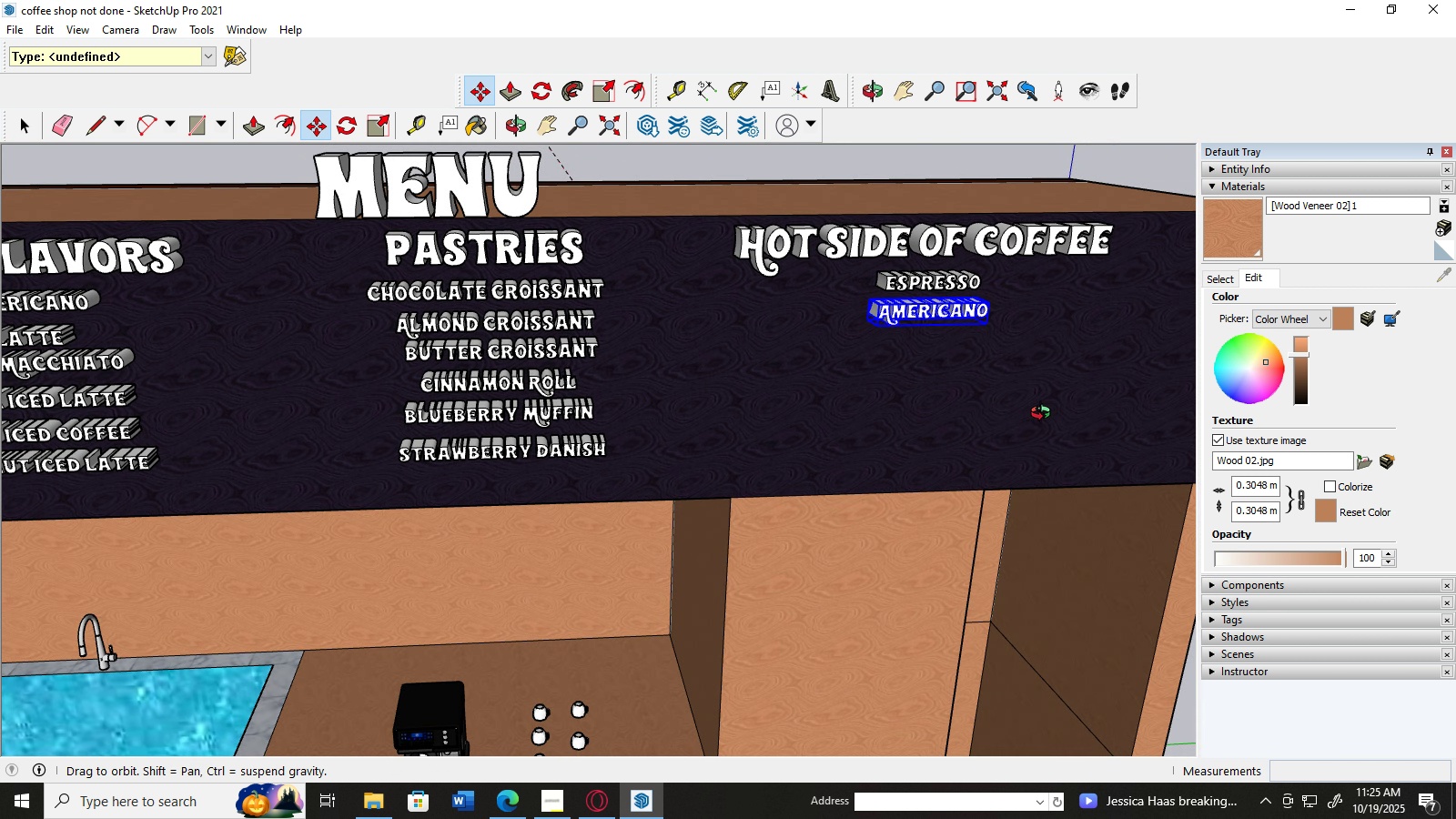 
scroll: coordinate [974, 384], scroll_direction: up, amount: 4.0
 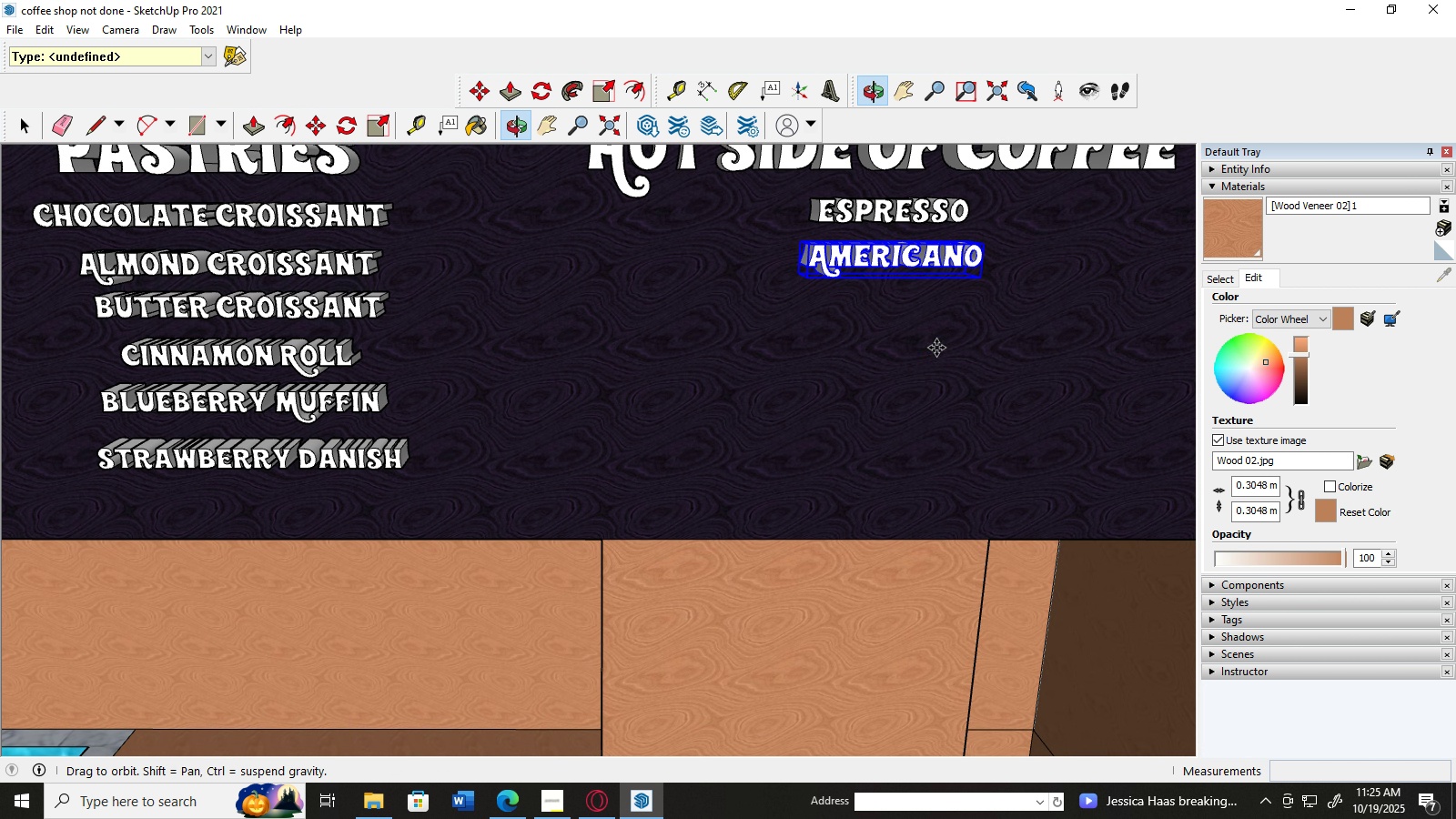 
scroll: coordinate [936, 348], scroll_direction: down, amount: 1.0
 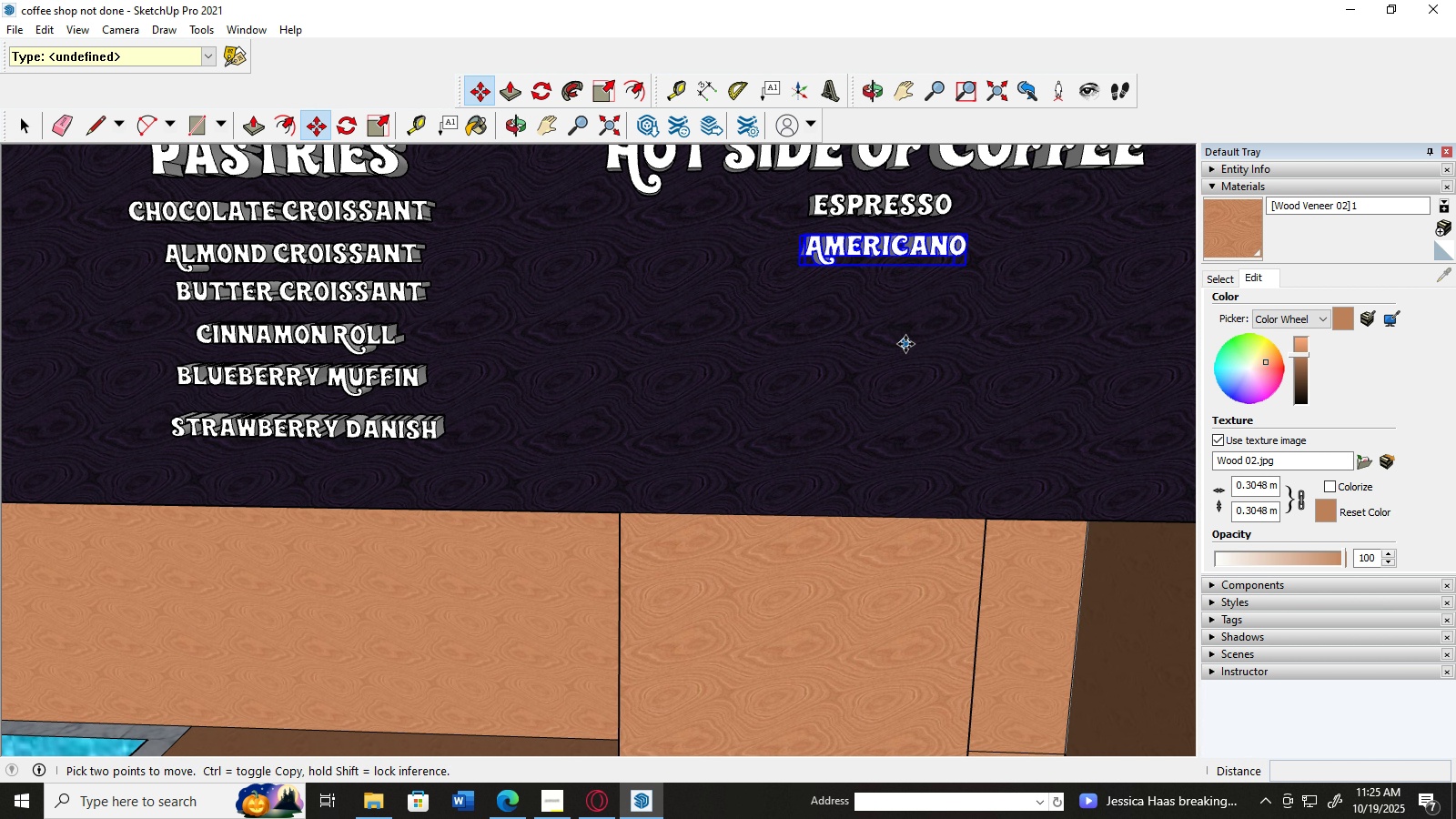 
key(H)
 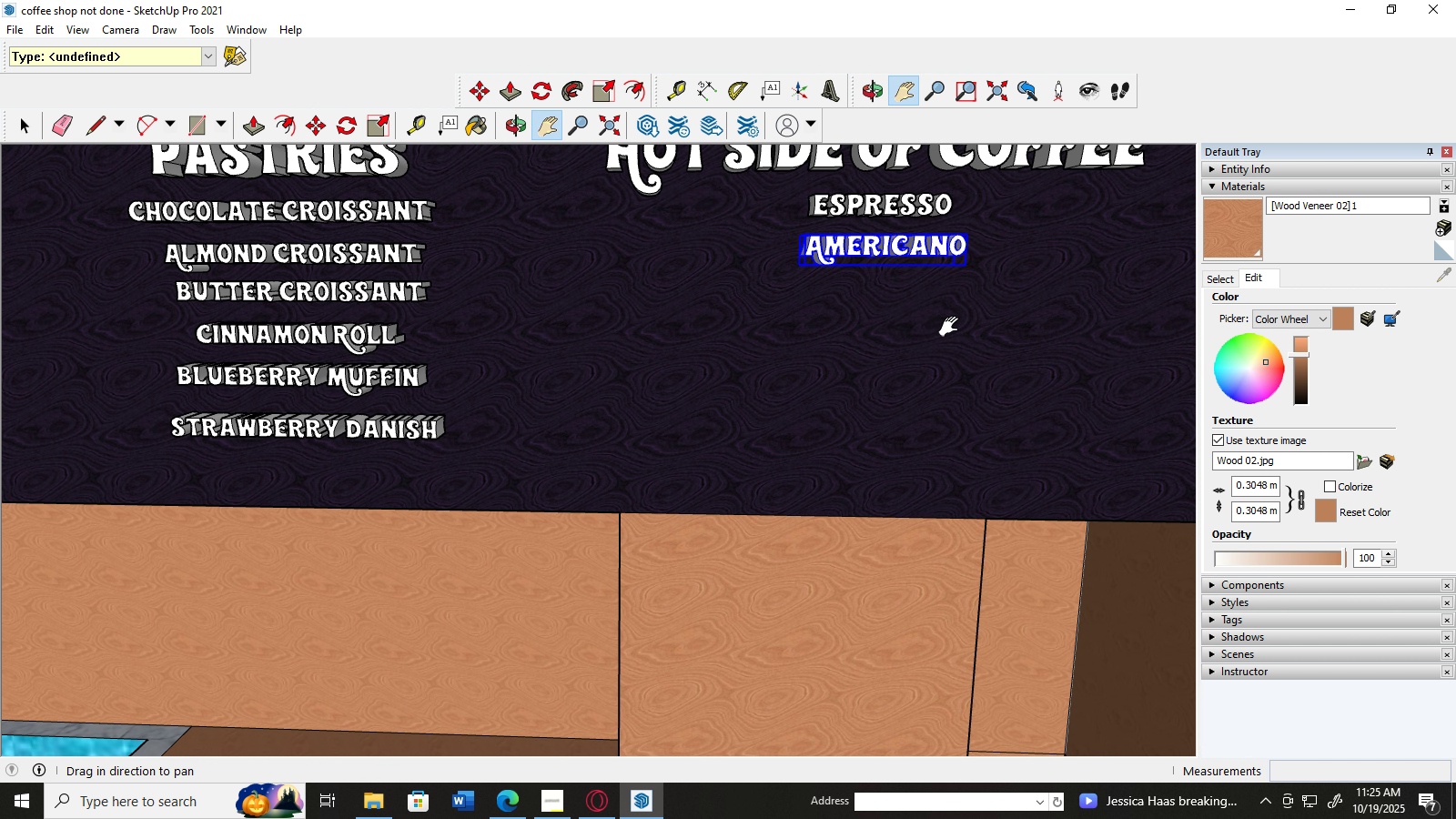 
left_click_drag(start_coordinate=[956, 327], to_coordinate=[820, 368])
 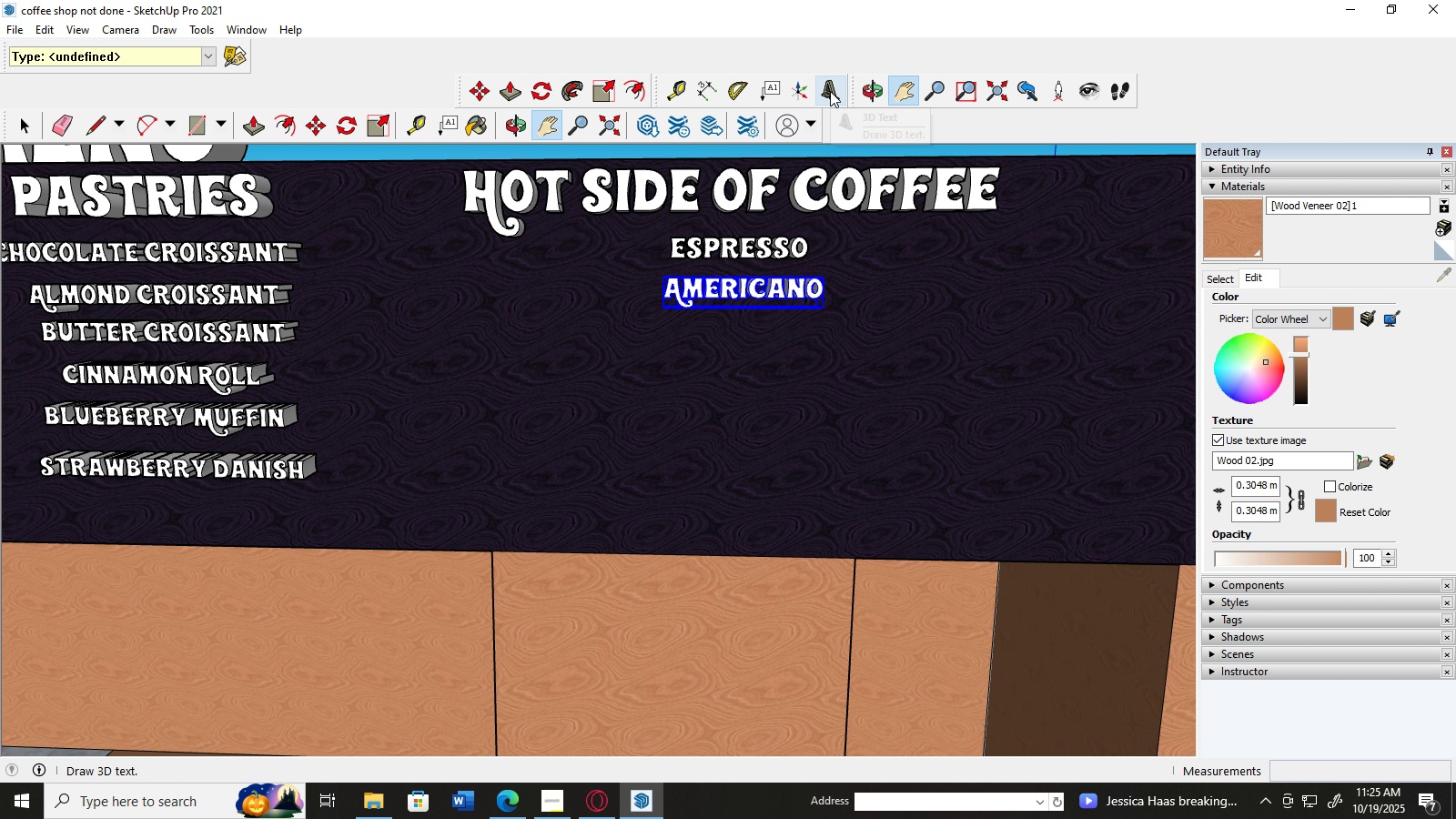 
left_click([830, 91])
 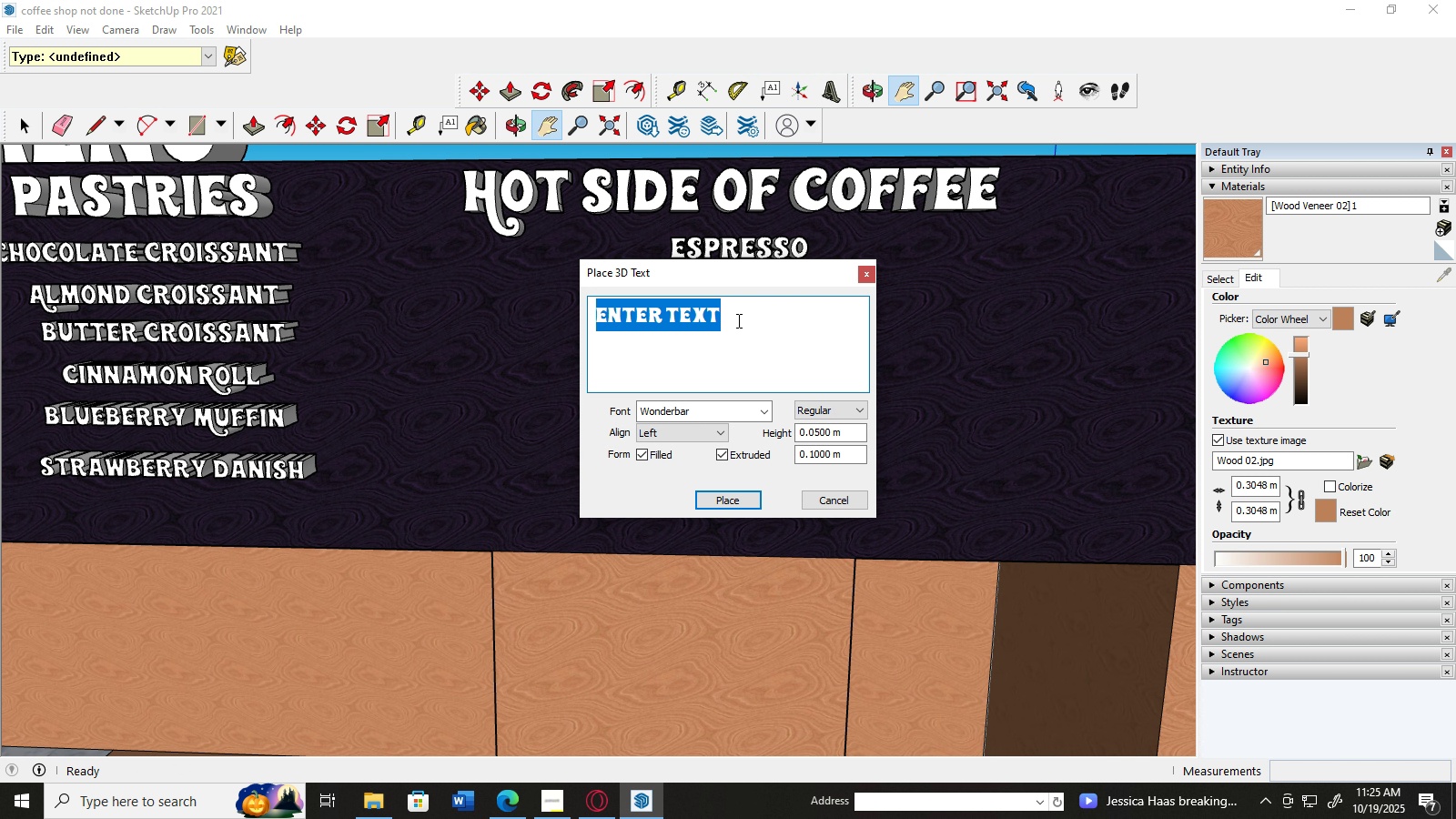 
left_click([594, 795])
 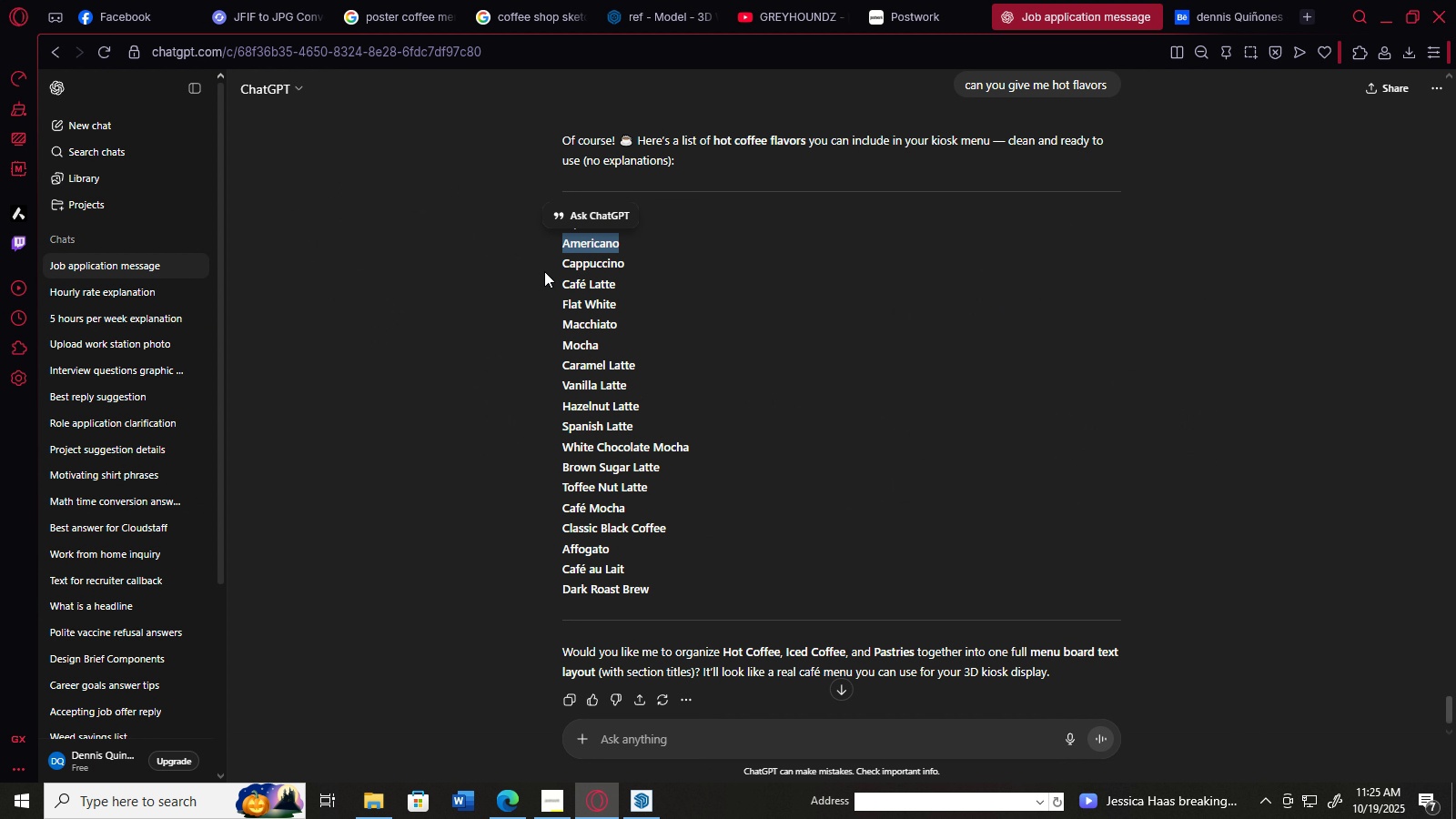 
left_click([526, 271])
 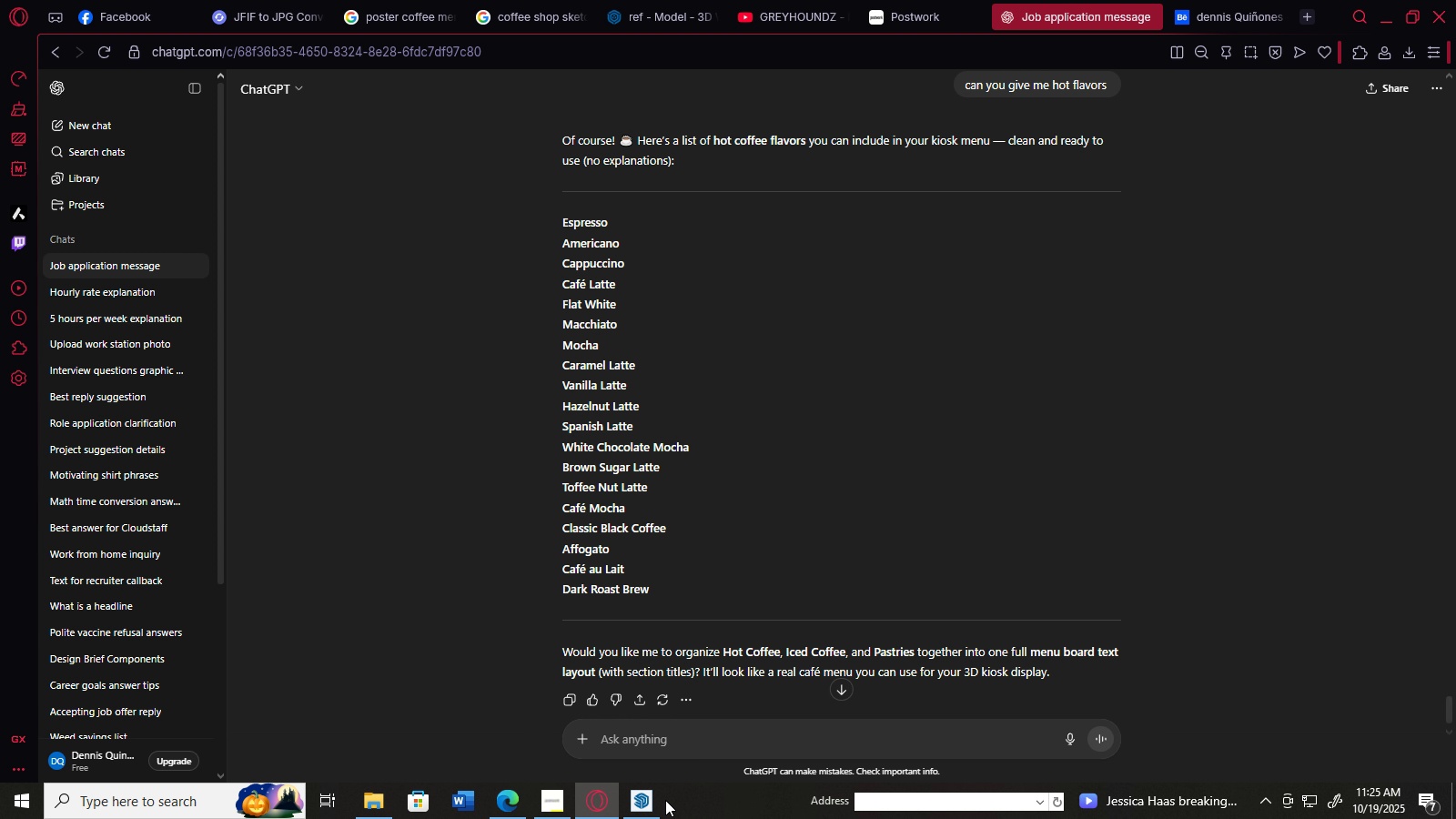 
left_click([638, 808])
 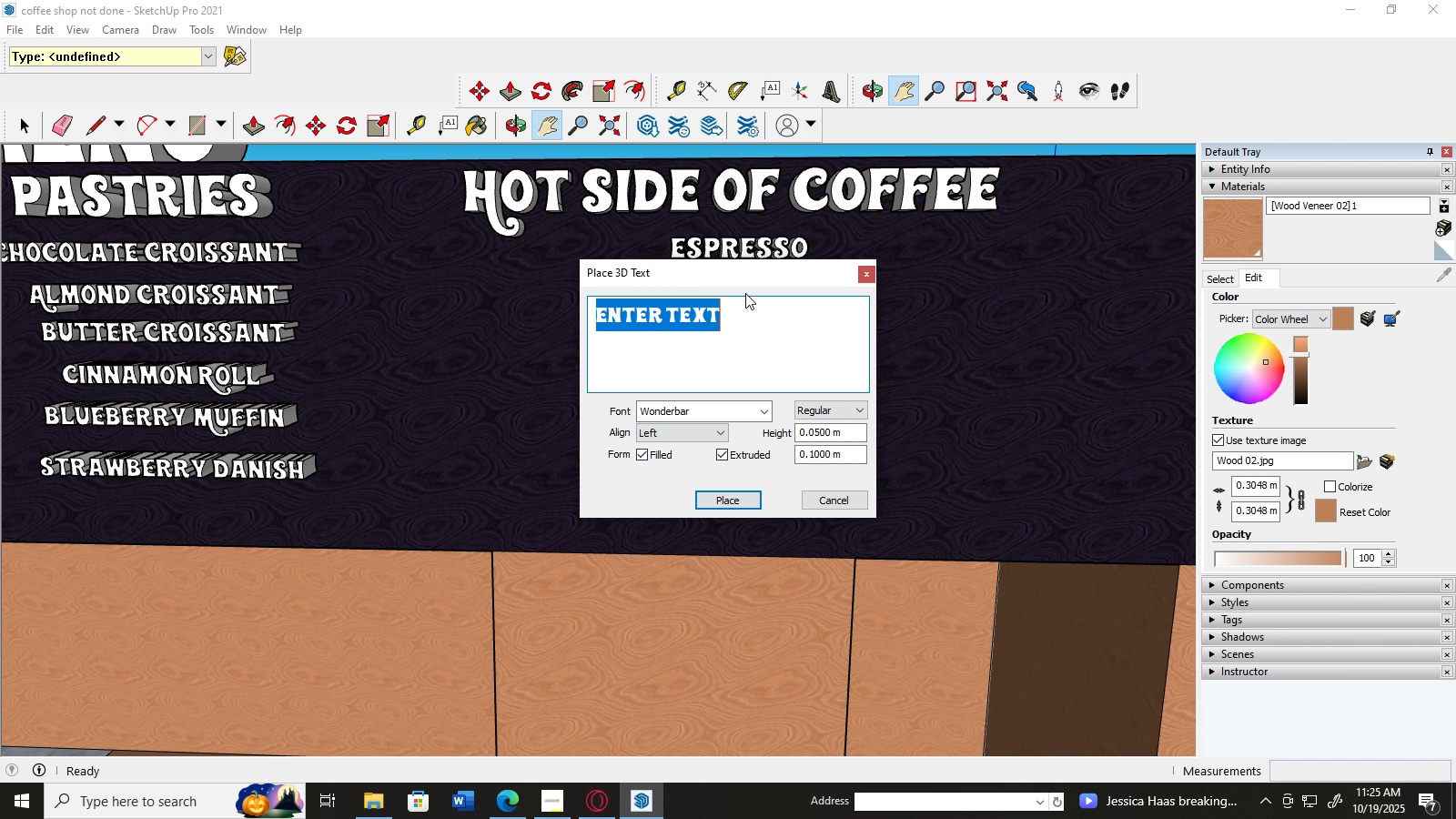 
left_click_drag(start_coordinate=[755, 268], to_coordinate=[775, 334])
 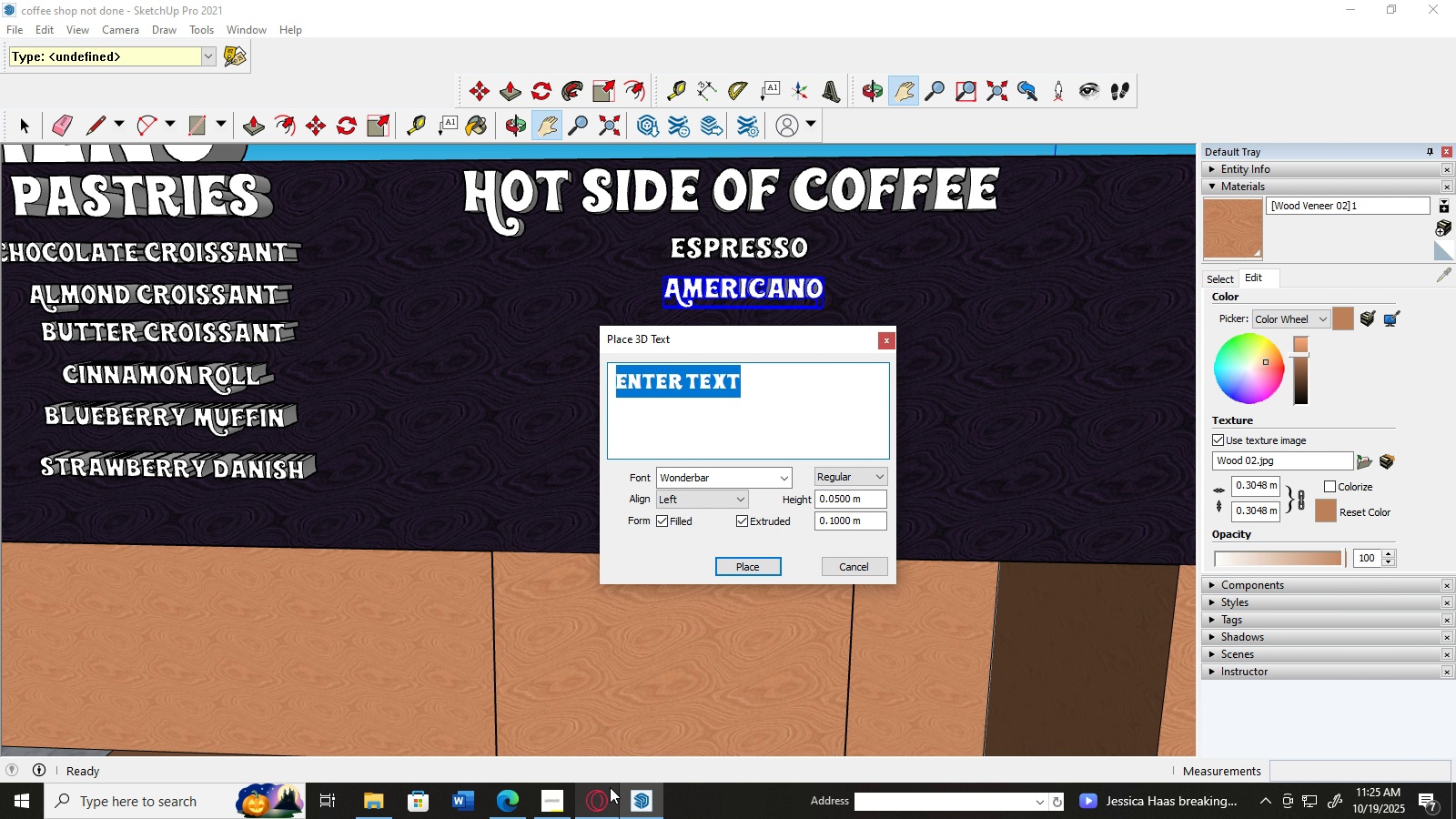 
left_click([610, 787])
 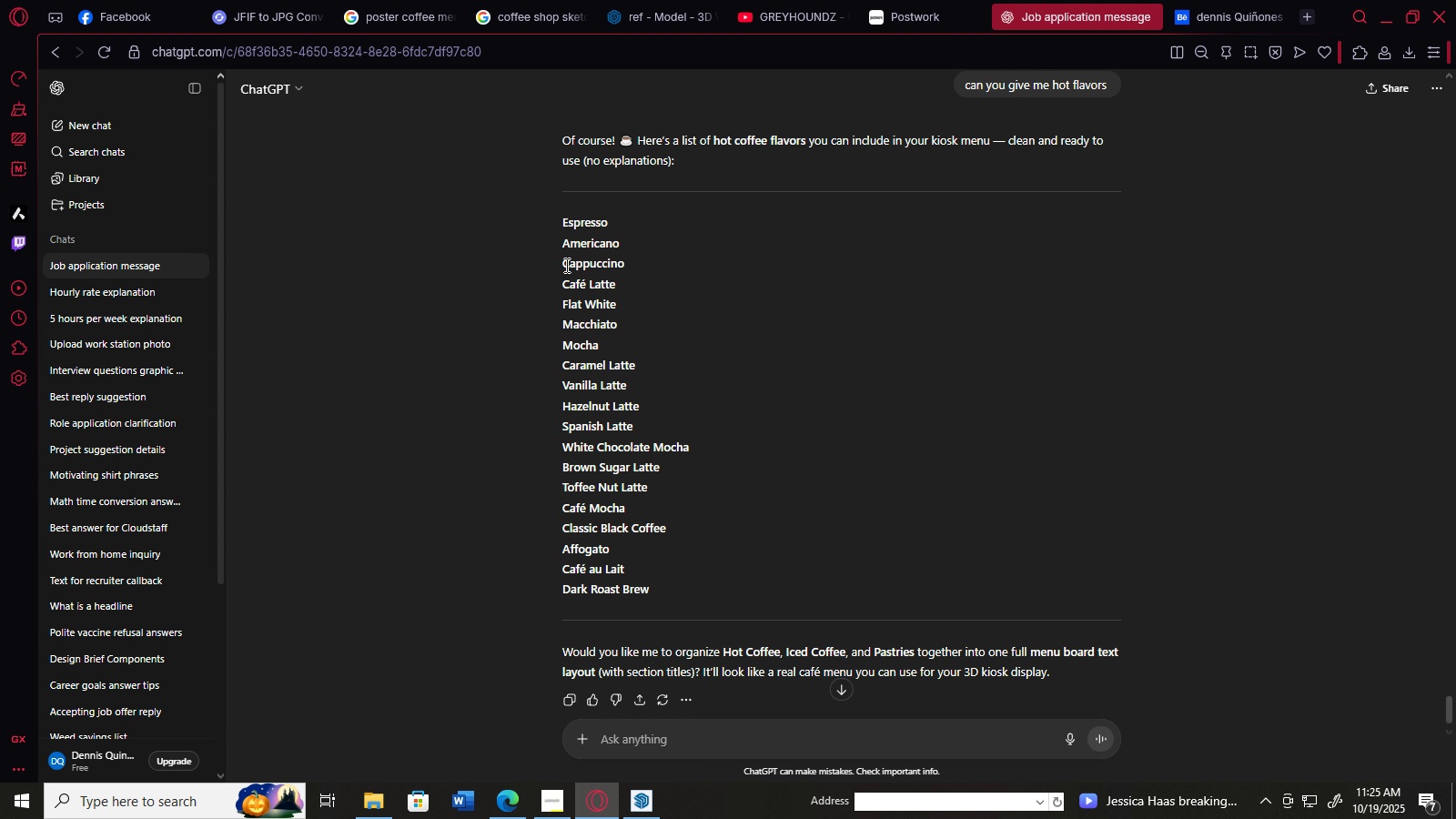 
left_click_drag(start_coordinate=[562, 265], to_coordinate=[632, 270])
 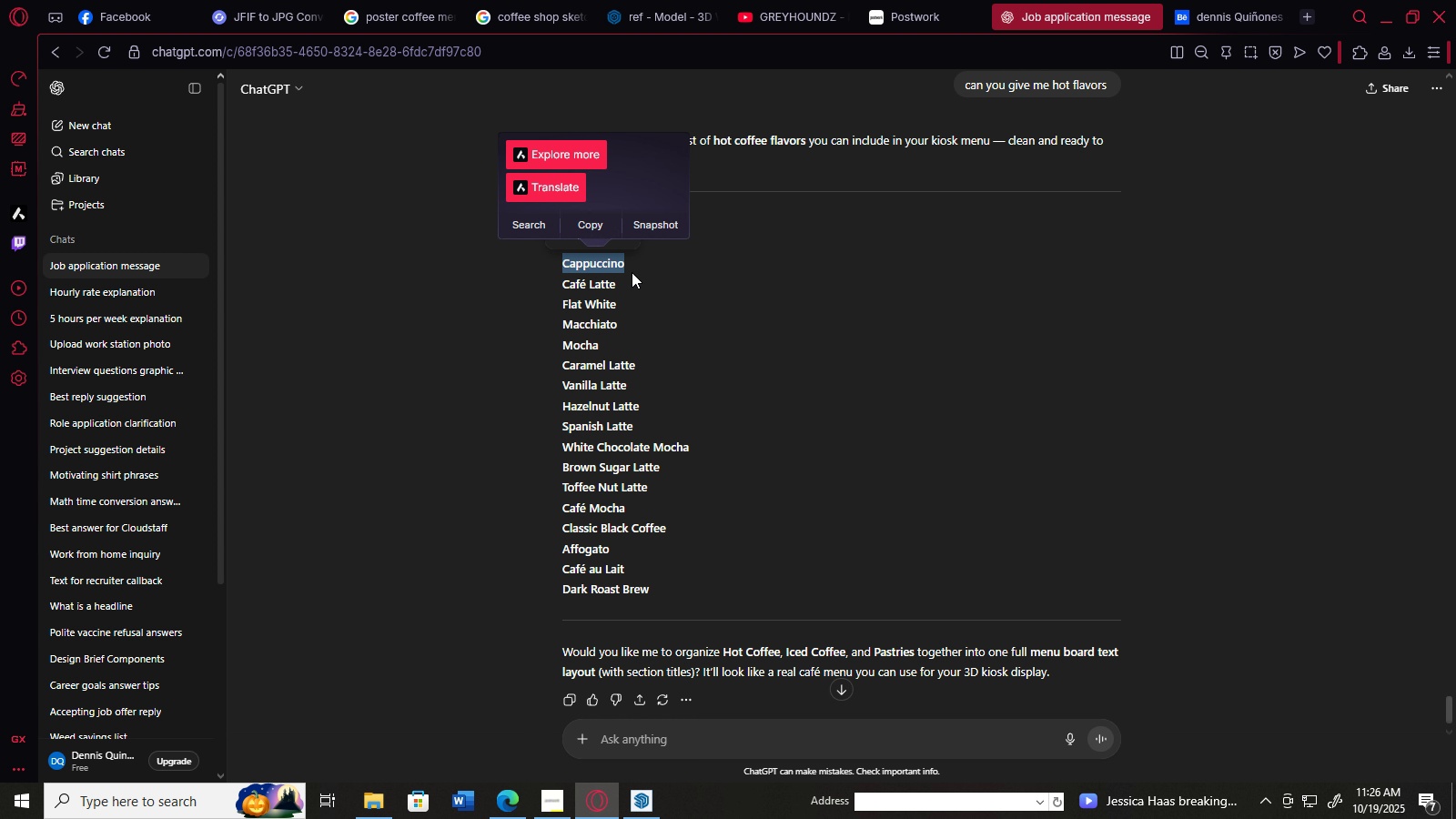 
key(Control+C)
 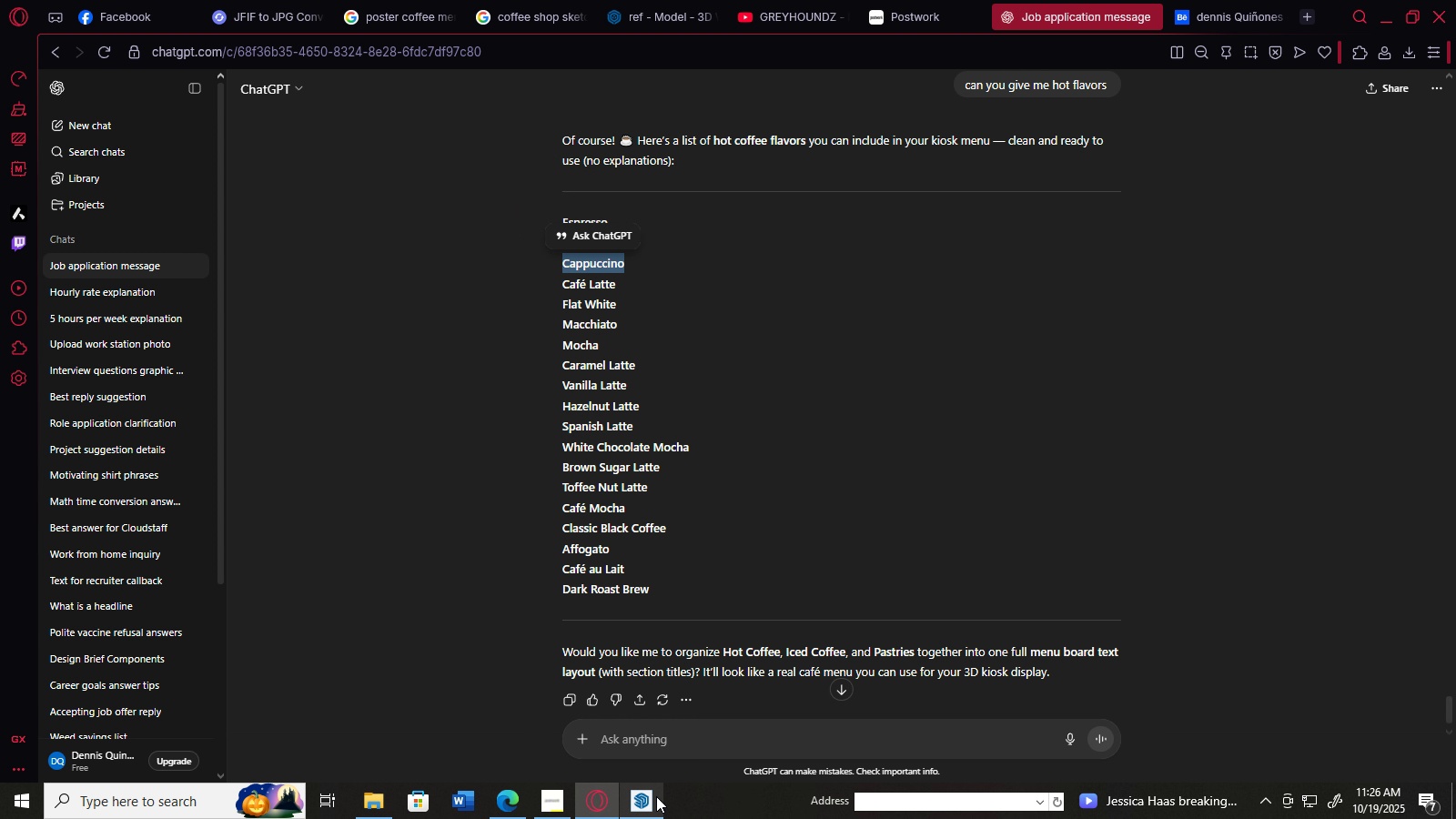 
left_click([656, 796])
 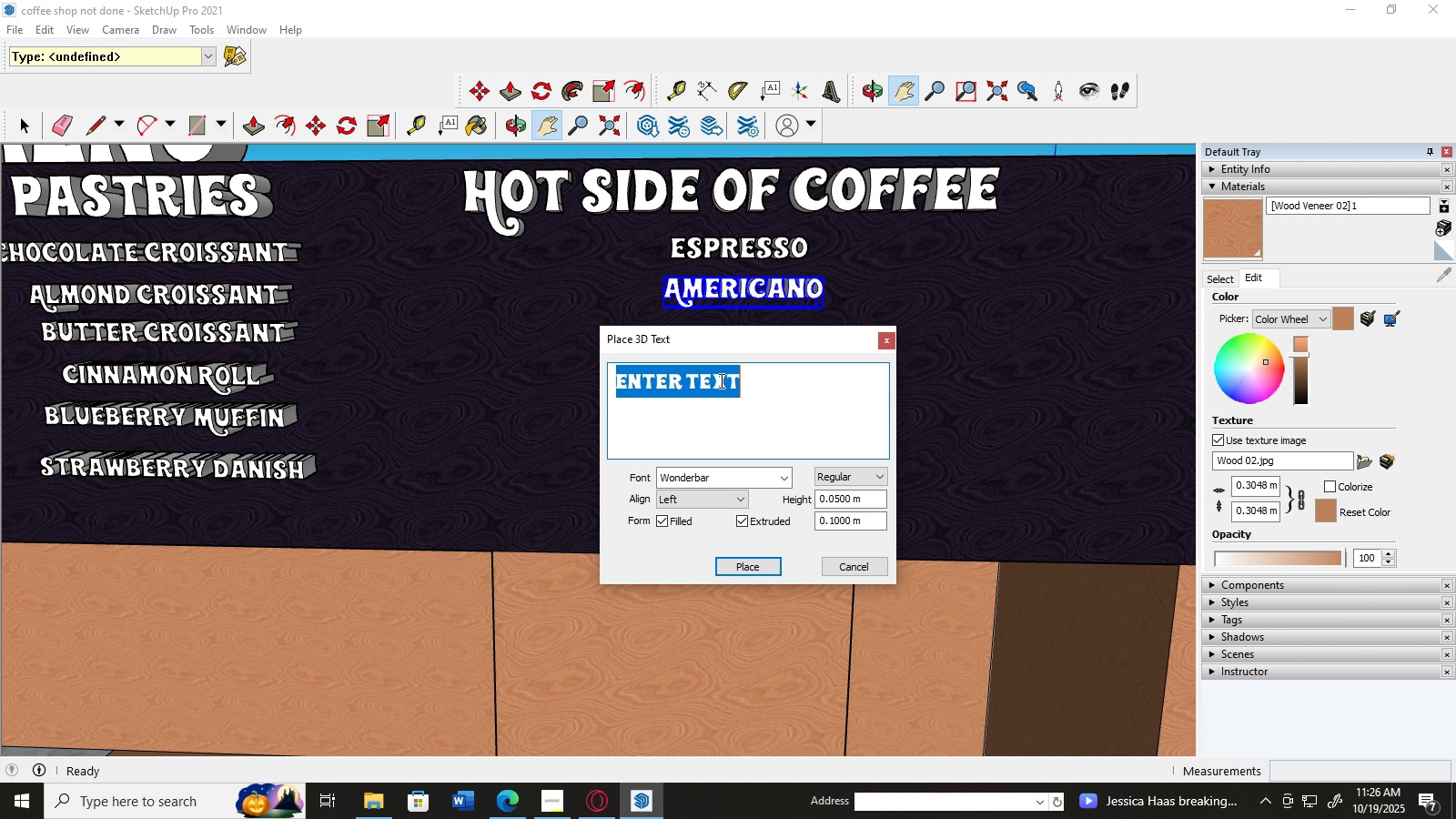 
key(Control+V)
 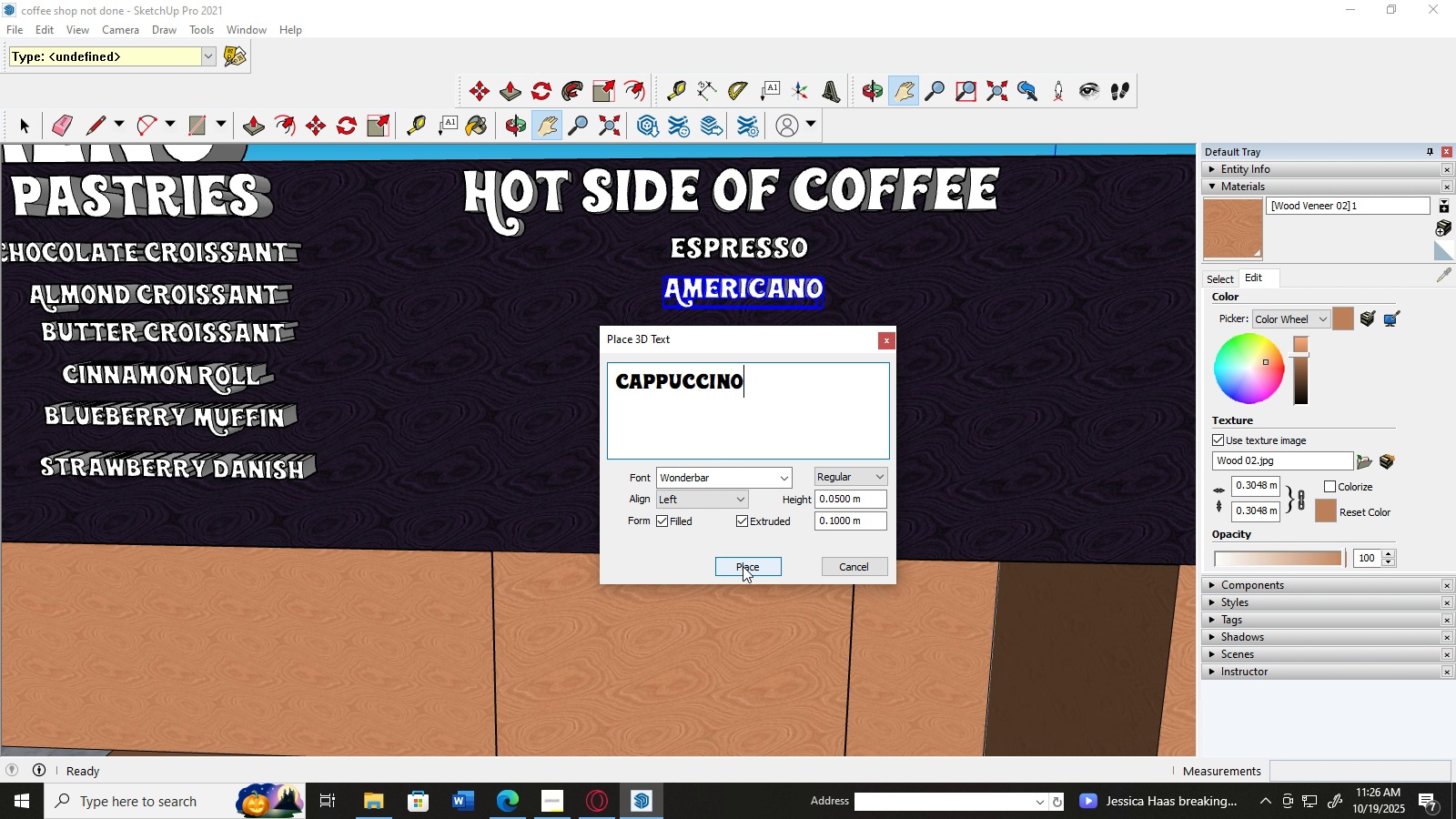 
left_click([743, 566])
 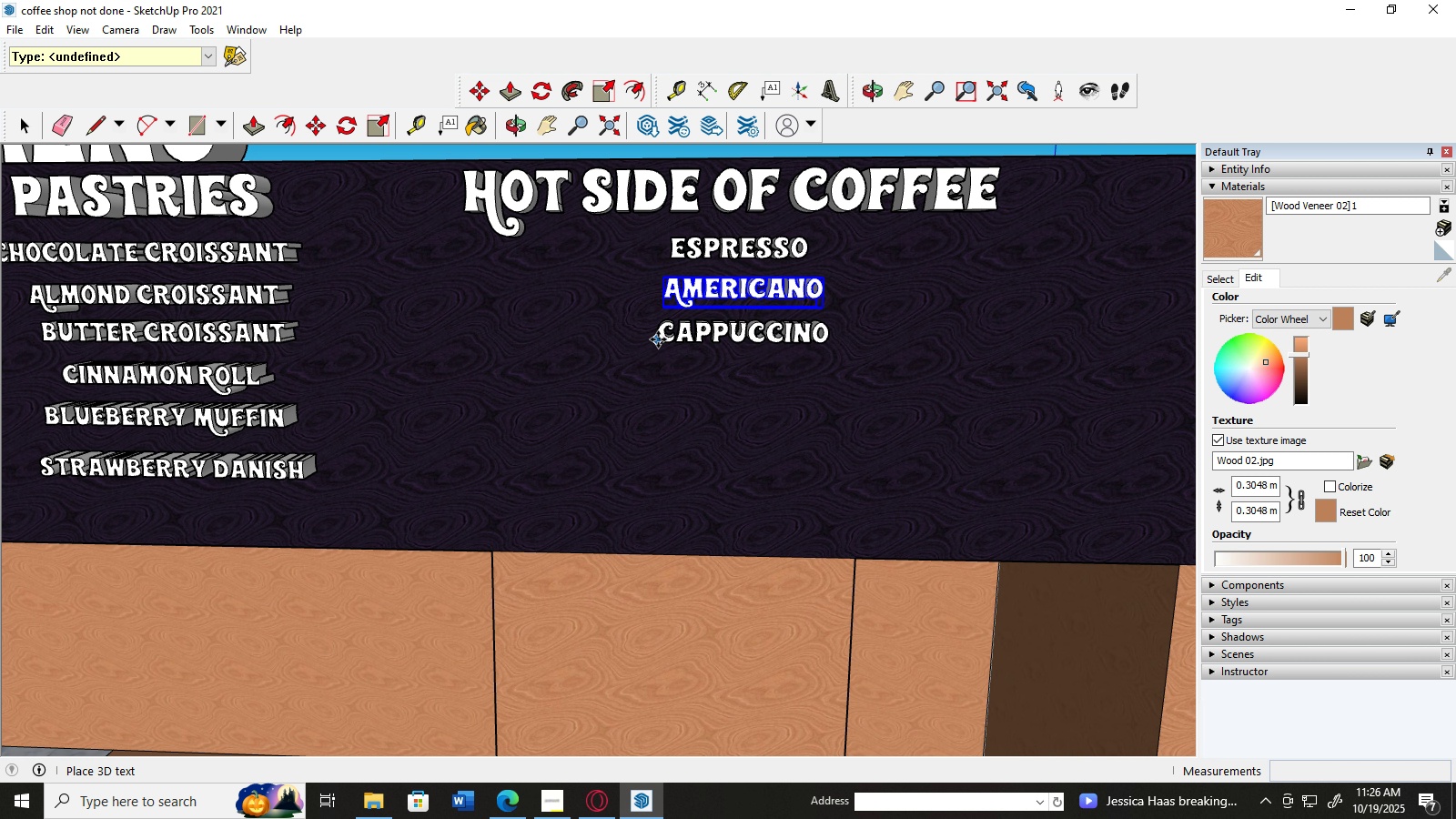 
left_click([658, 339])
 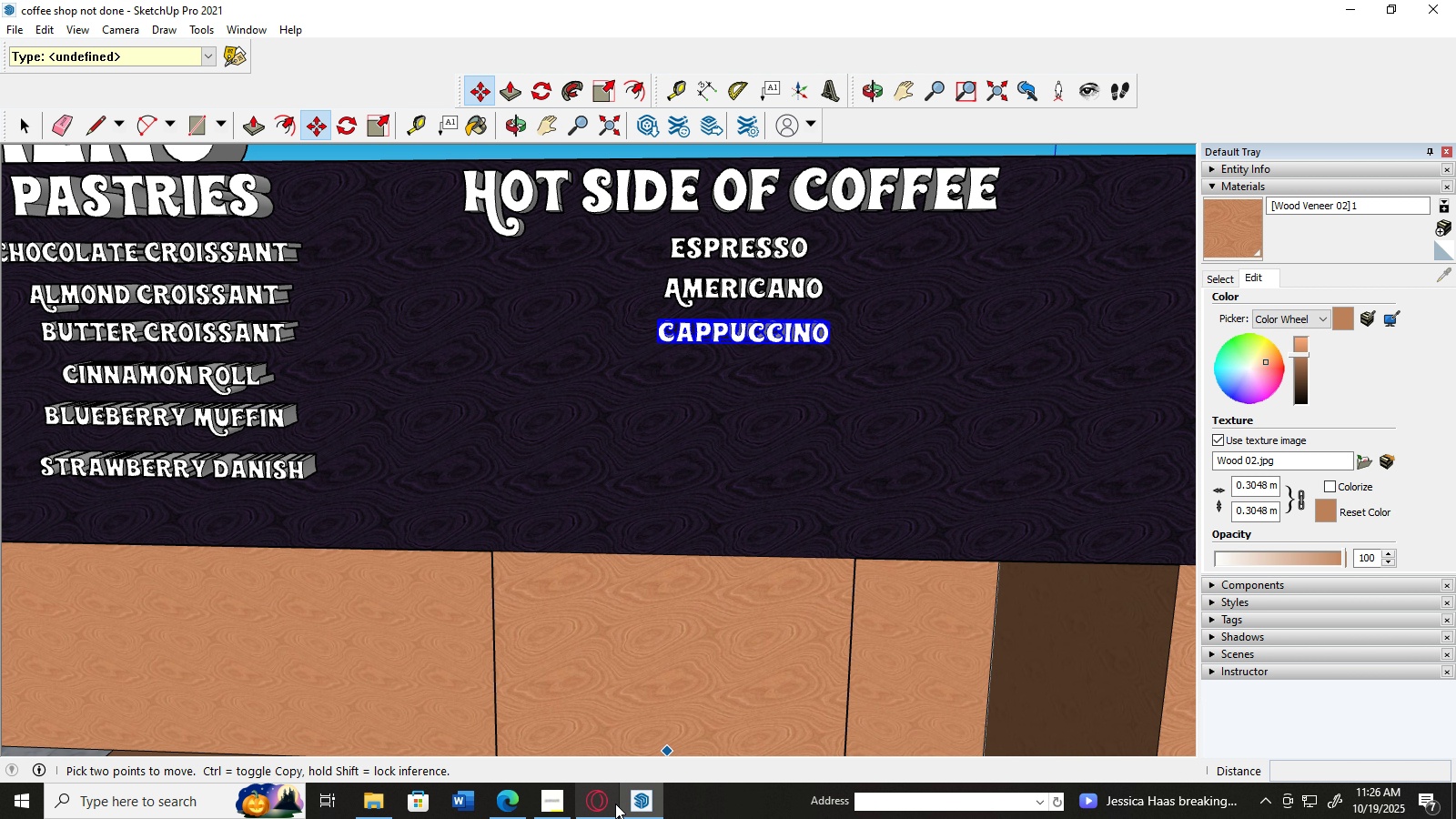 
left_click([606, 804])
 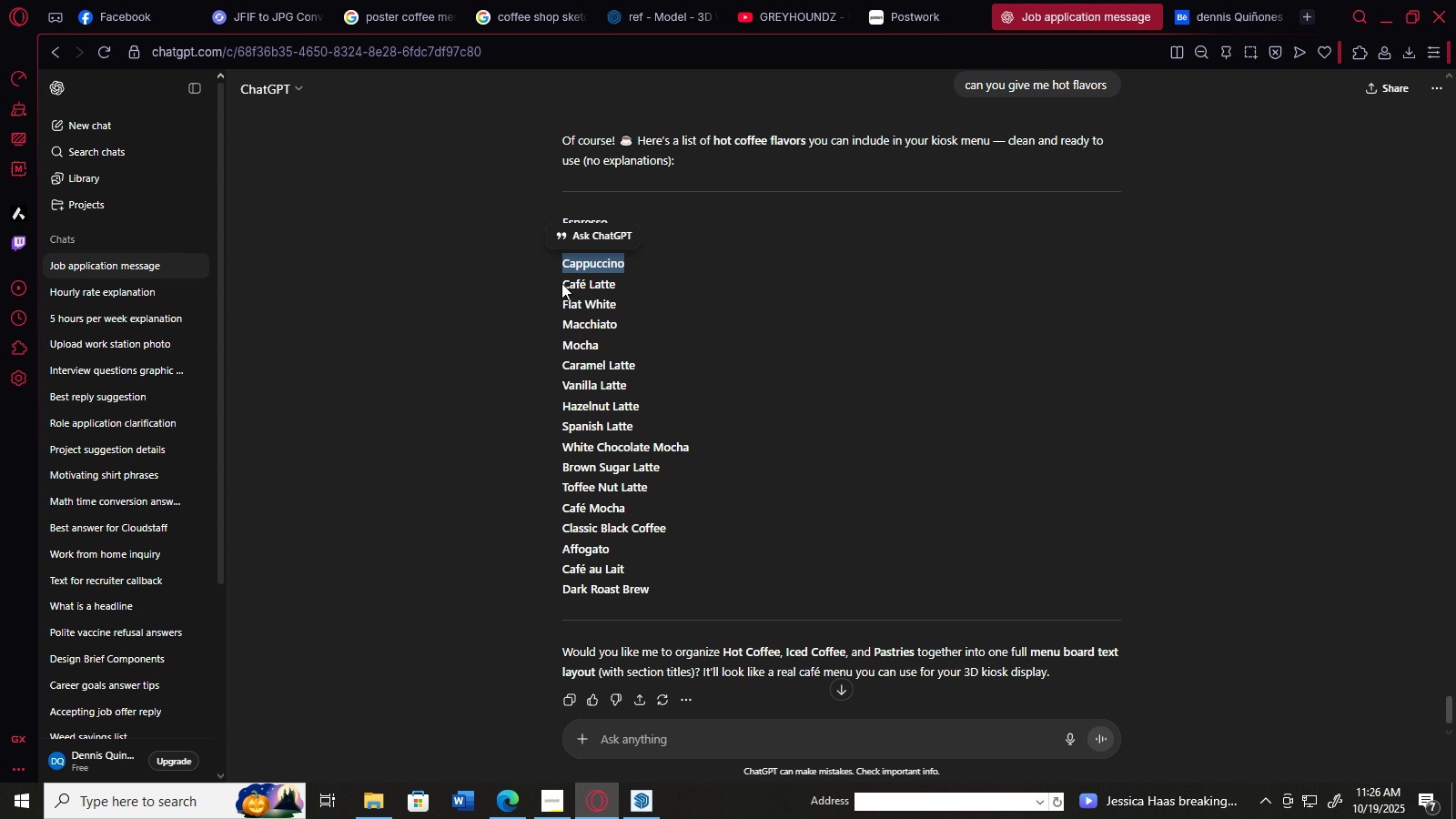 
left_click_drag(start_coordinate=[562, 283], to_coordinate=[626, 286])
 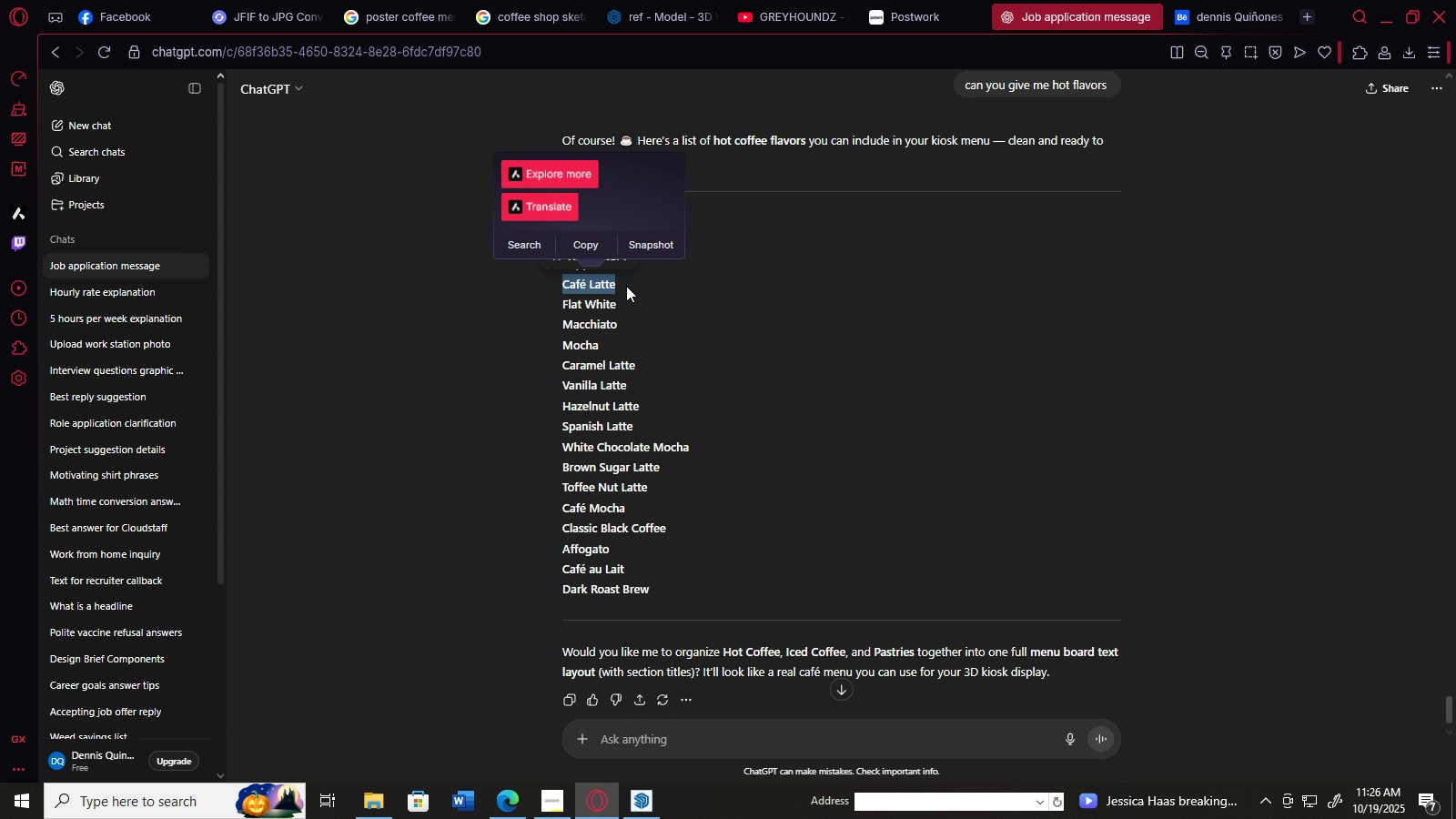 
key(Control+C)
 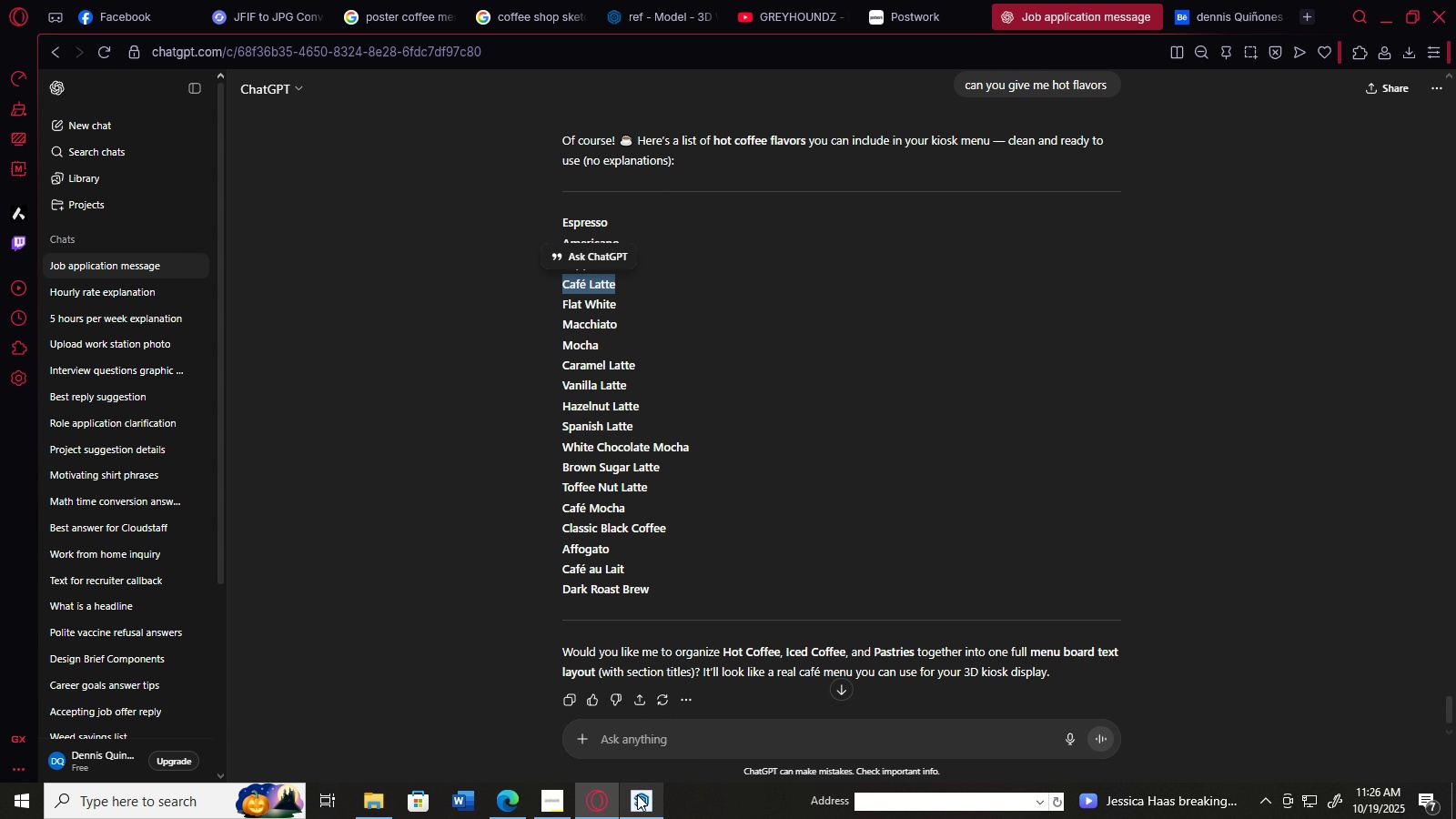 
left_click([637, 794])
 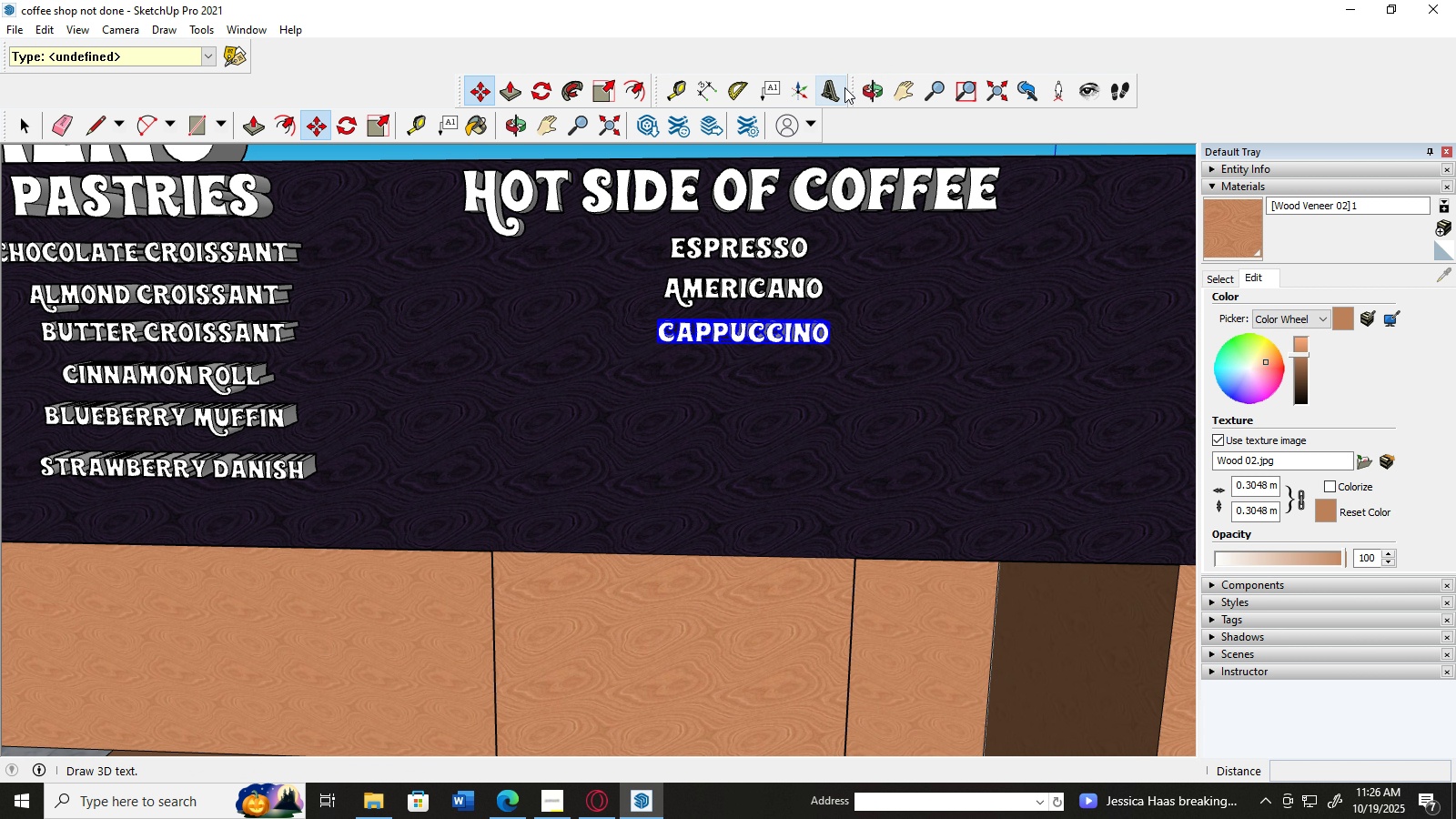 
left_click([840, 87])
 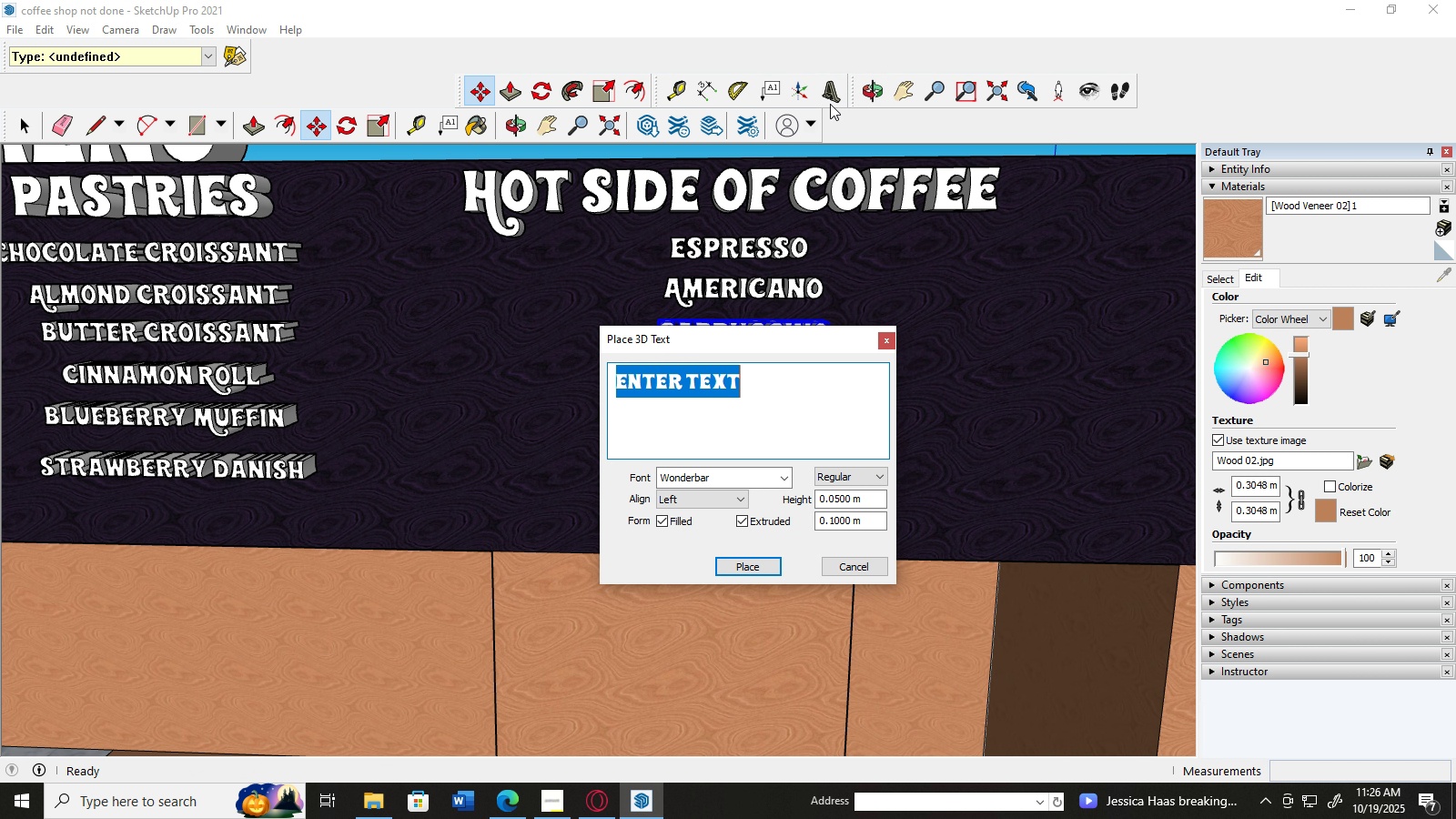 
key(Control+V)
 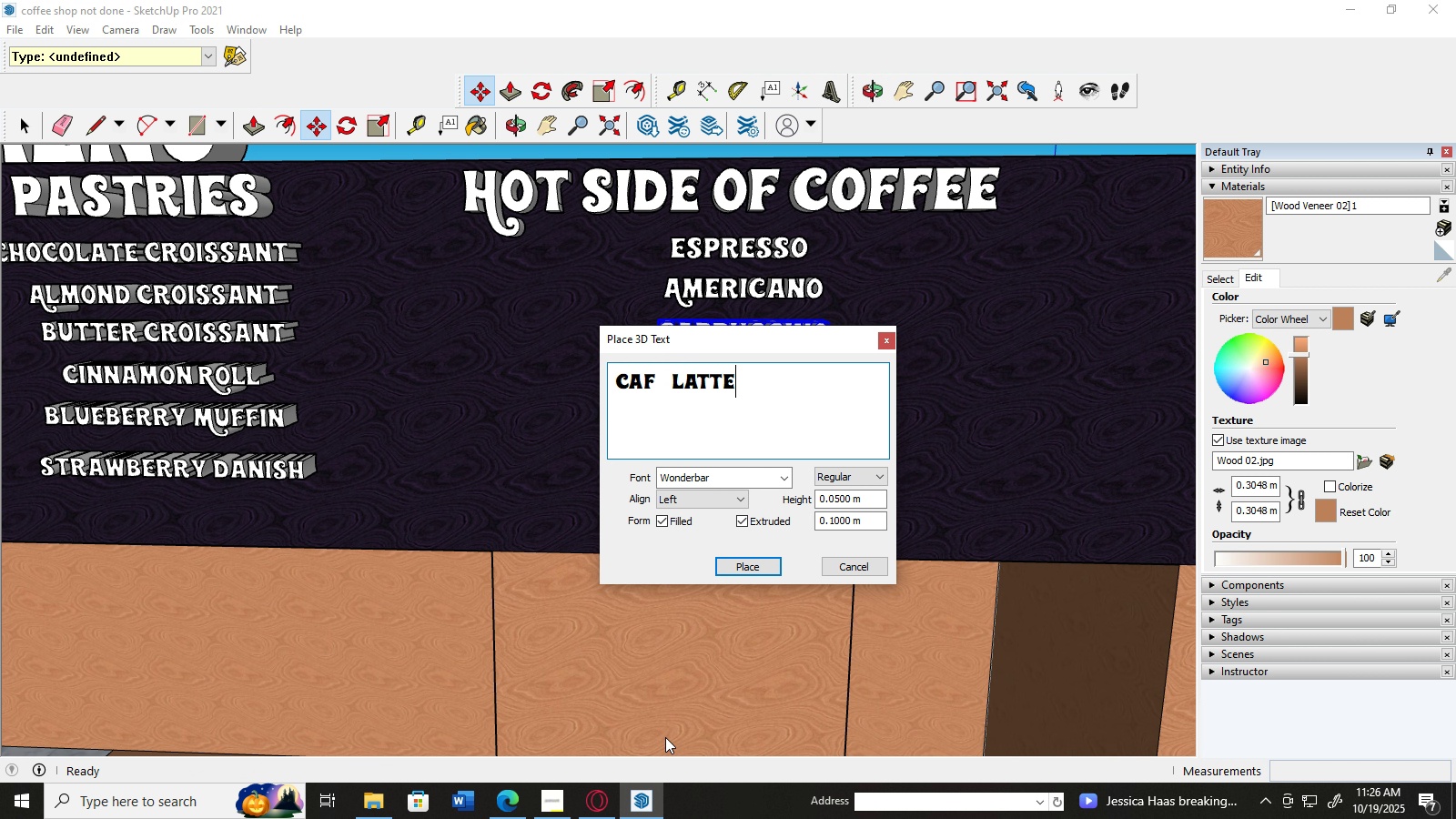 
left_click([607, 805])
 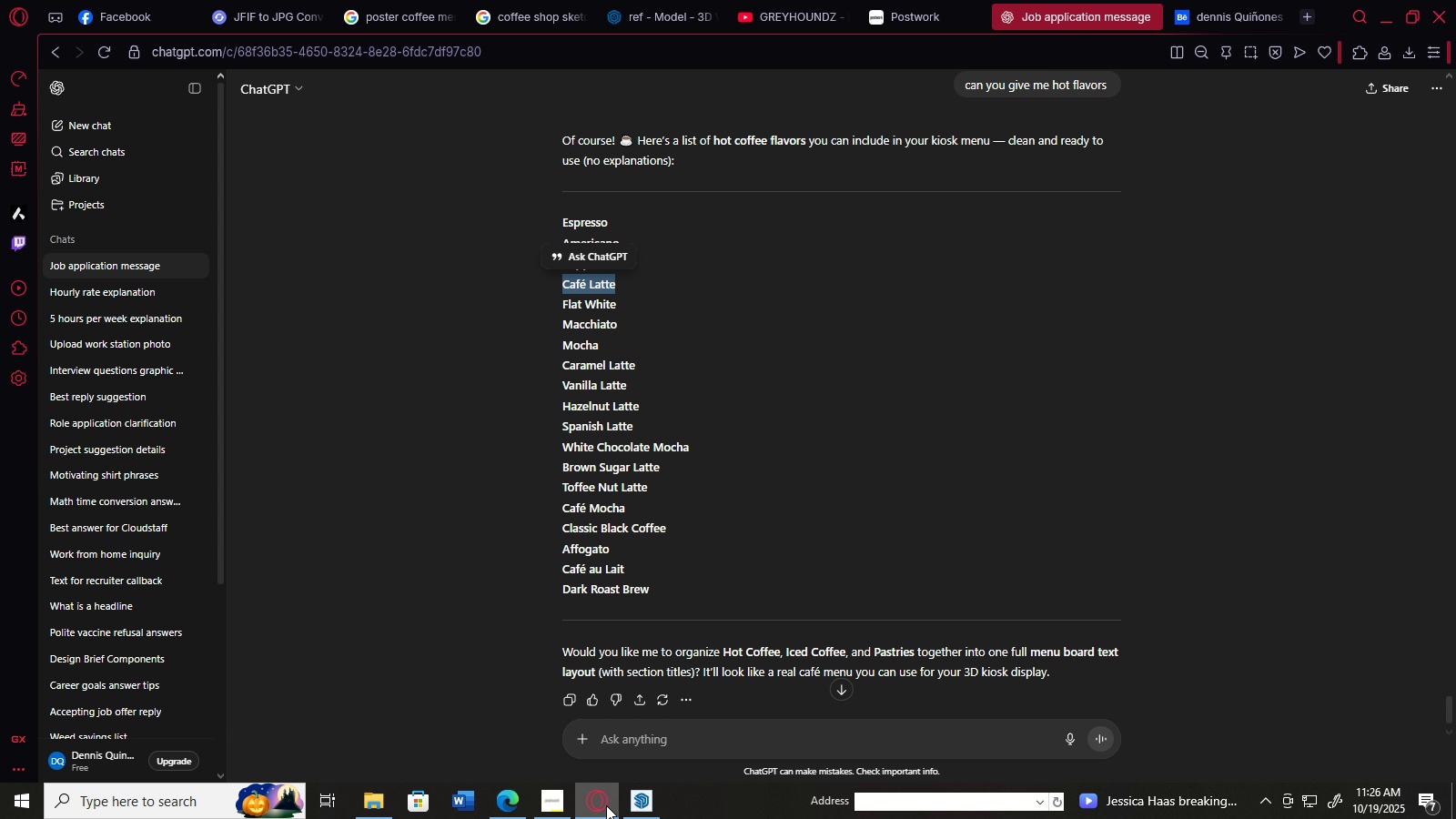 
left_click([606, 805])
 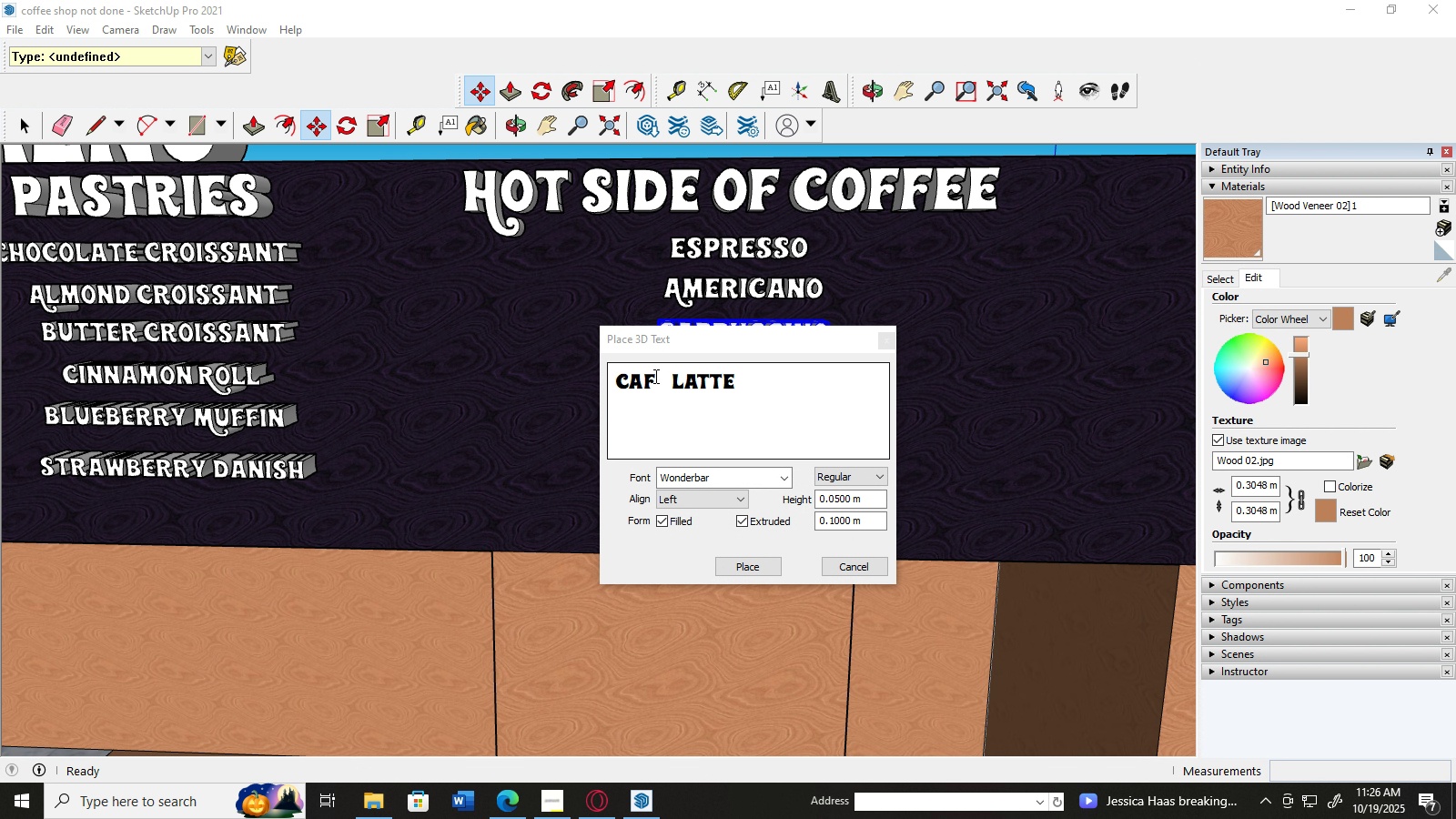 
left_click([654, 376])
 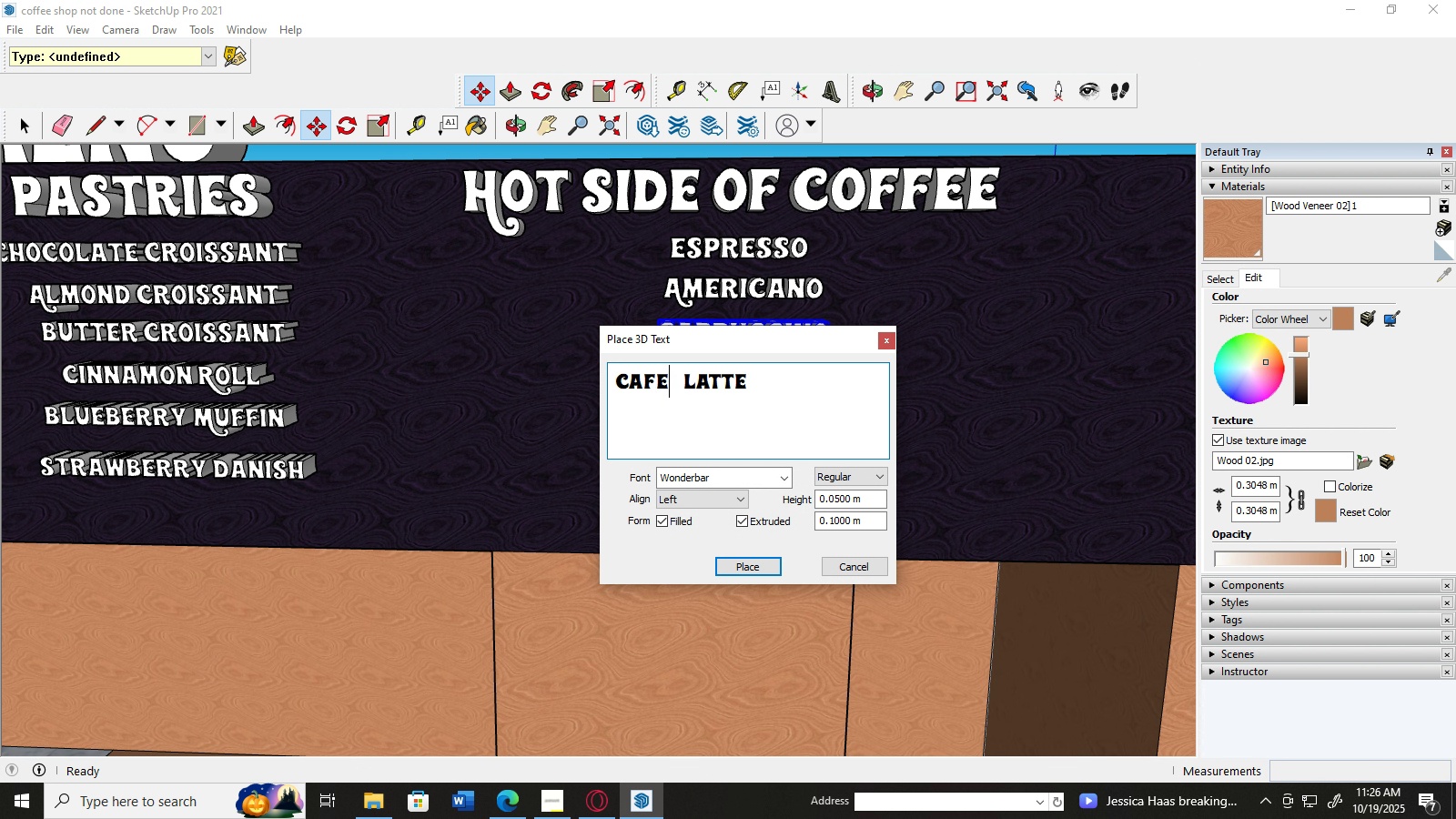 
key(E)
 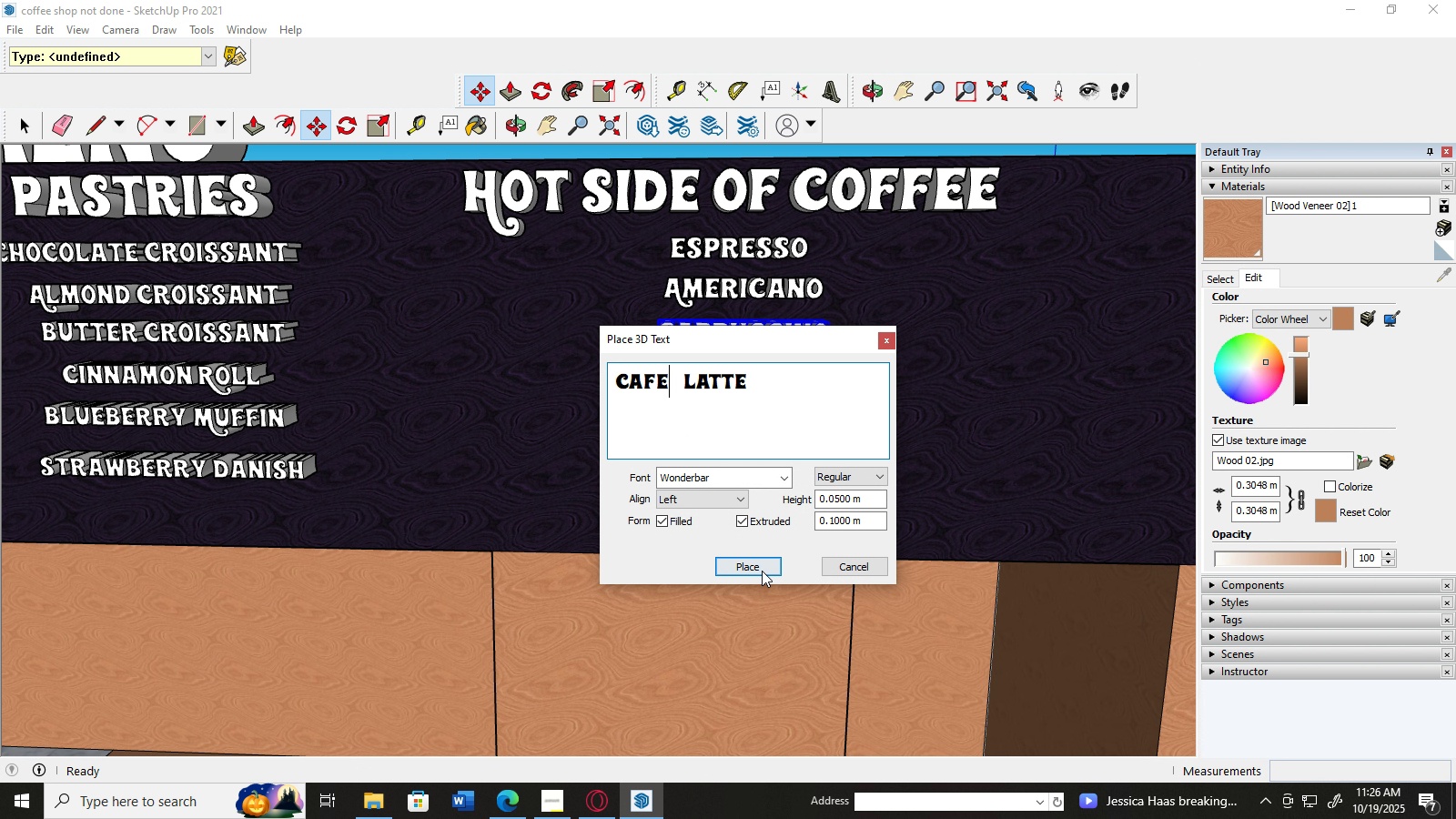 
left_click([762, 565])
 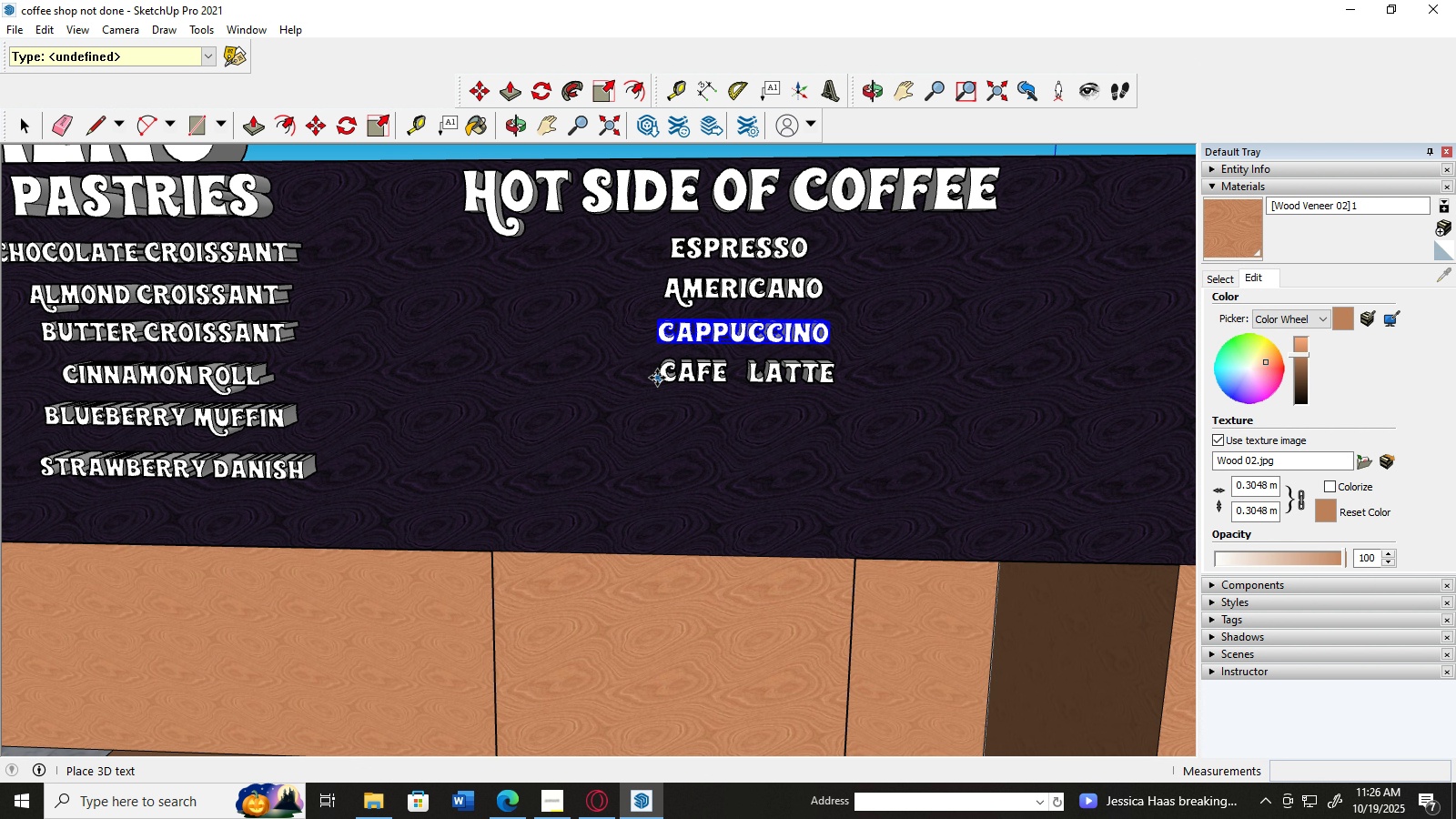 
left_click([654, 379])
 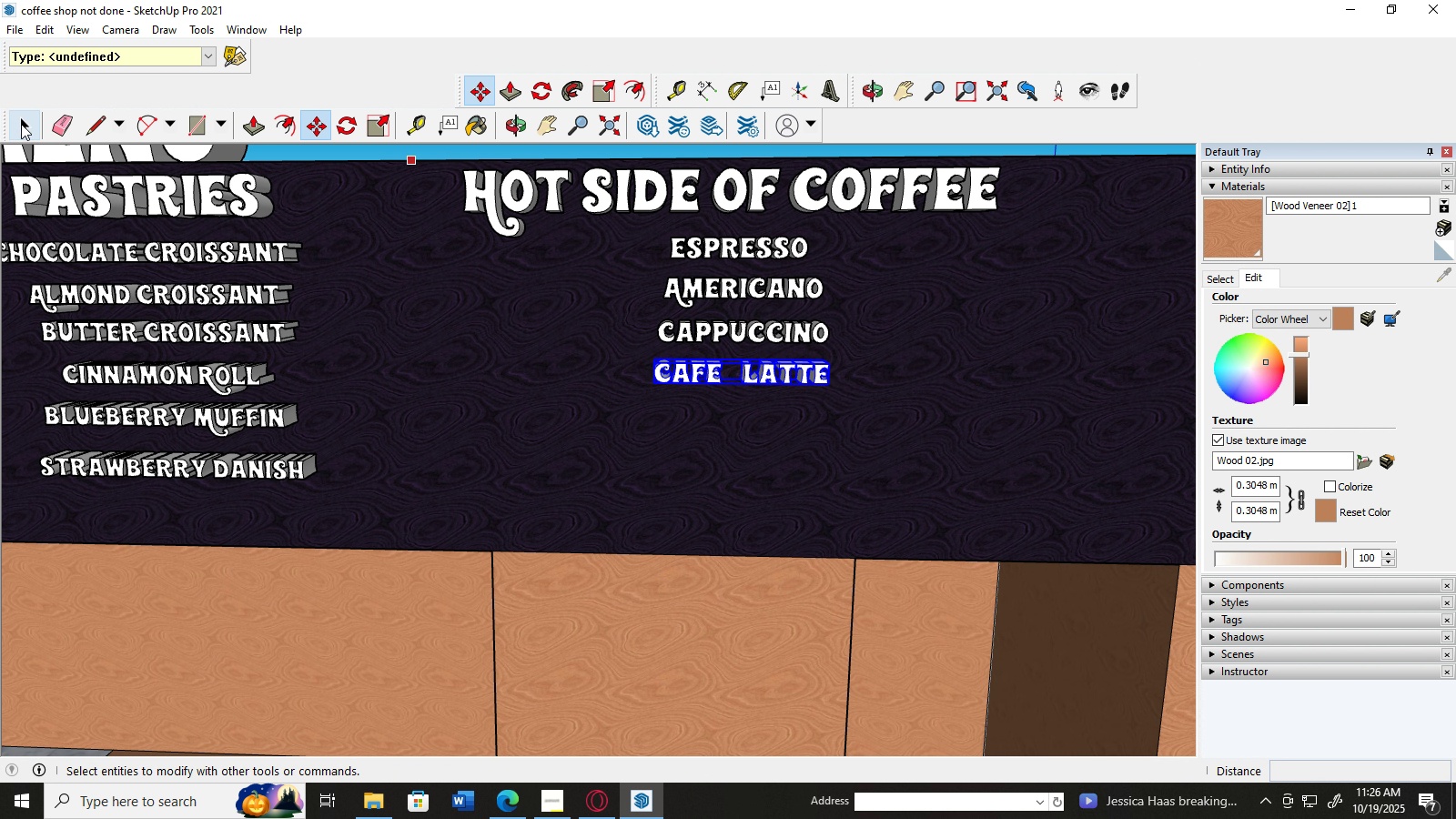 
left_click([21, 125])
 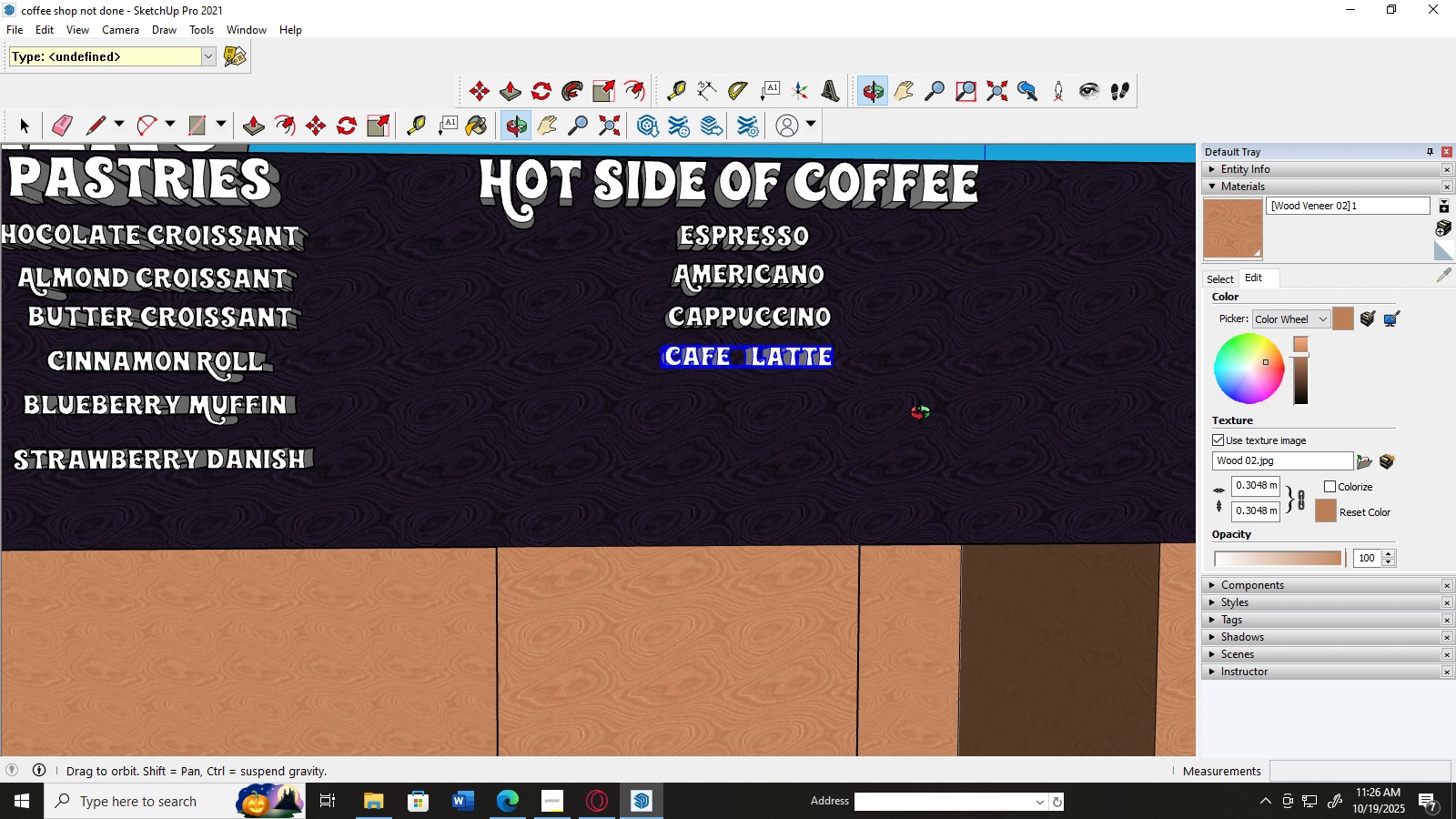 
scroll: coordinate [894, 415], scroll_direction: down, amount: 5.0
 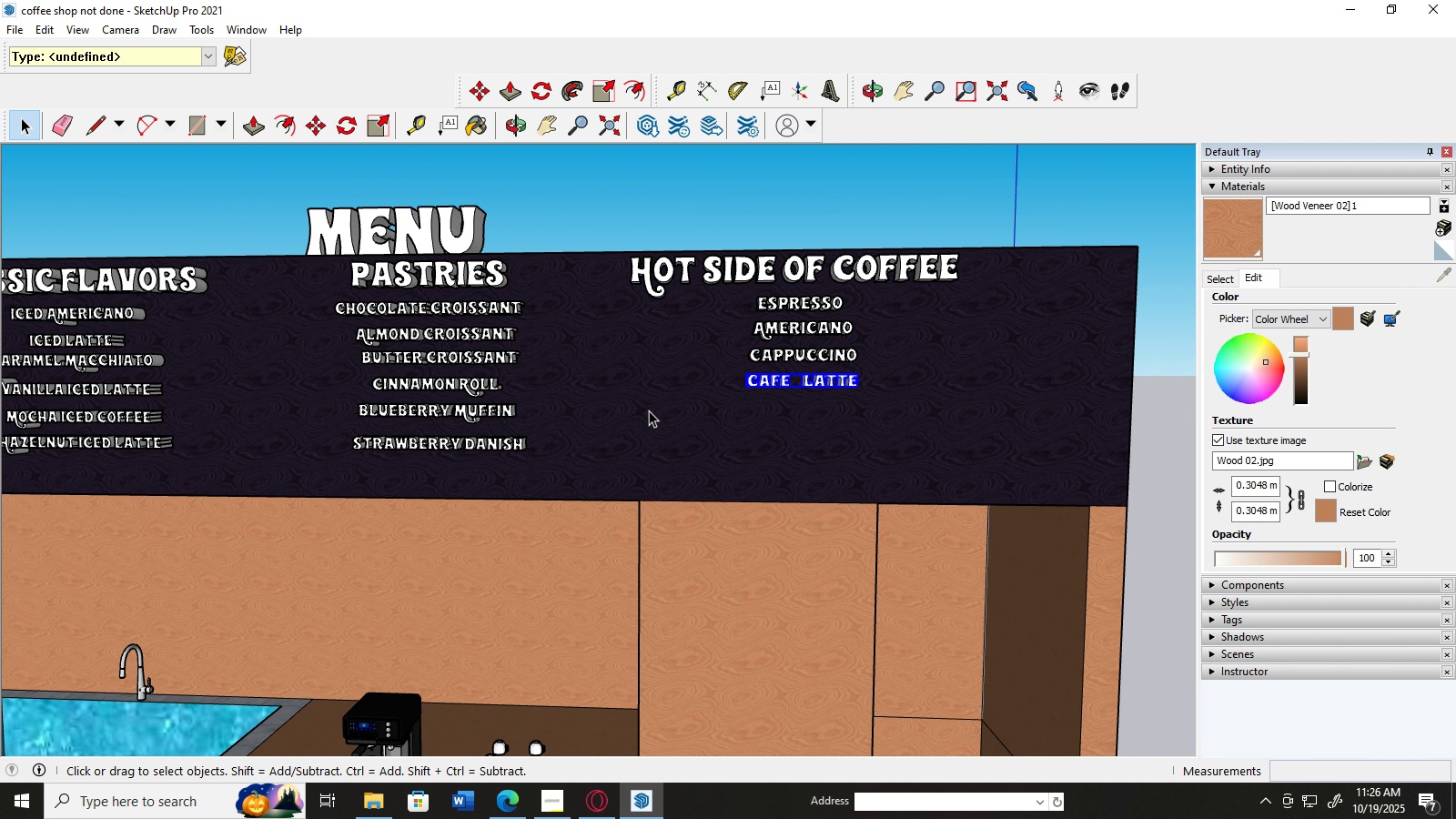 
mouse_move([660, 390])
 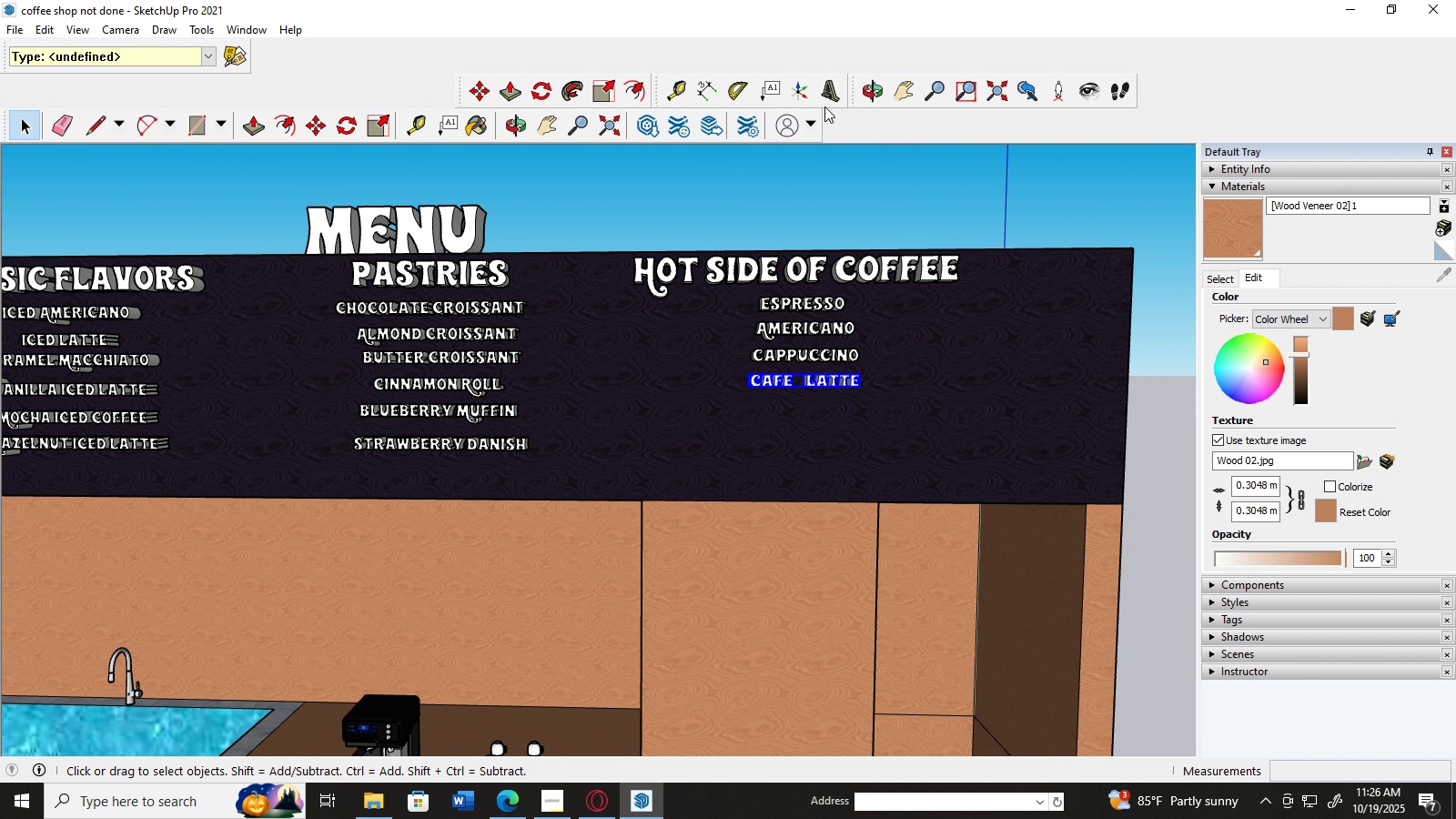 
left_click([823, 95])
 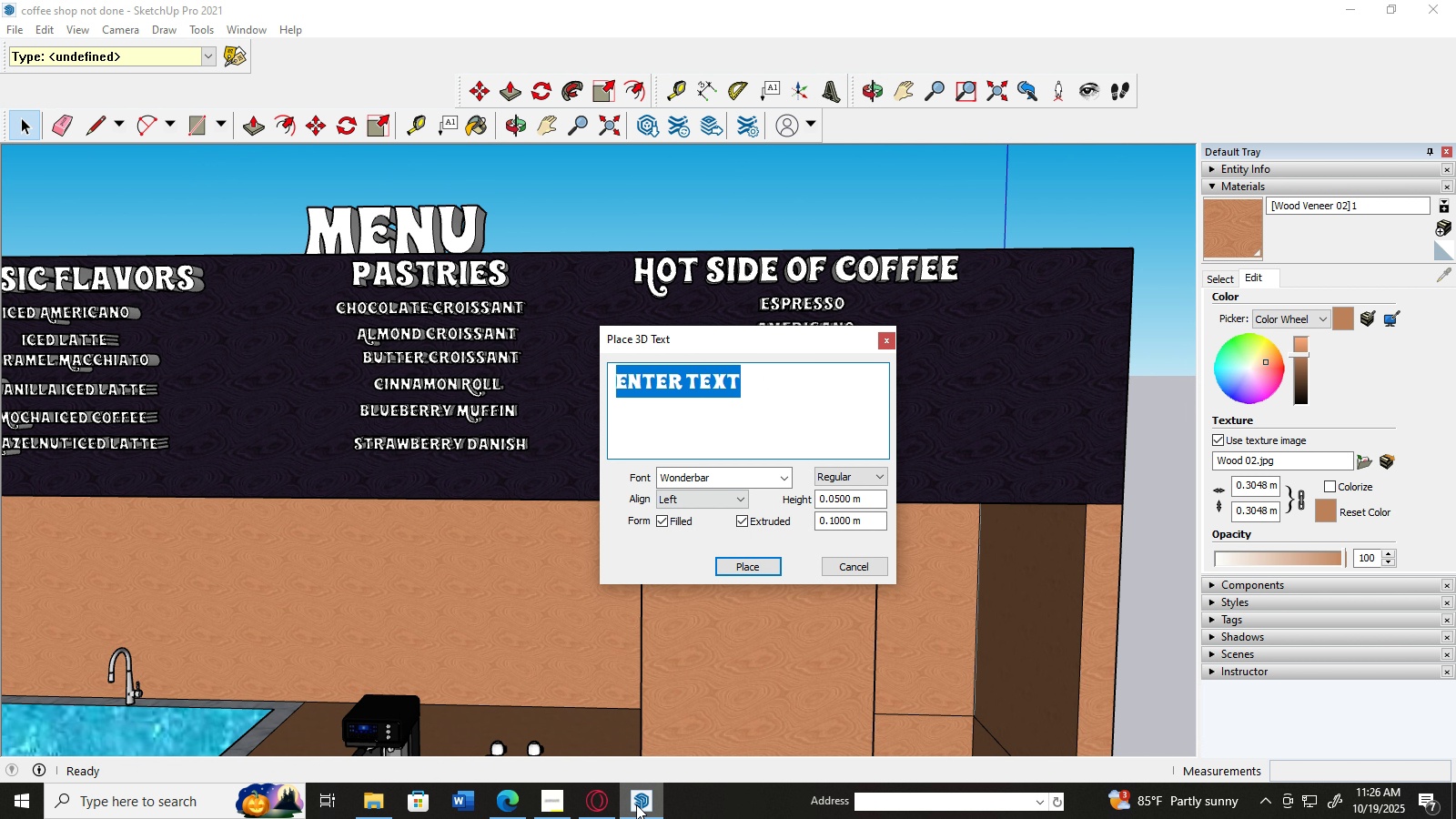 
left_click([612, 813])
 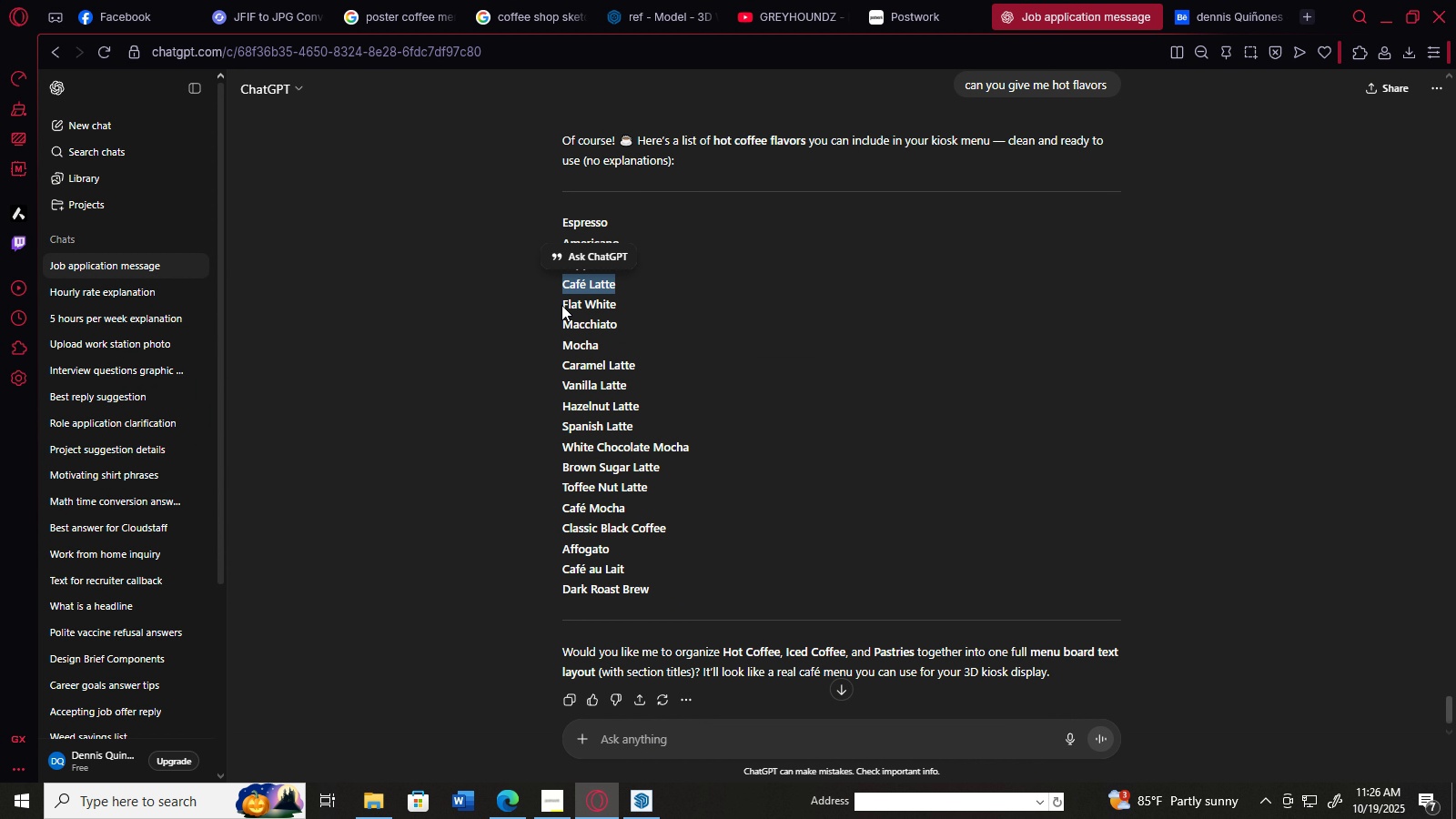 
left_click([561, 305])
 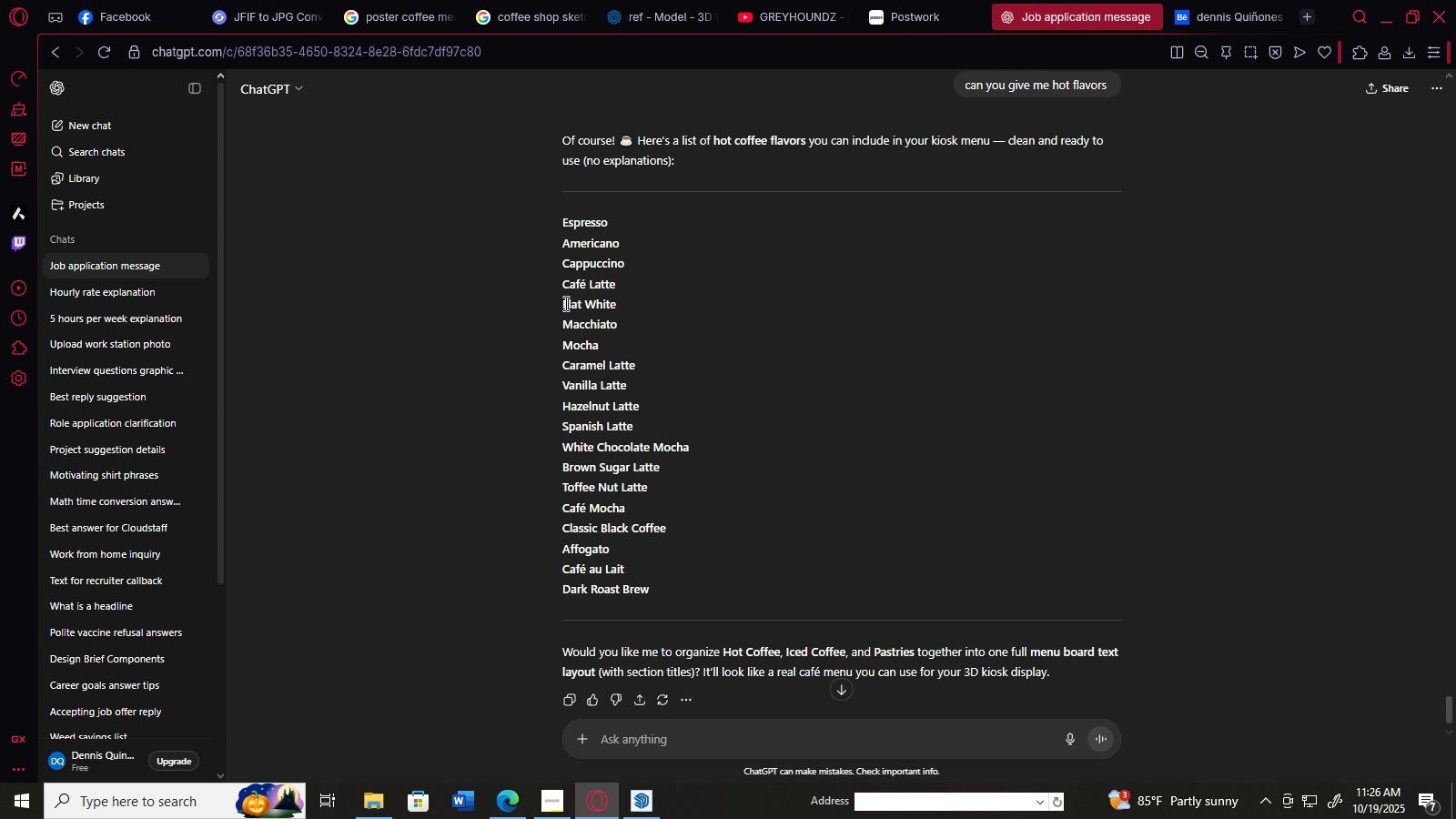 
left_click_drag(start_coordinate=[562, 303], to_coordinate=[642, 308])
 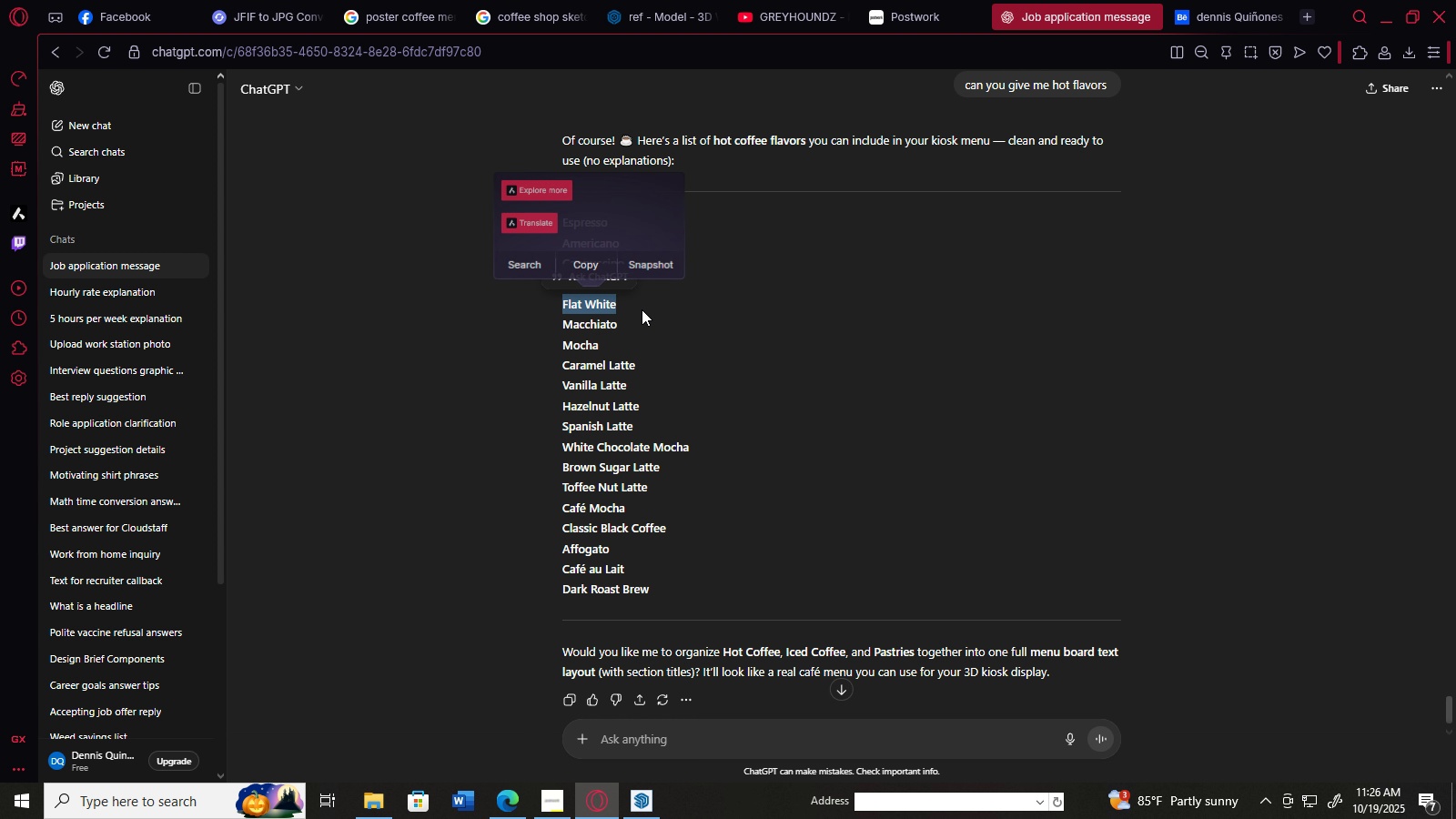 
key(Control+C)
 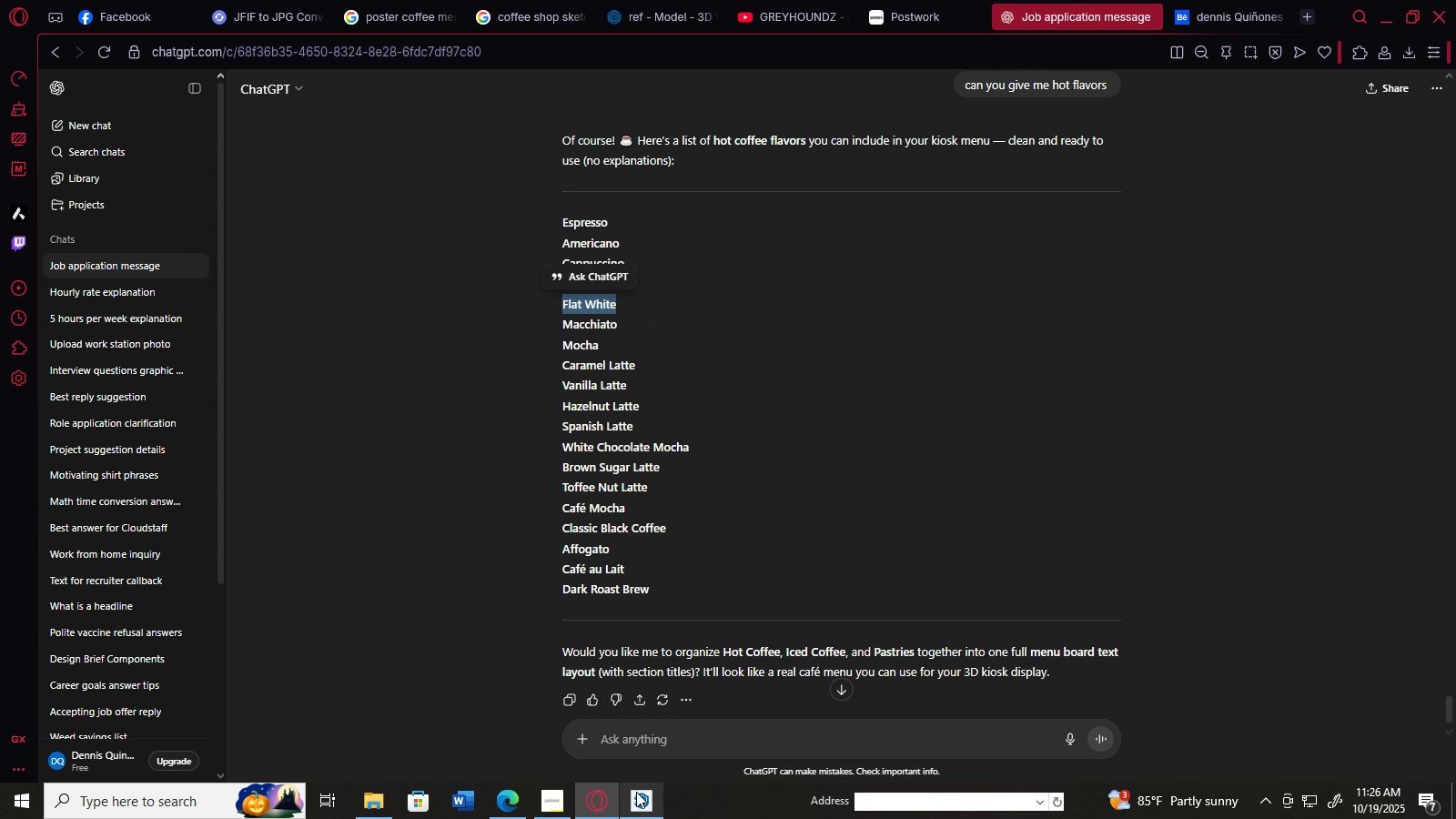 
left_click([636, 792])
 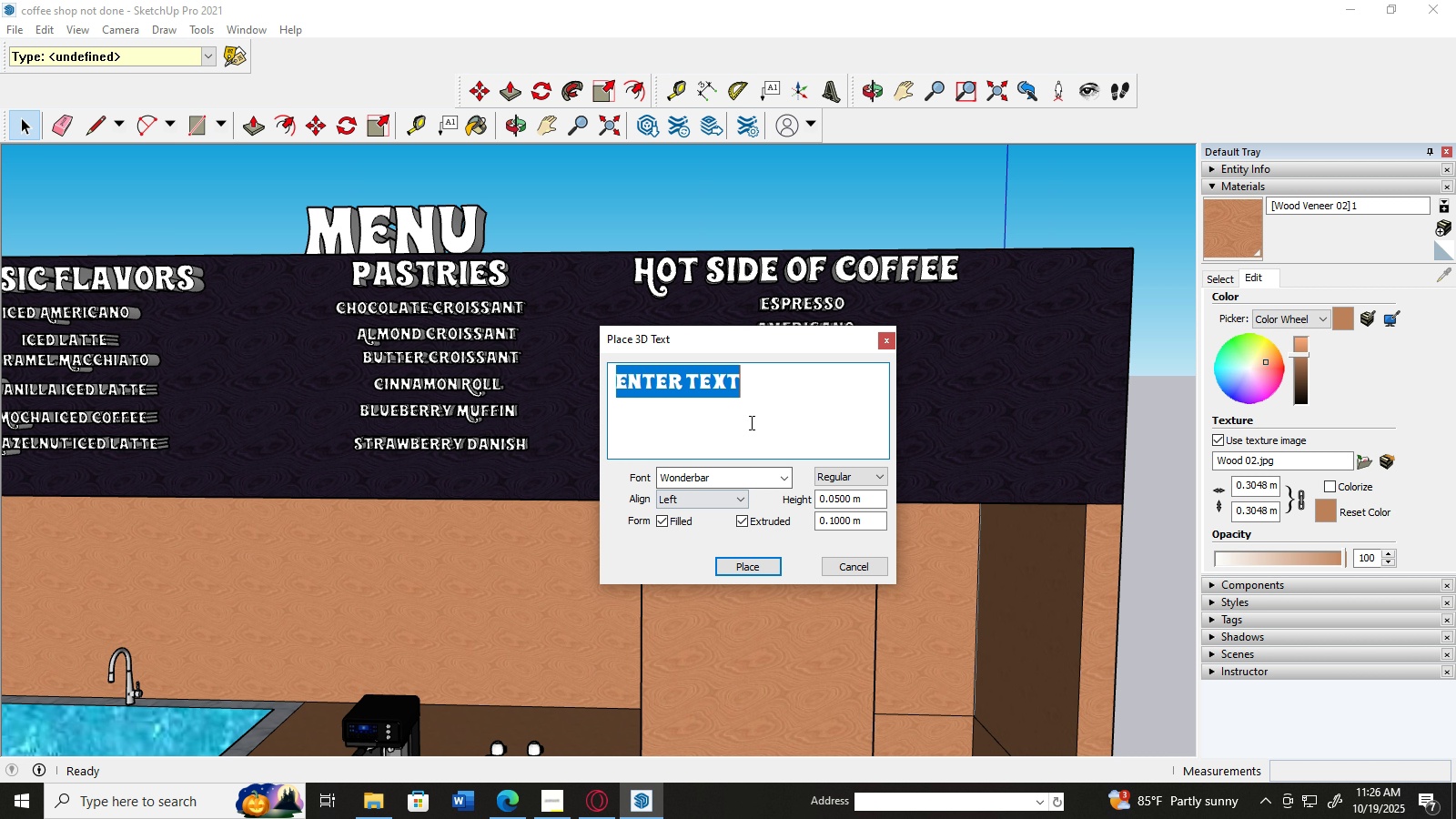 
key(Control+V)
 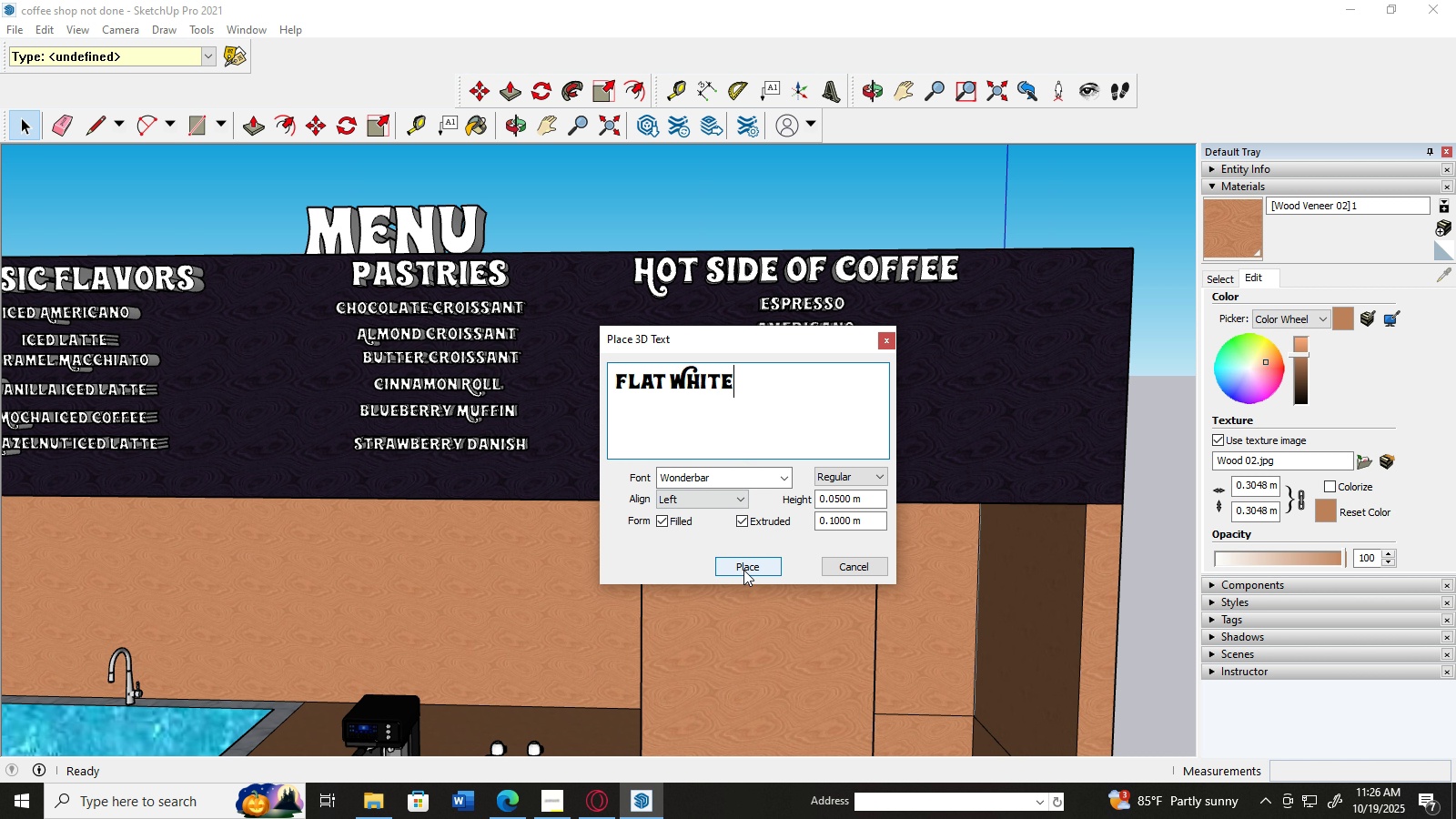 
left_click([744, 569])
 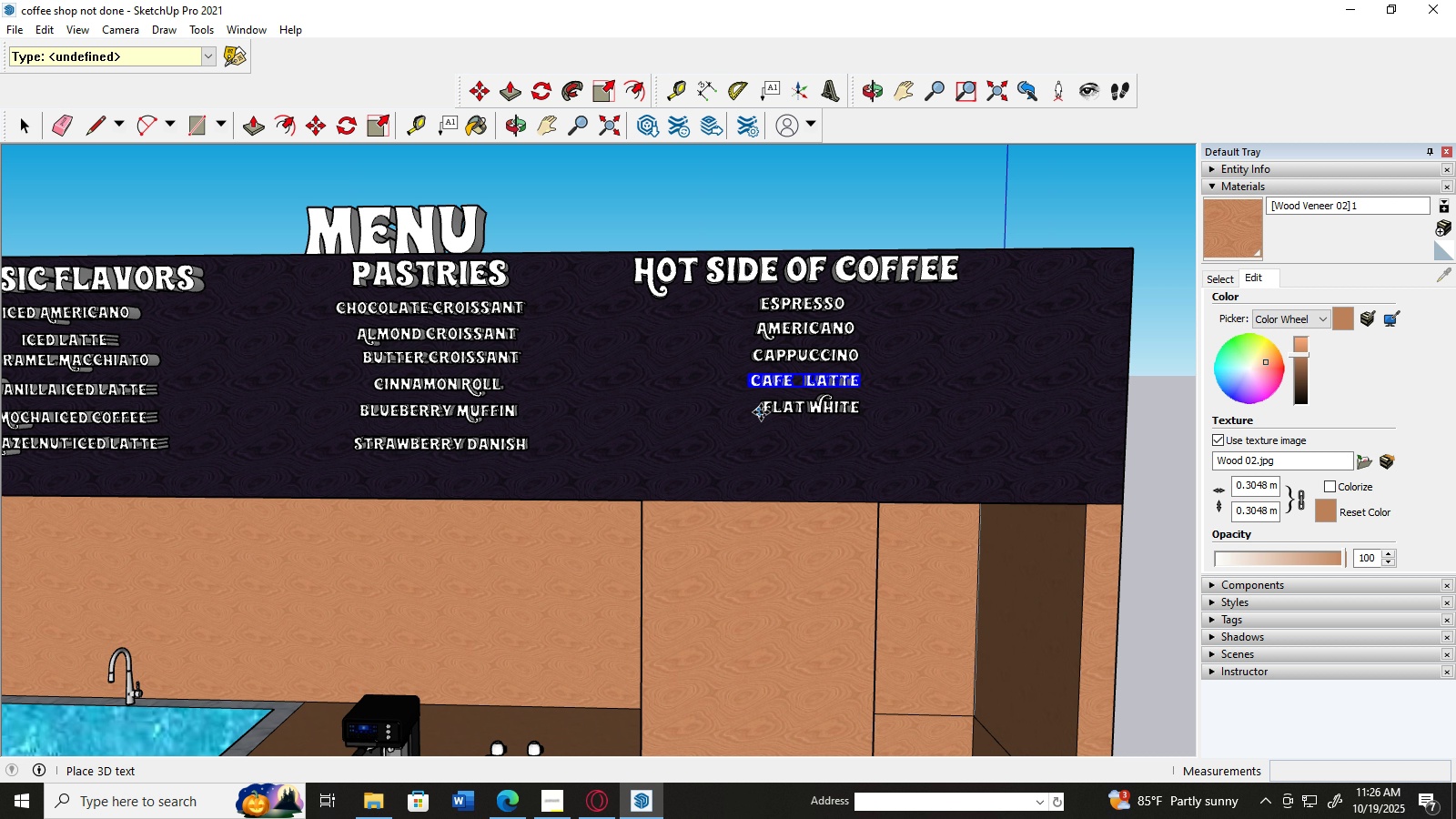 
left_click([761, 412])
 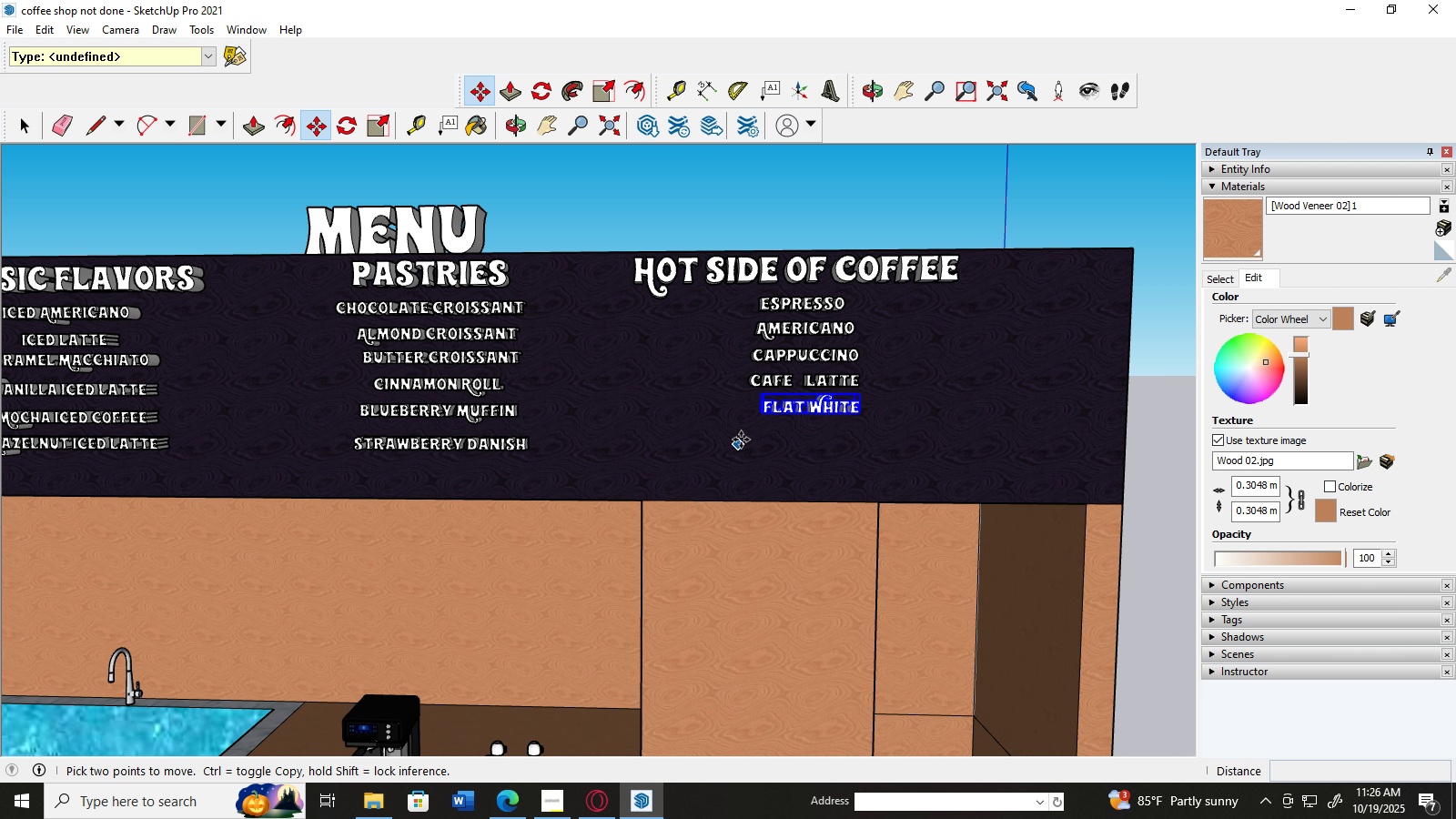 
scroll: coordinate [873, 419], scroll_direction: down, amount: 4.0
 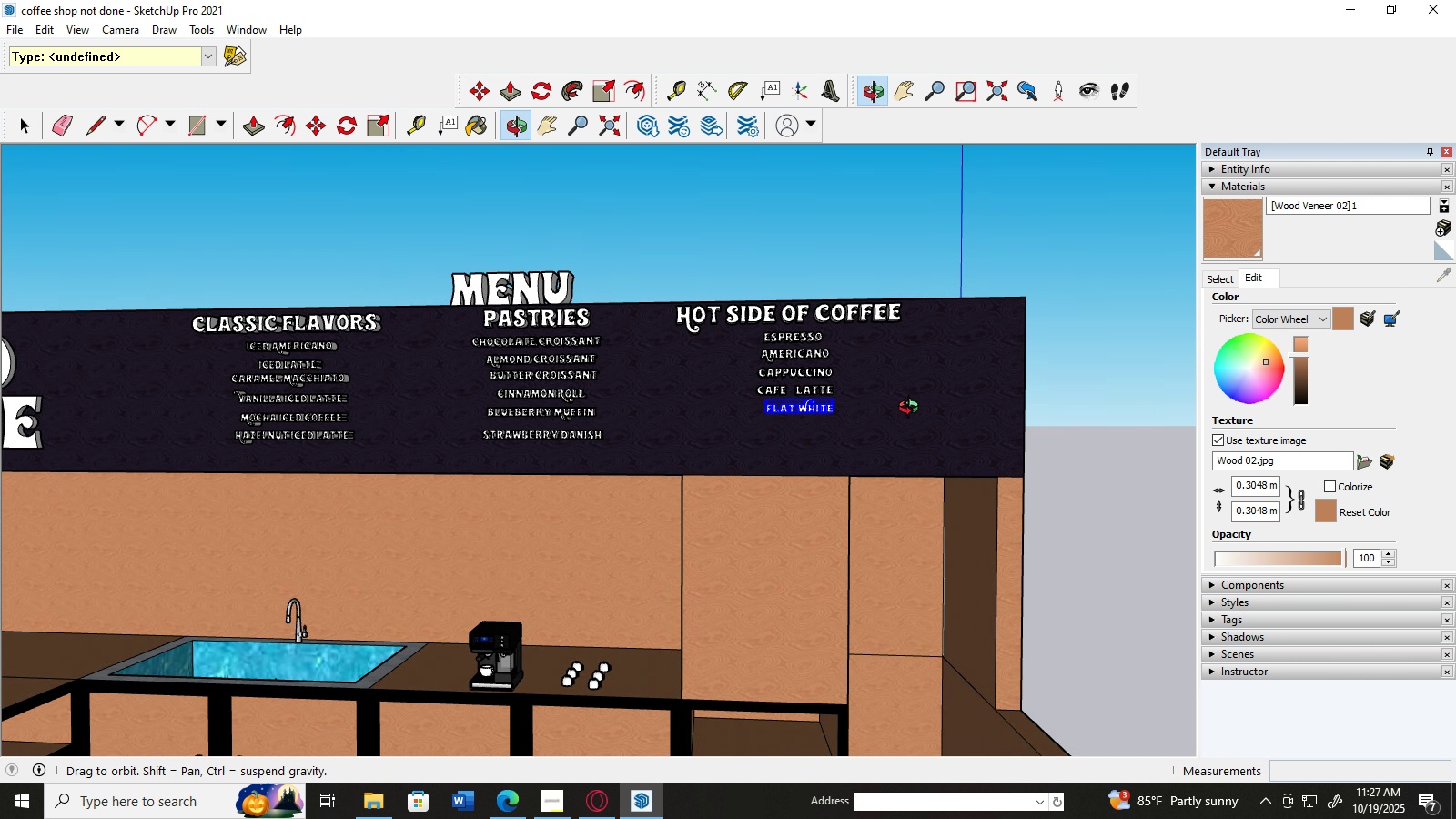 
scroll: coordinate [886, 419], scroll_direction: up, amount: 7.0
 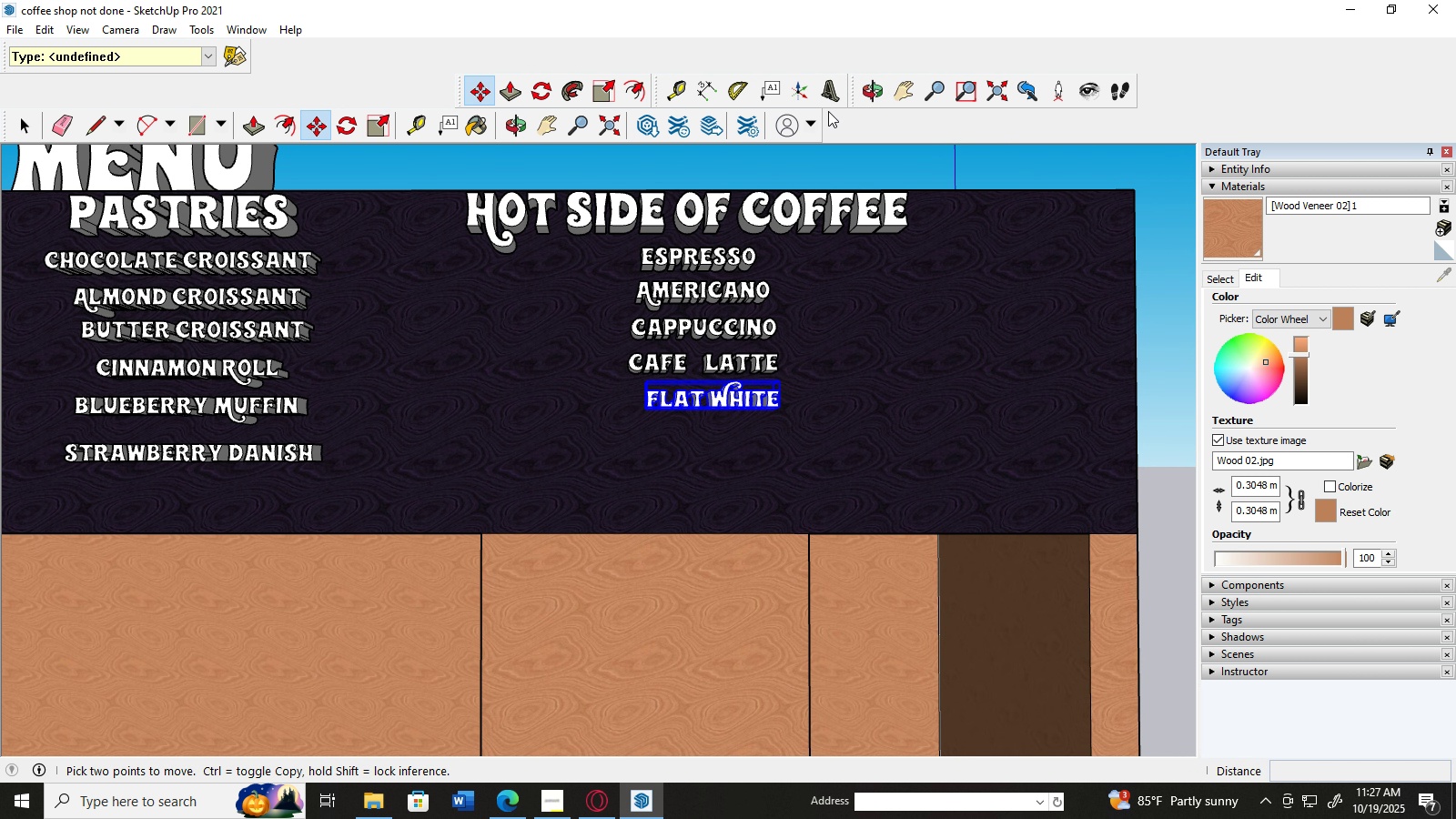 
left_click([833, 95])
 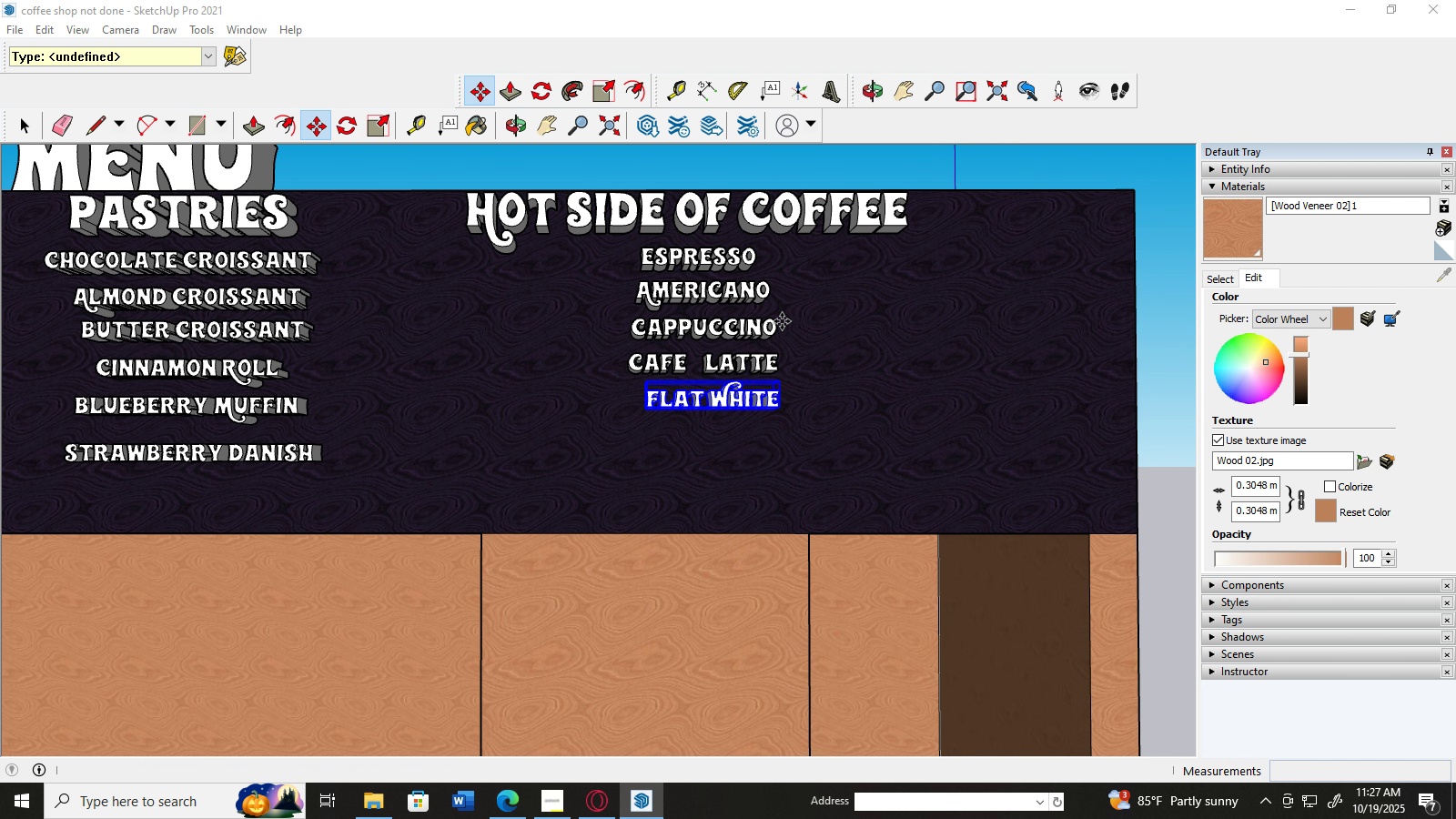 
mouse_move([777, 339])
 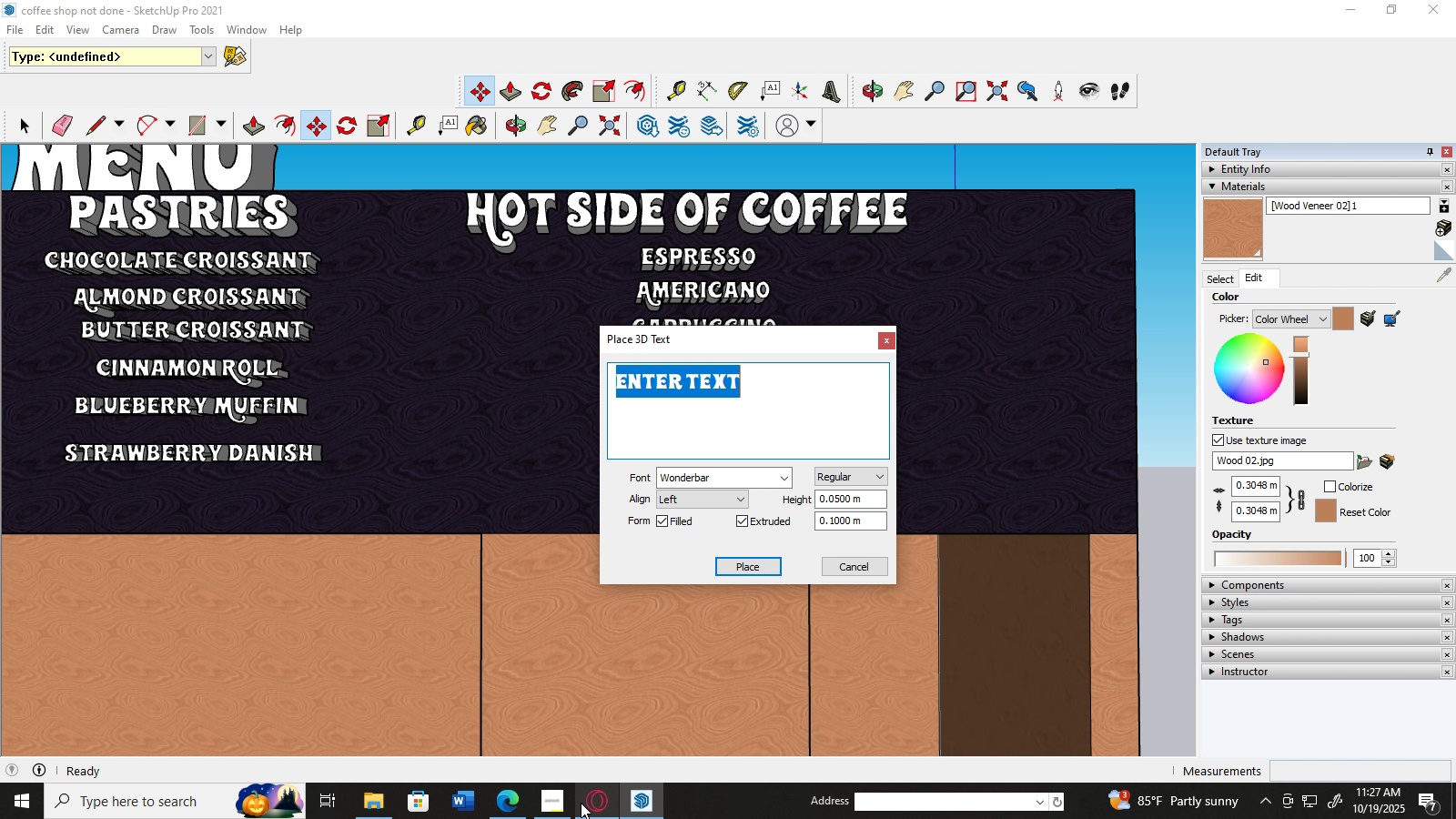 
left_click([591, 803])
 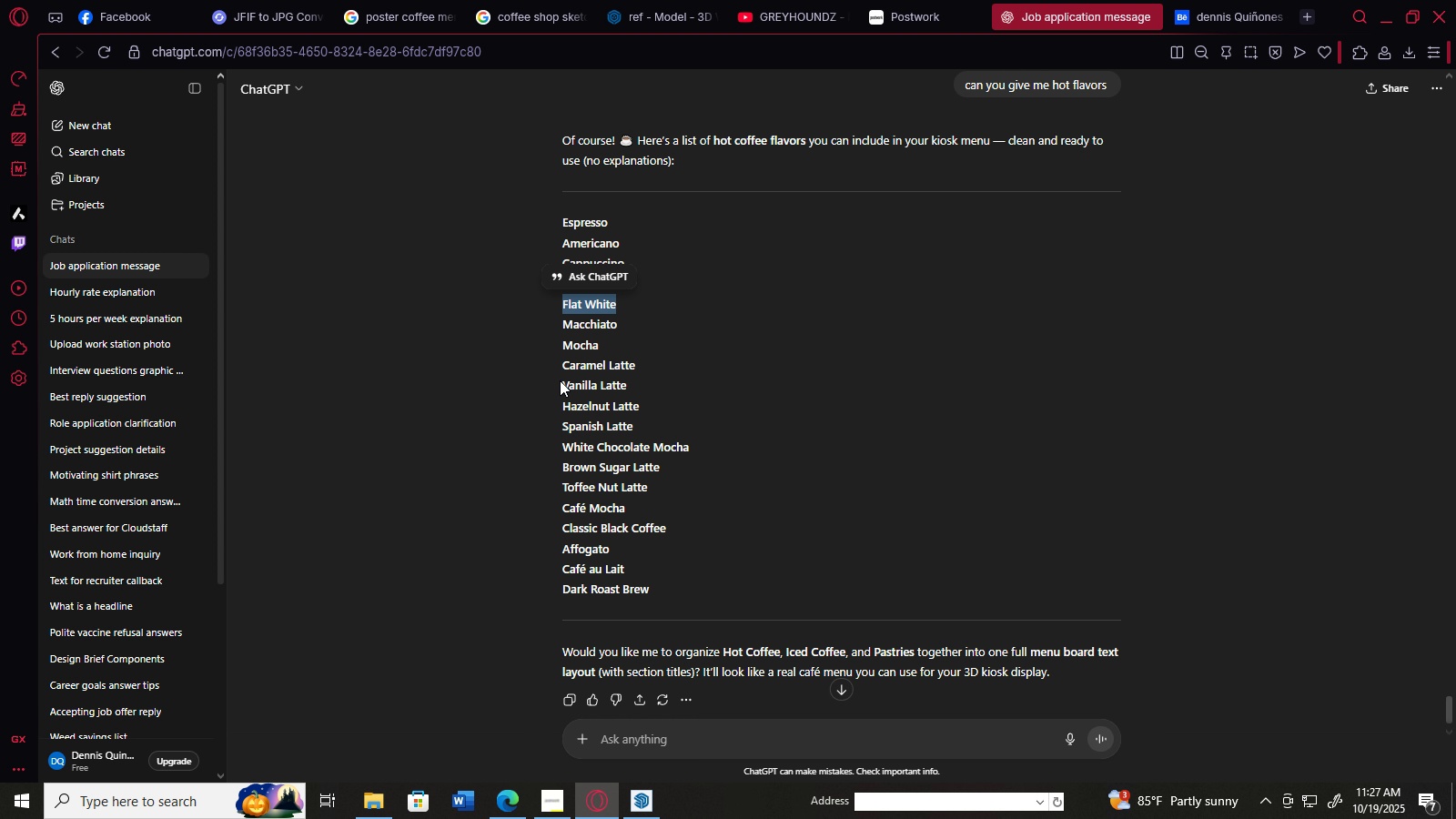 
wait(13.33)
 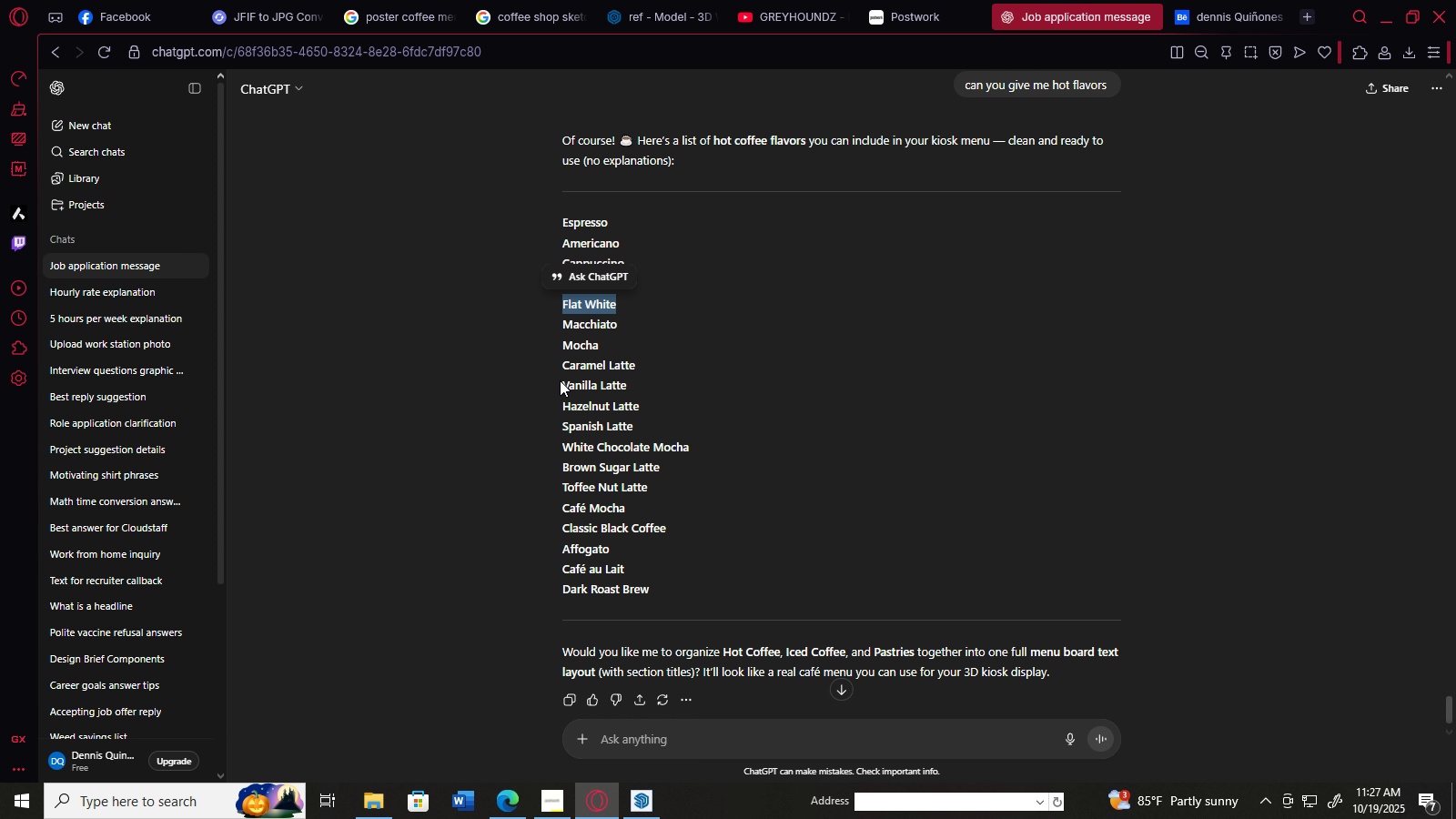 
left_click_drag(start_coordinate=[564, 365], to_coordinate=[646, 367])
 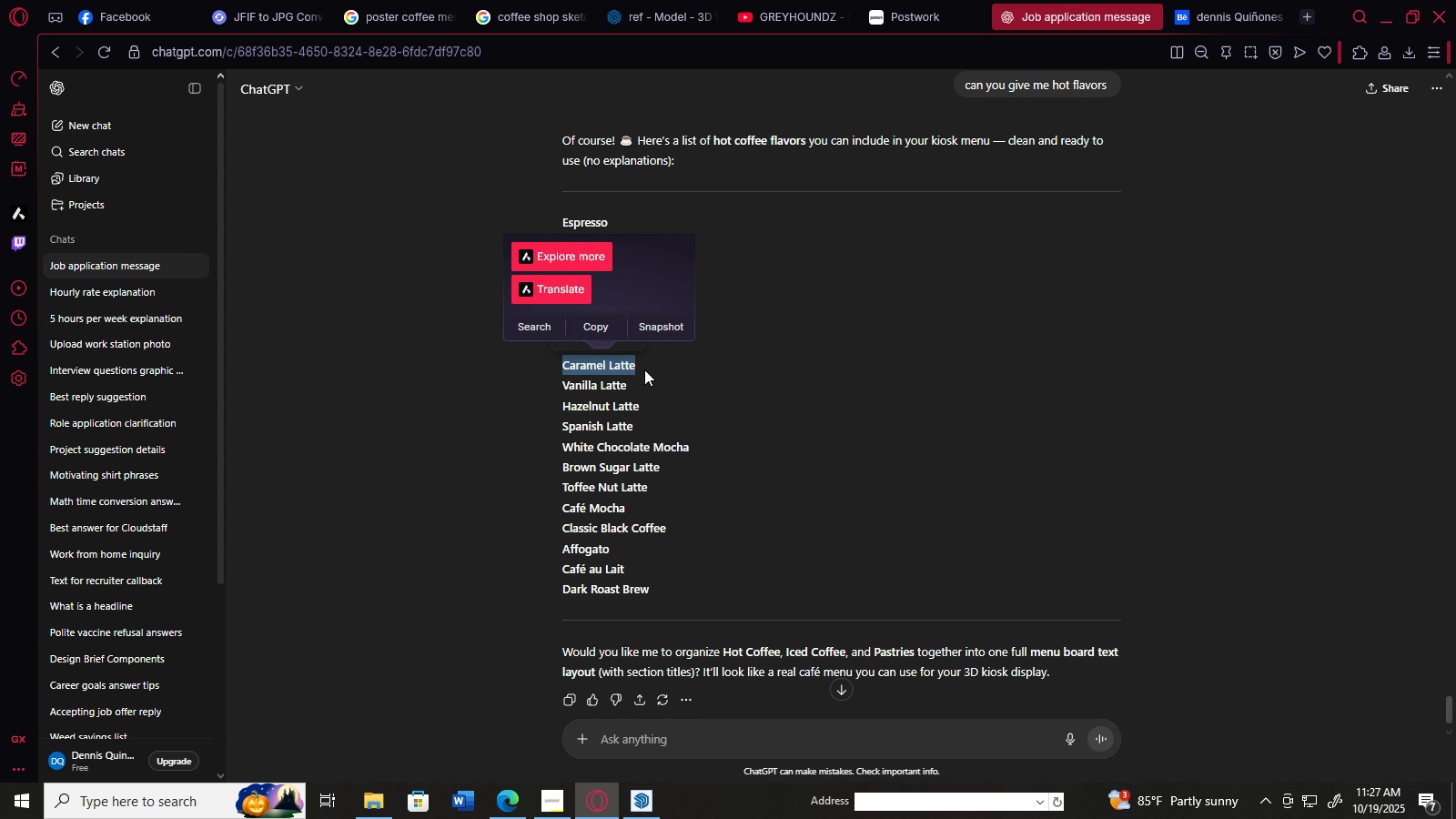 
key(Control+C)
 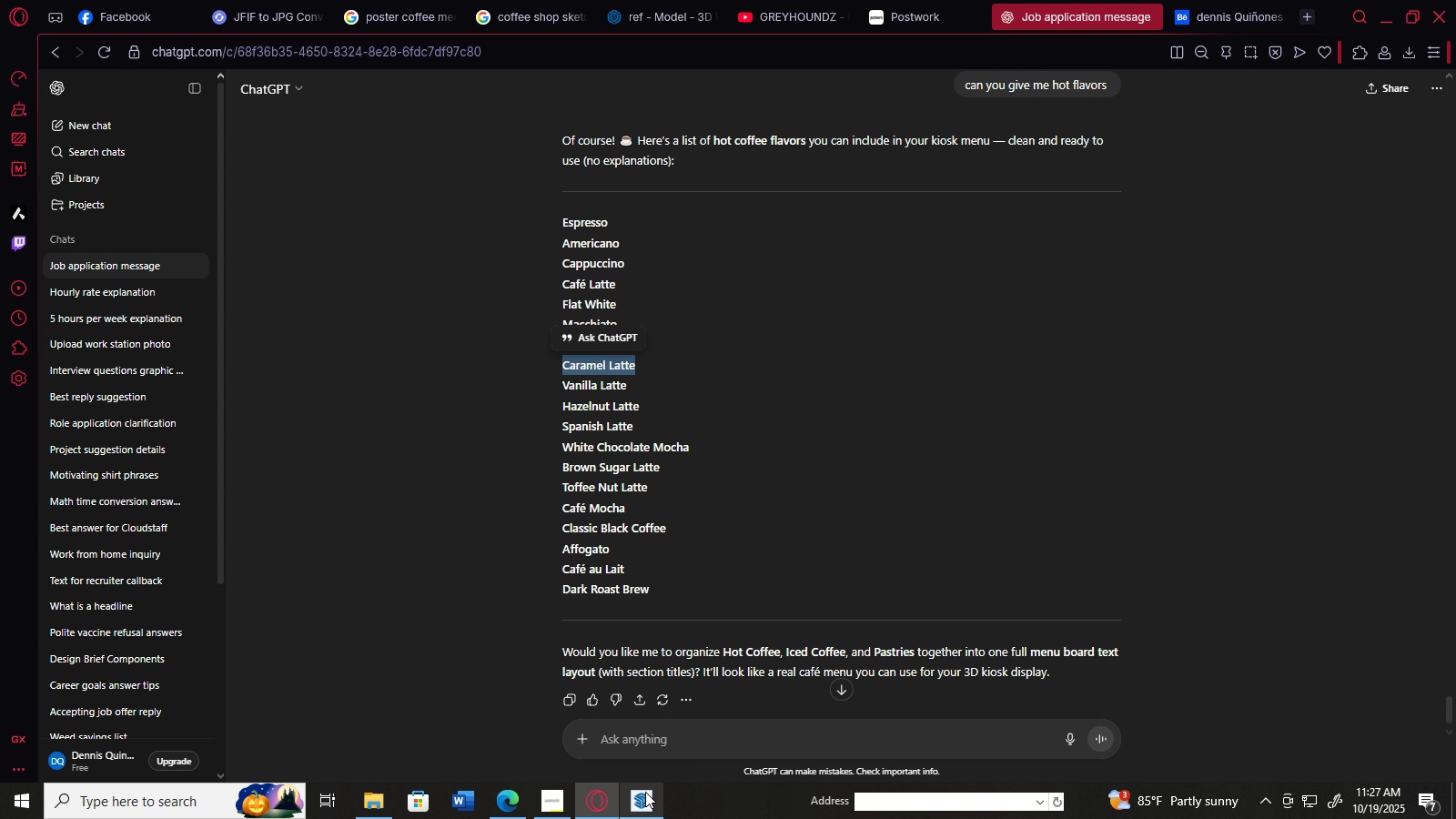 
left_click([645, 792])
 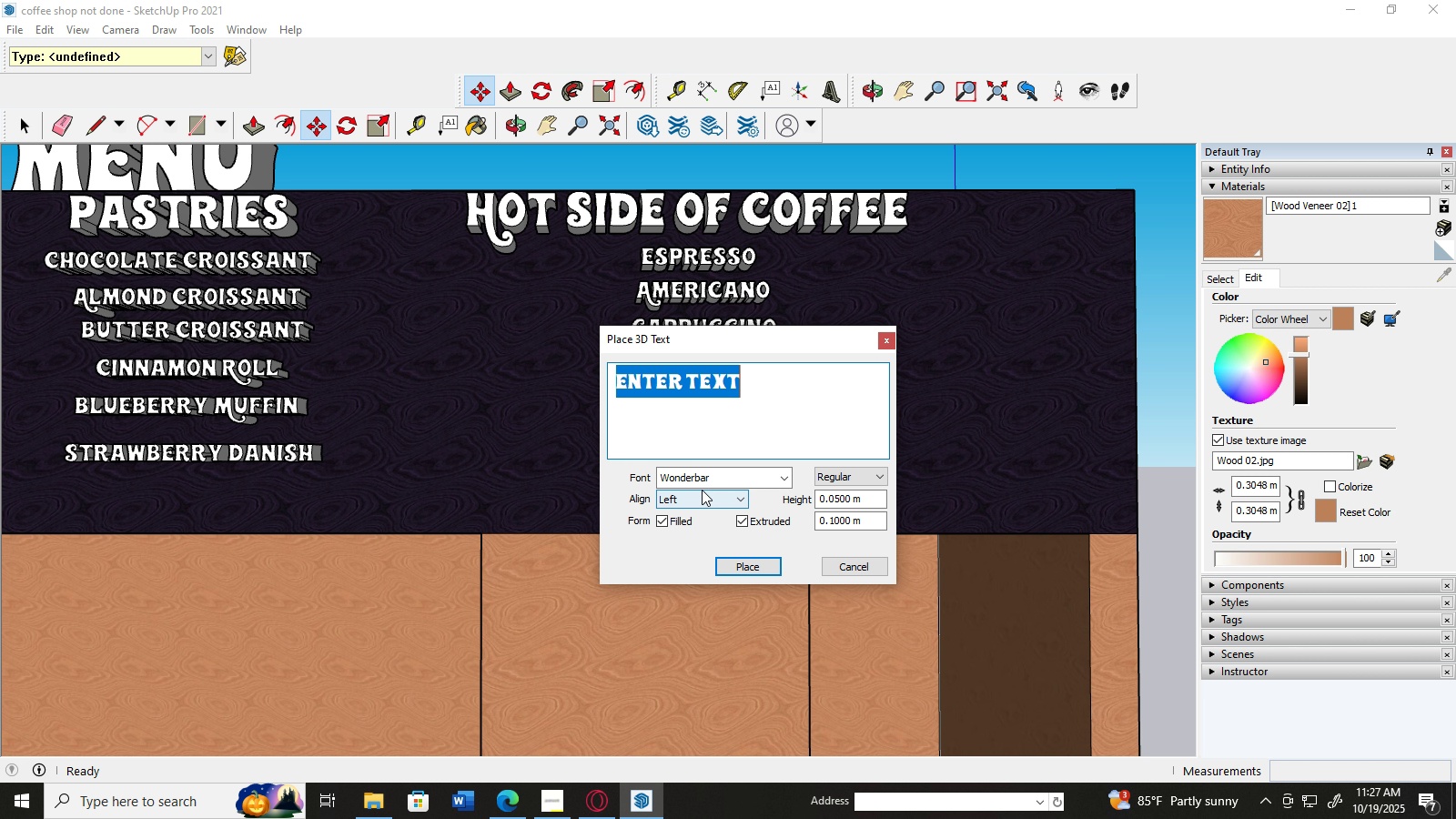 
key(Control+V)
 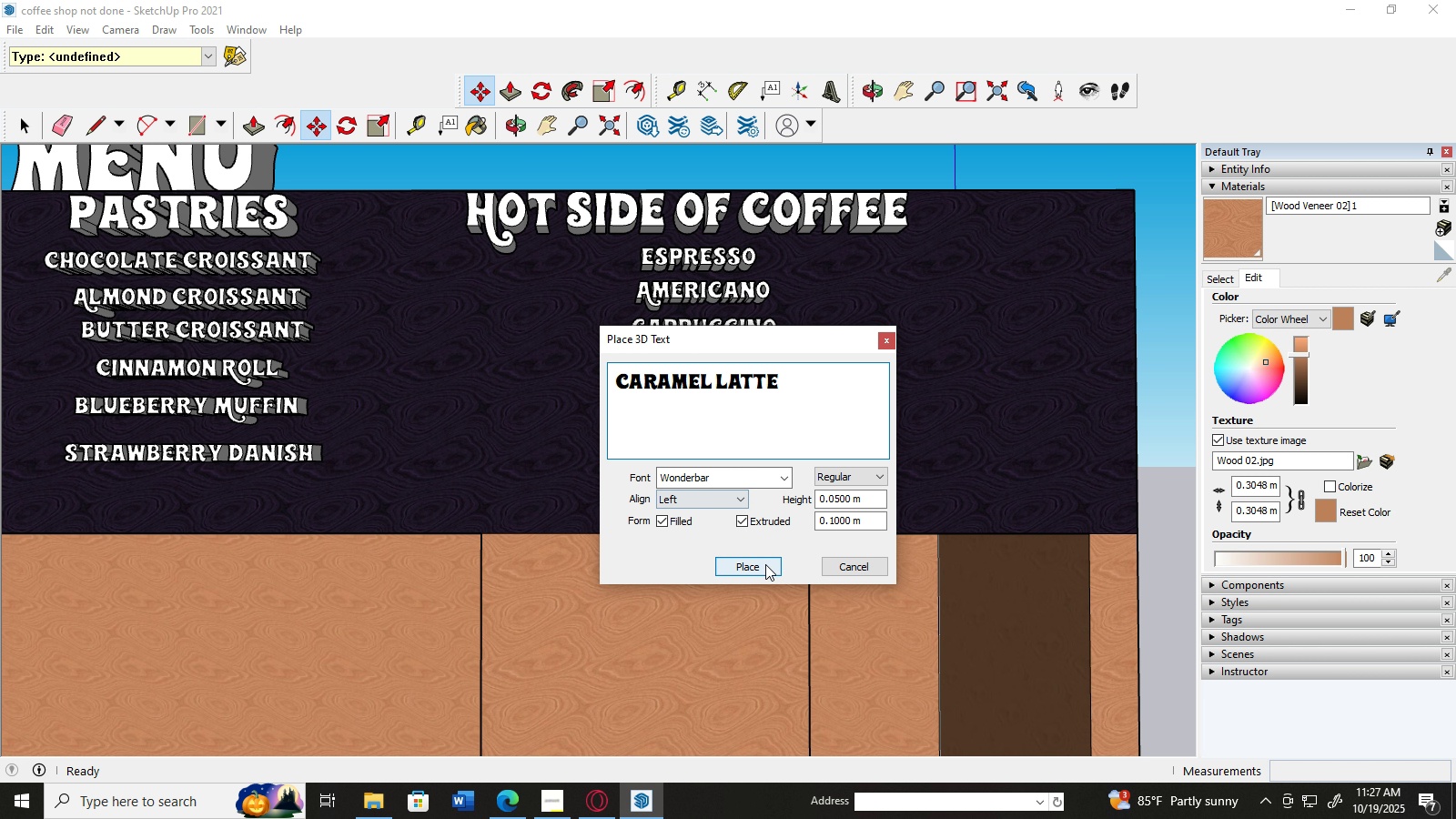 
left_click([765, 564])
 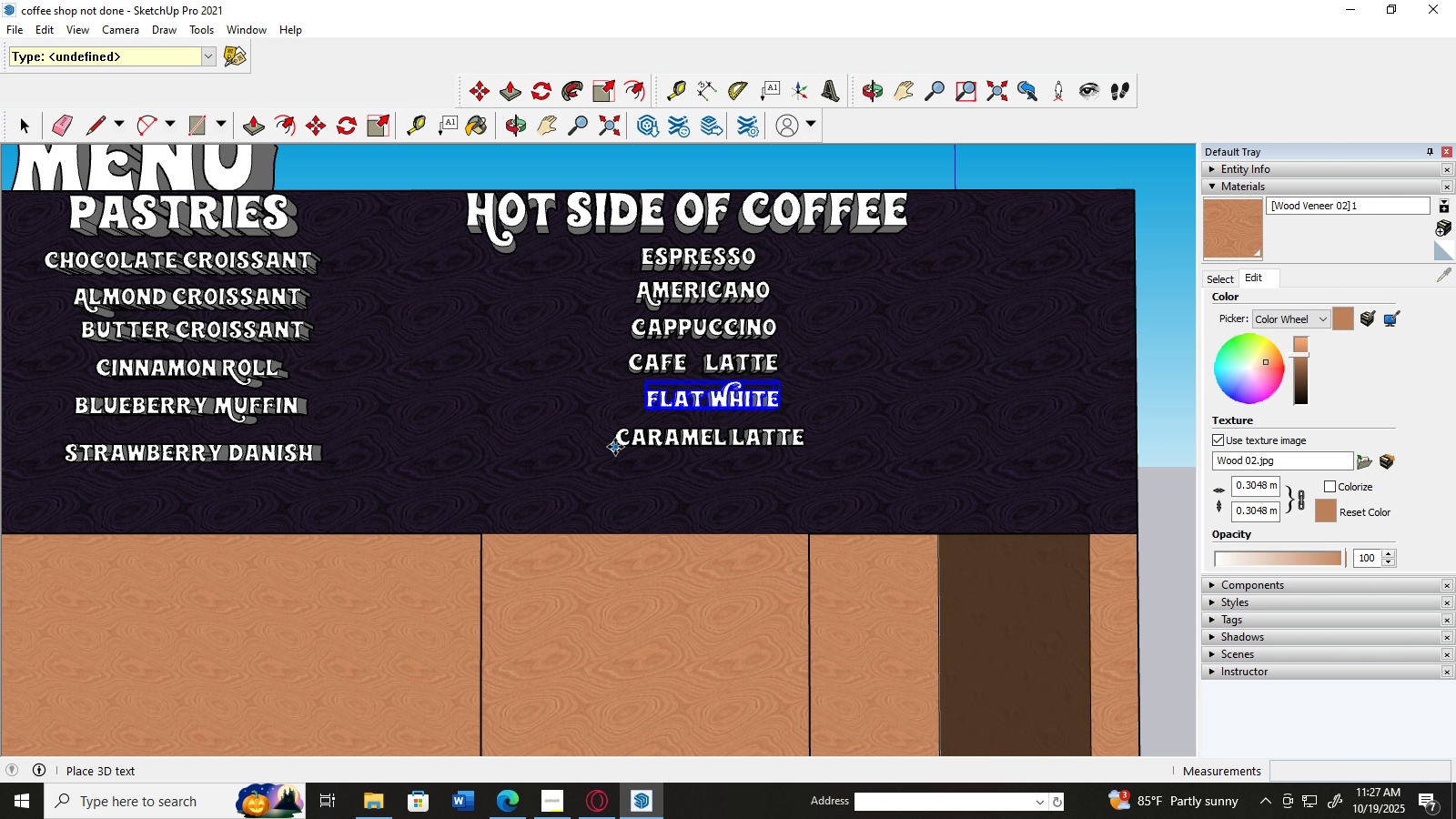 
wait(5.65)
 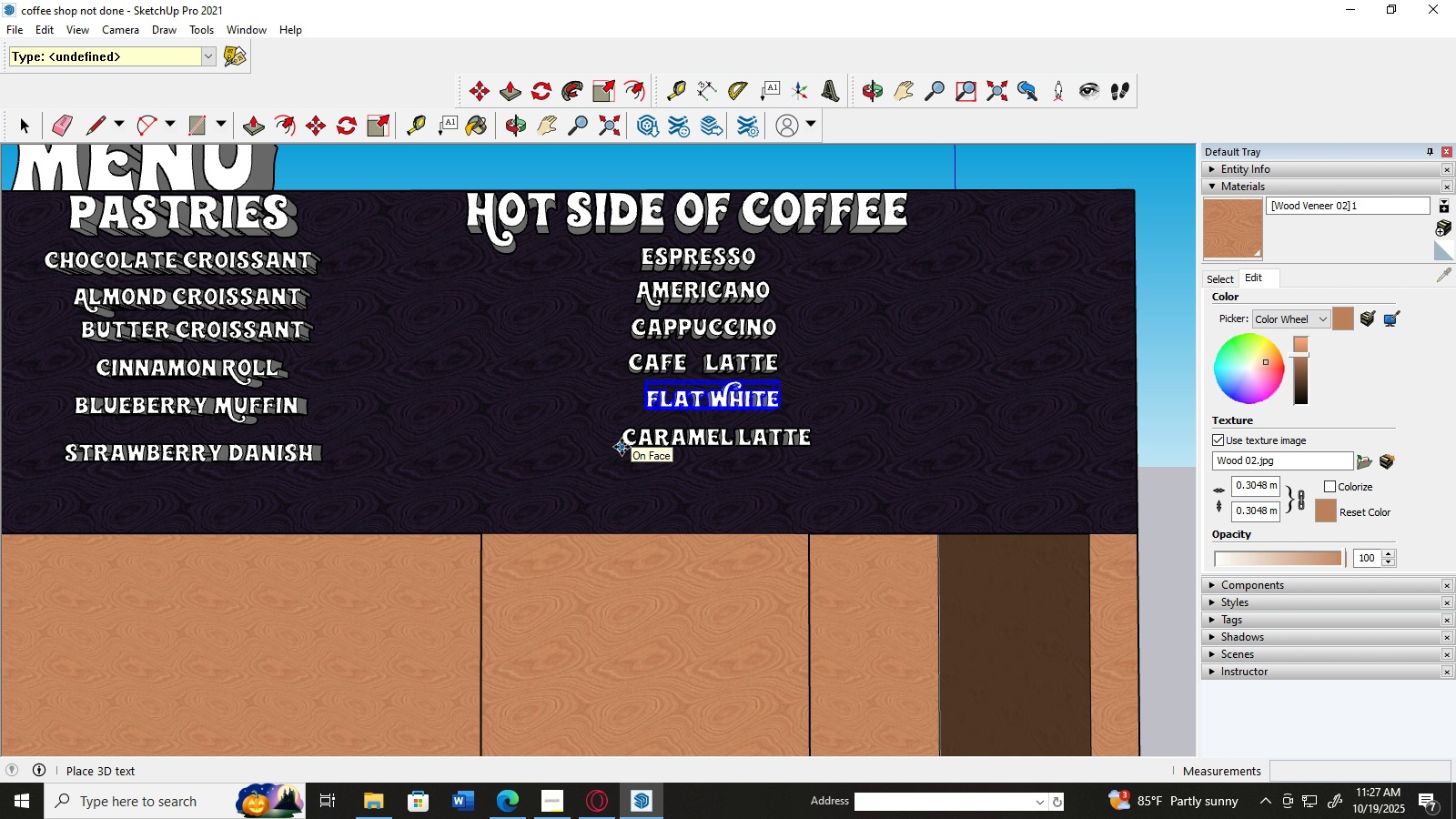 
left_click([615, 444])
 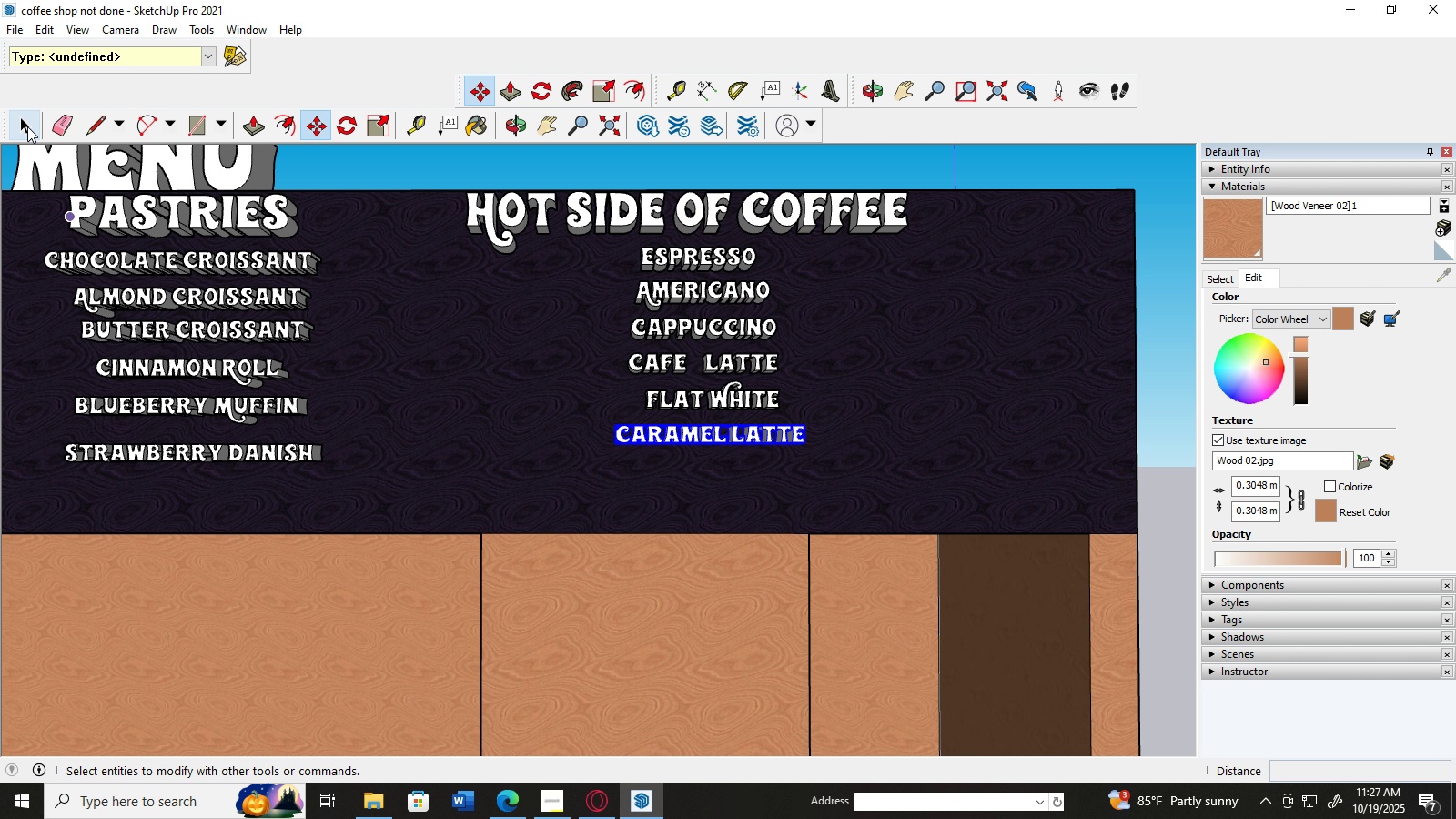 
left_click([27, 126])
 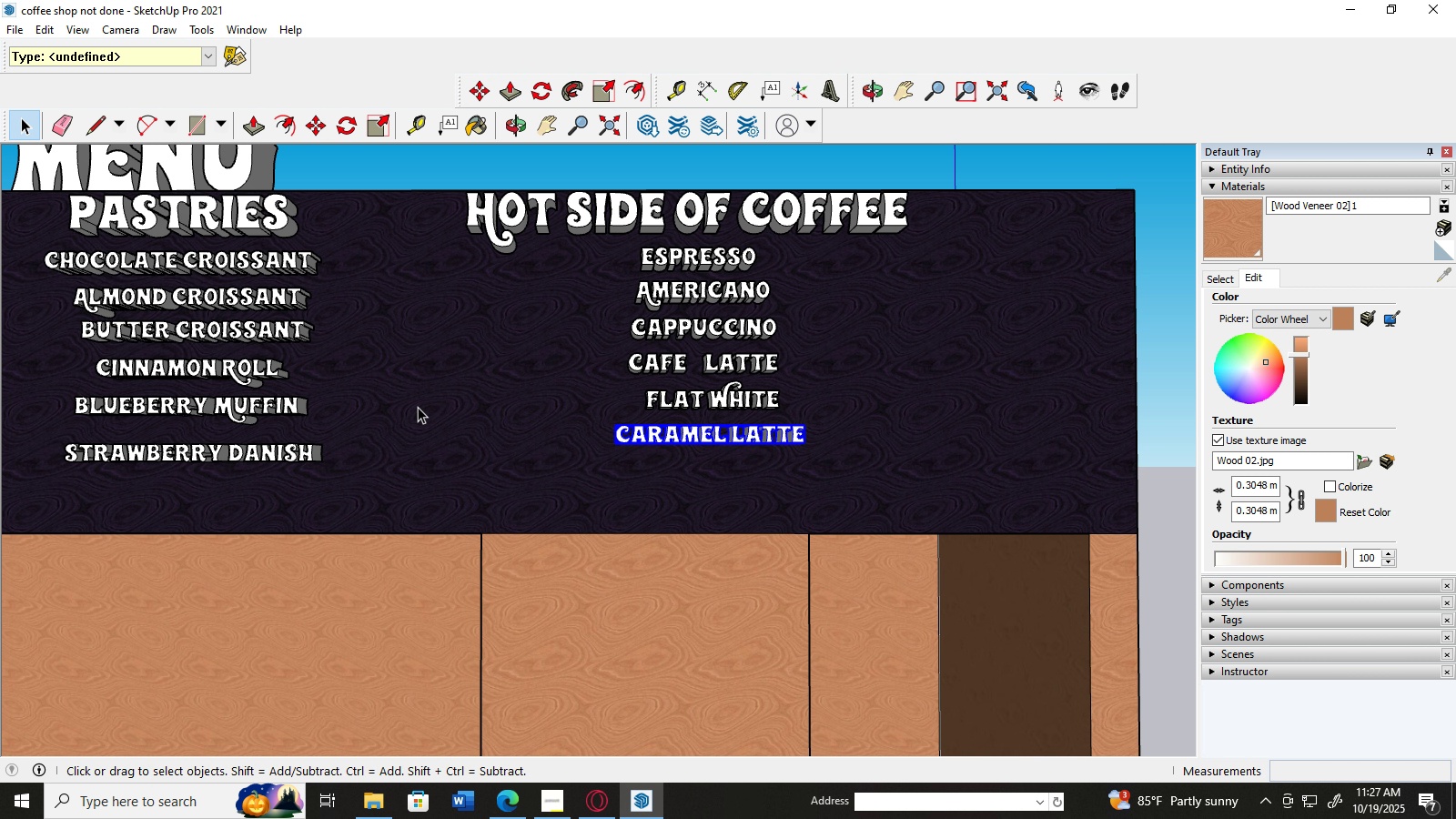 
scroll: coordinate [430, 404], scroll_direction: down, amount: 16.0
 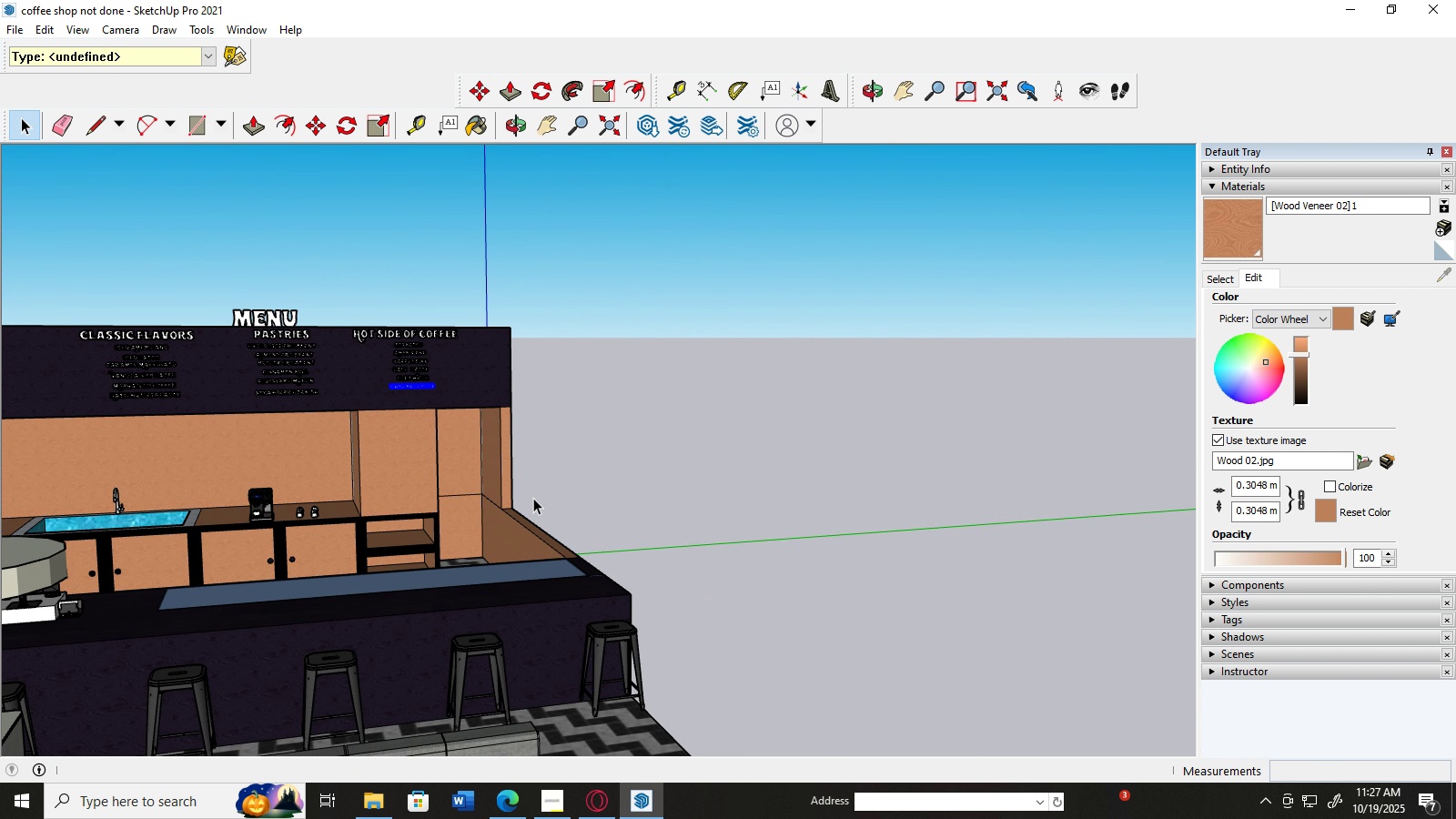 
key(Alt+AltLeft)
 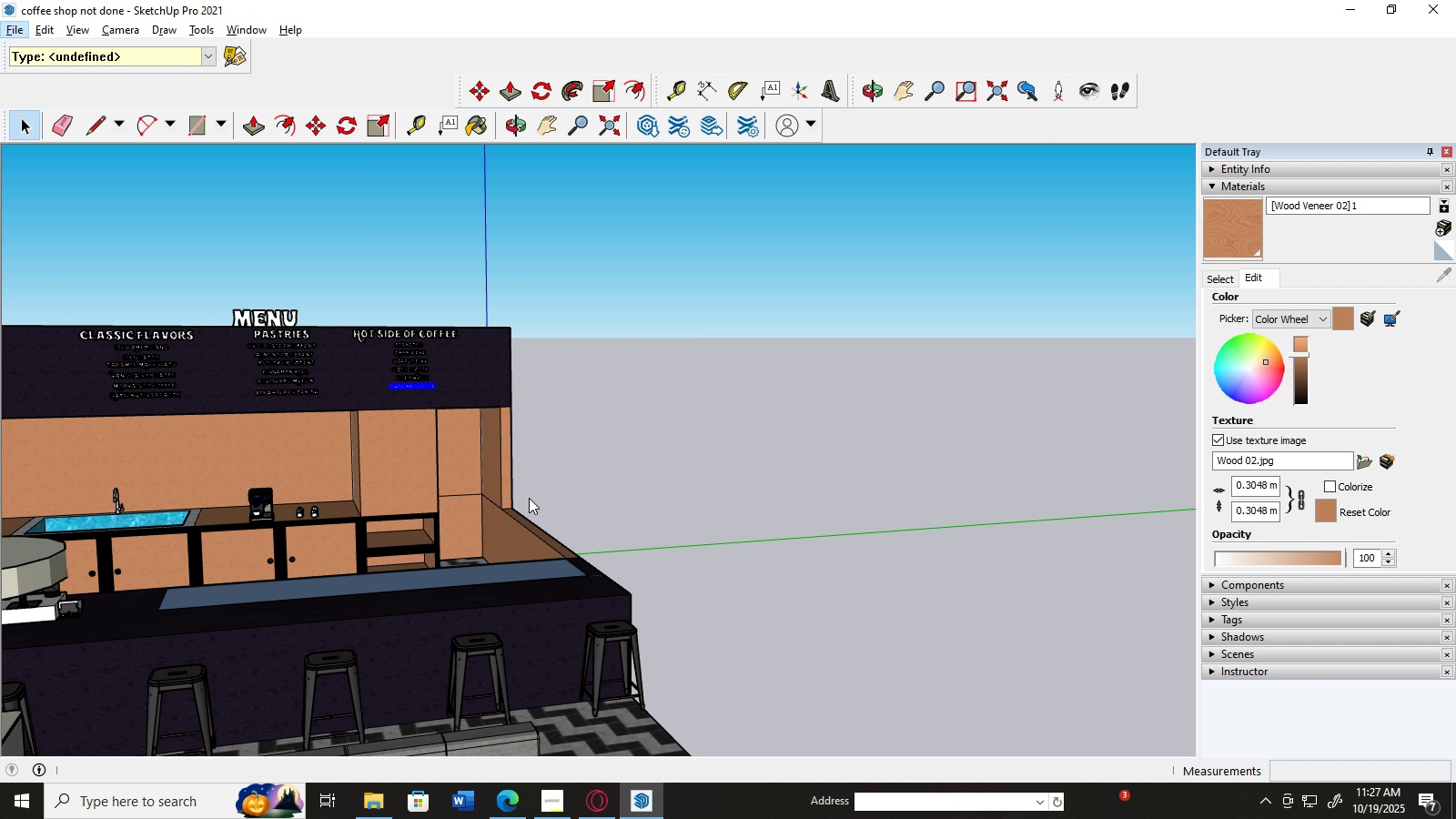 
hold_key(key=AltLeft, duration=0.38)
 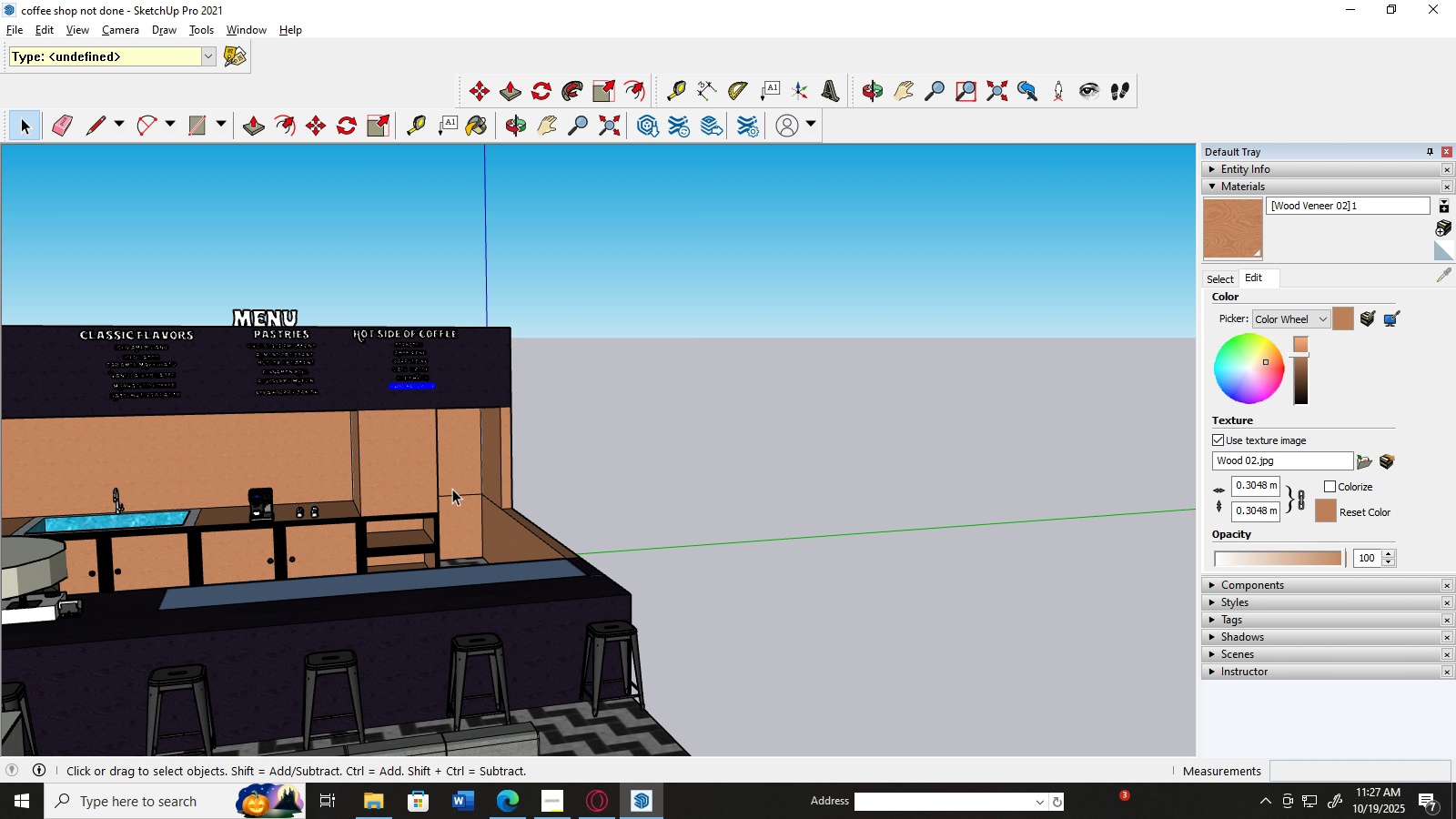 
key(Alt+AltLeft)
 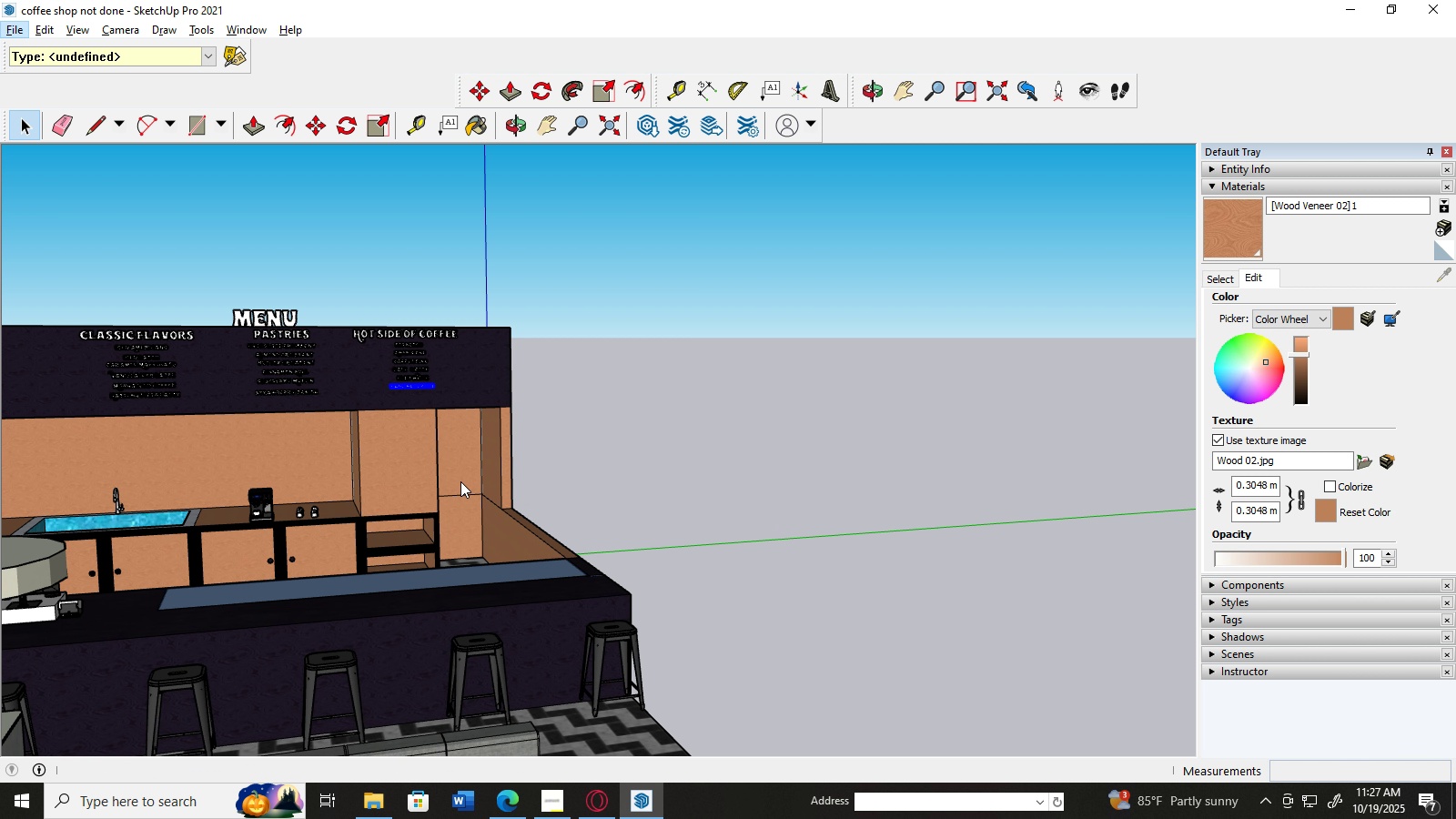 
hold_key(key=AltLeft, duration=0.7)
scroll: coordinate [460, 481], scroll_direction: down, amount: 7.0
 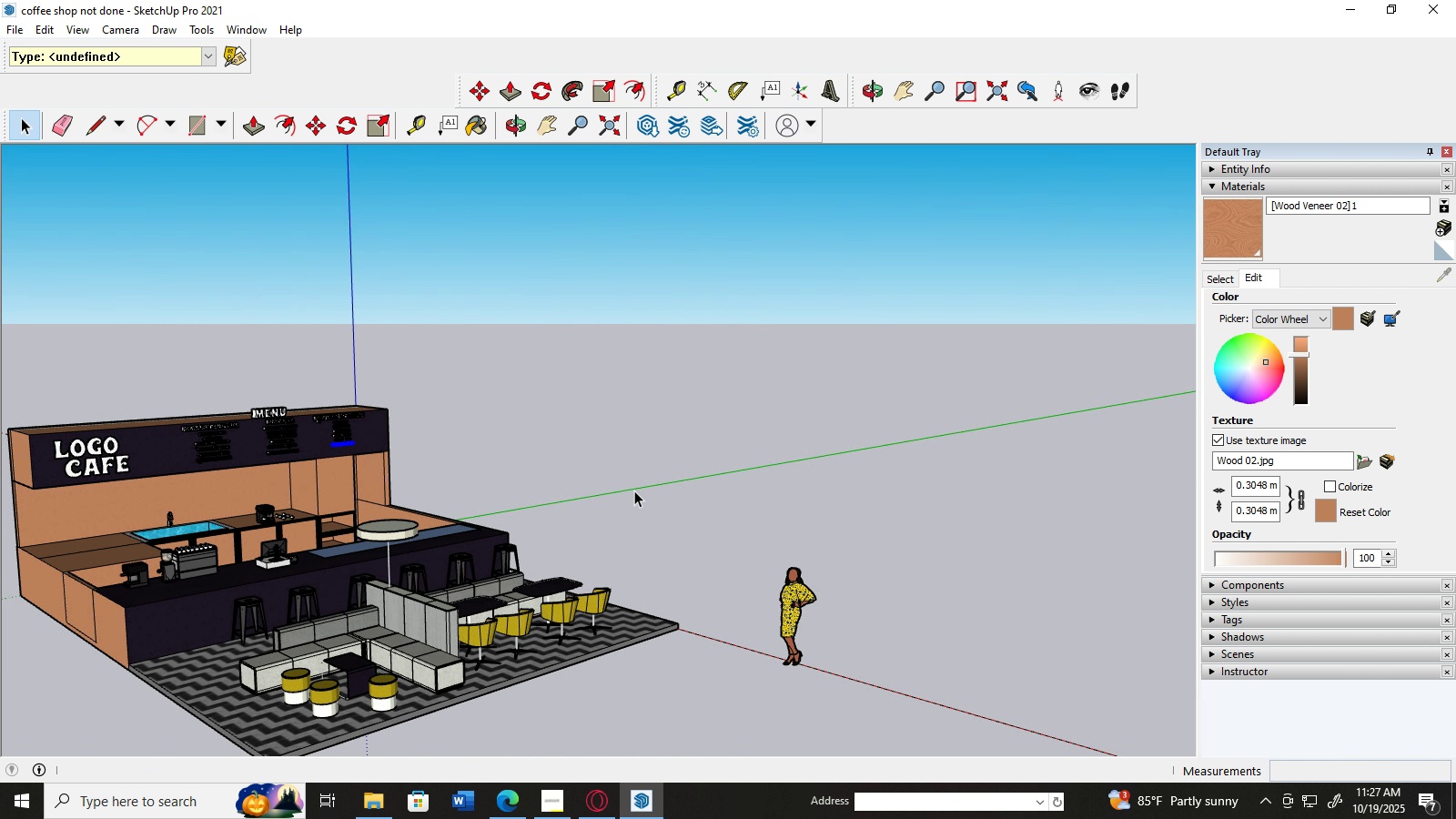 
scroll: coordinate [526, 447], scroll_direction: up, amount: 7.0
 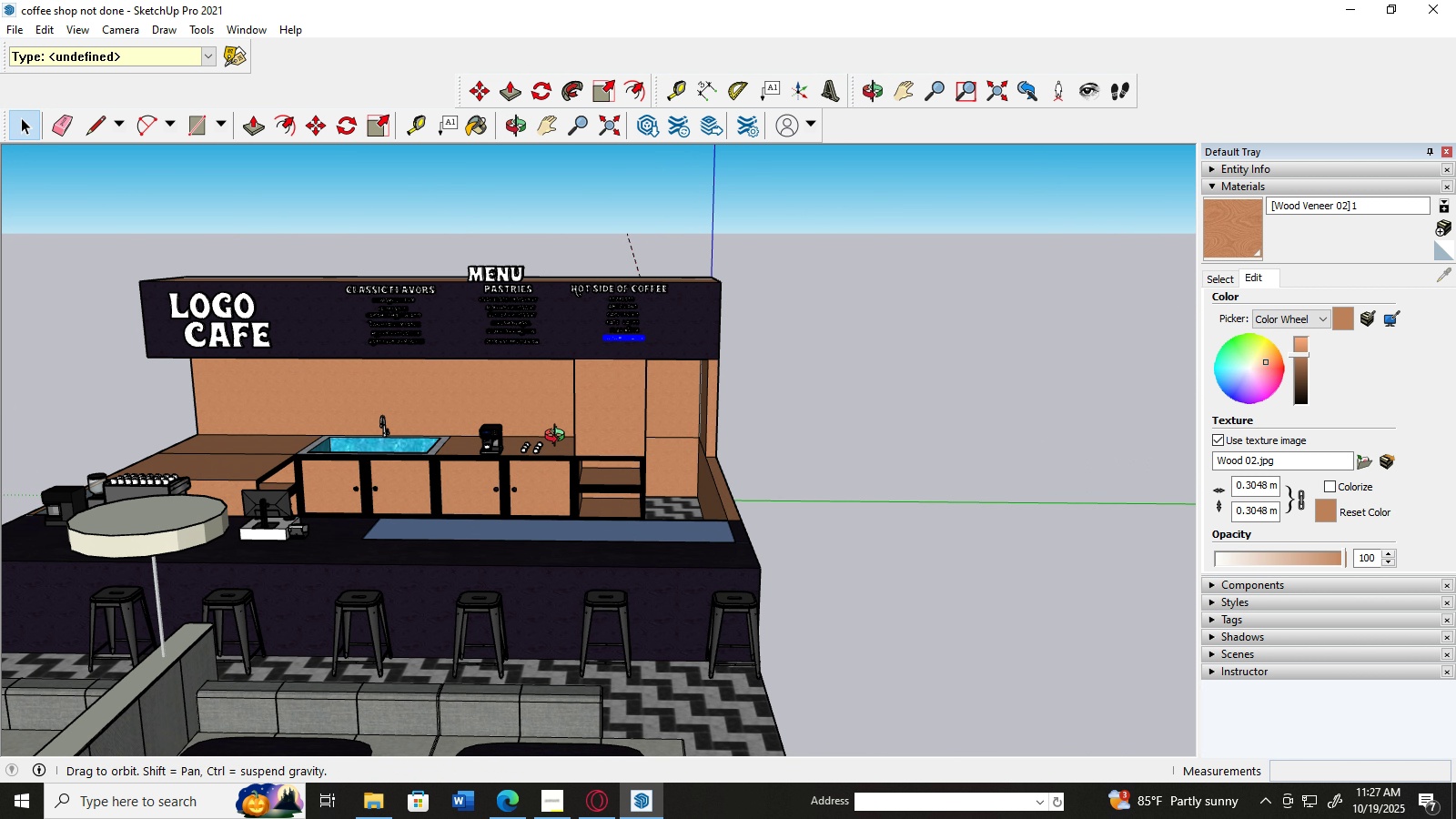 
middle_click([559, 438])
 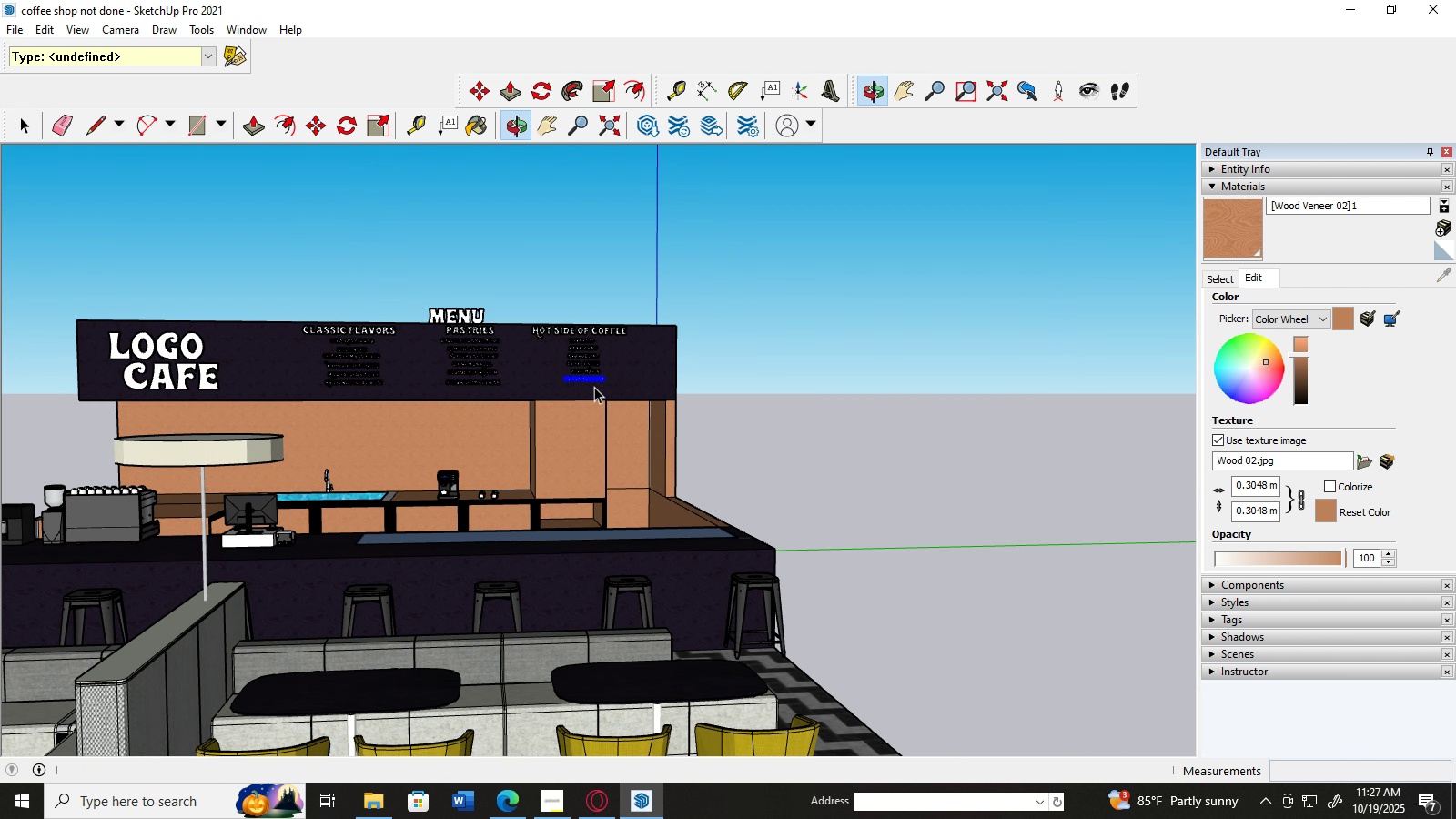 
scroll: coordinate [499, 355], scroll_direction: up, amount: 13.0
 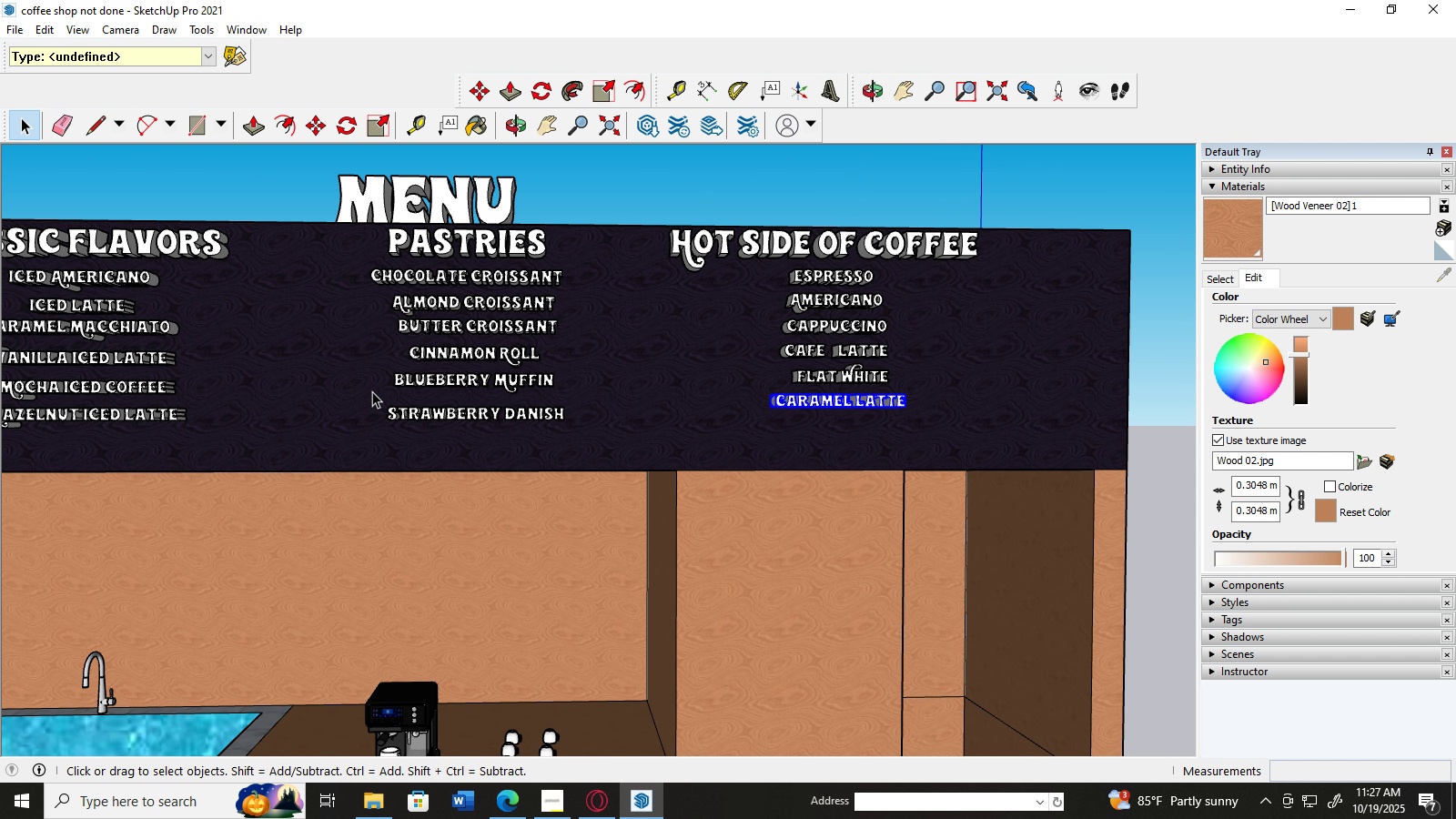 
key(H)
 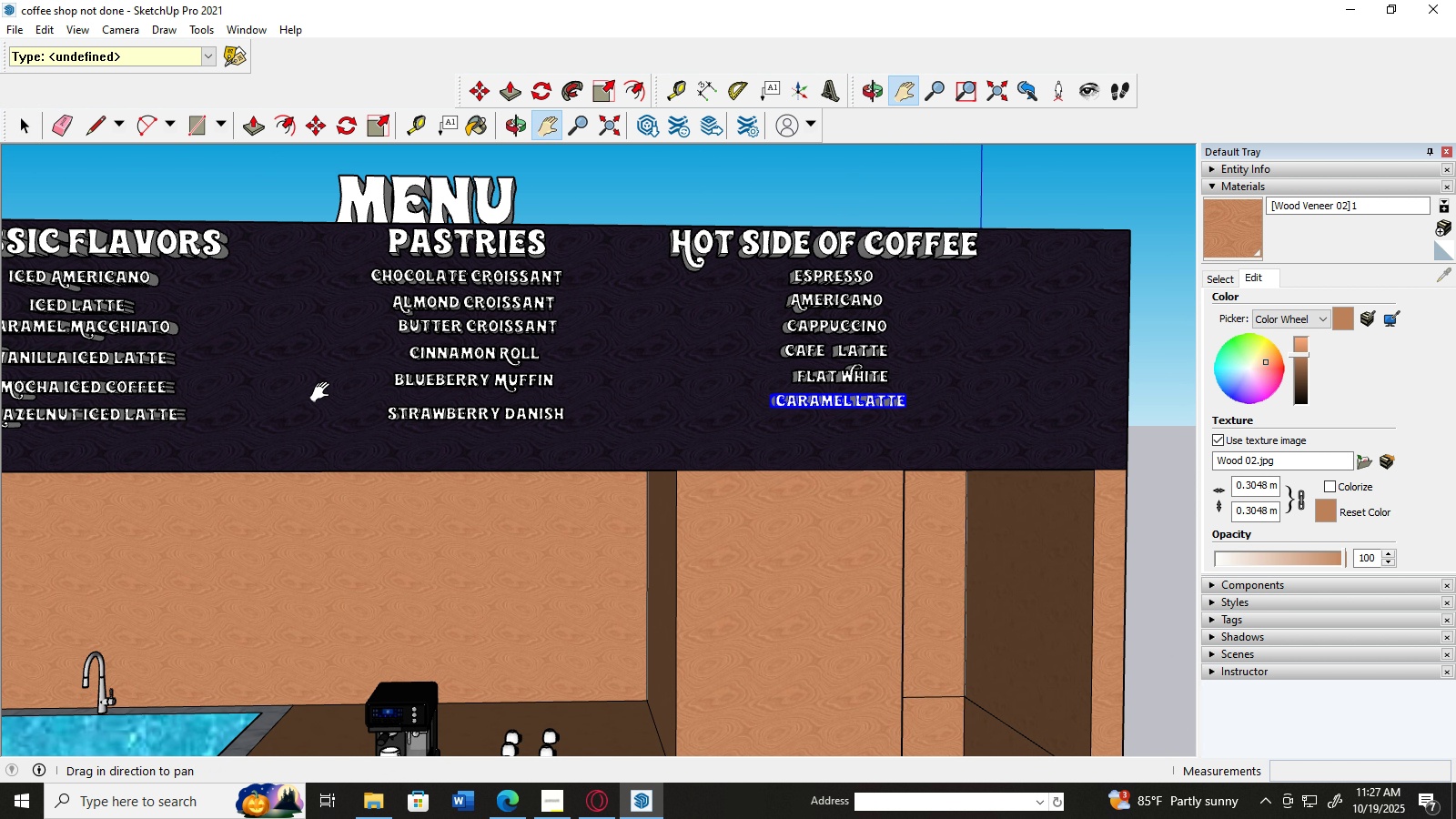 
left_click_drag(start_coordinate=[311, 392], to_coordinate=[401, 407])
 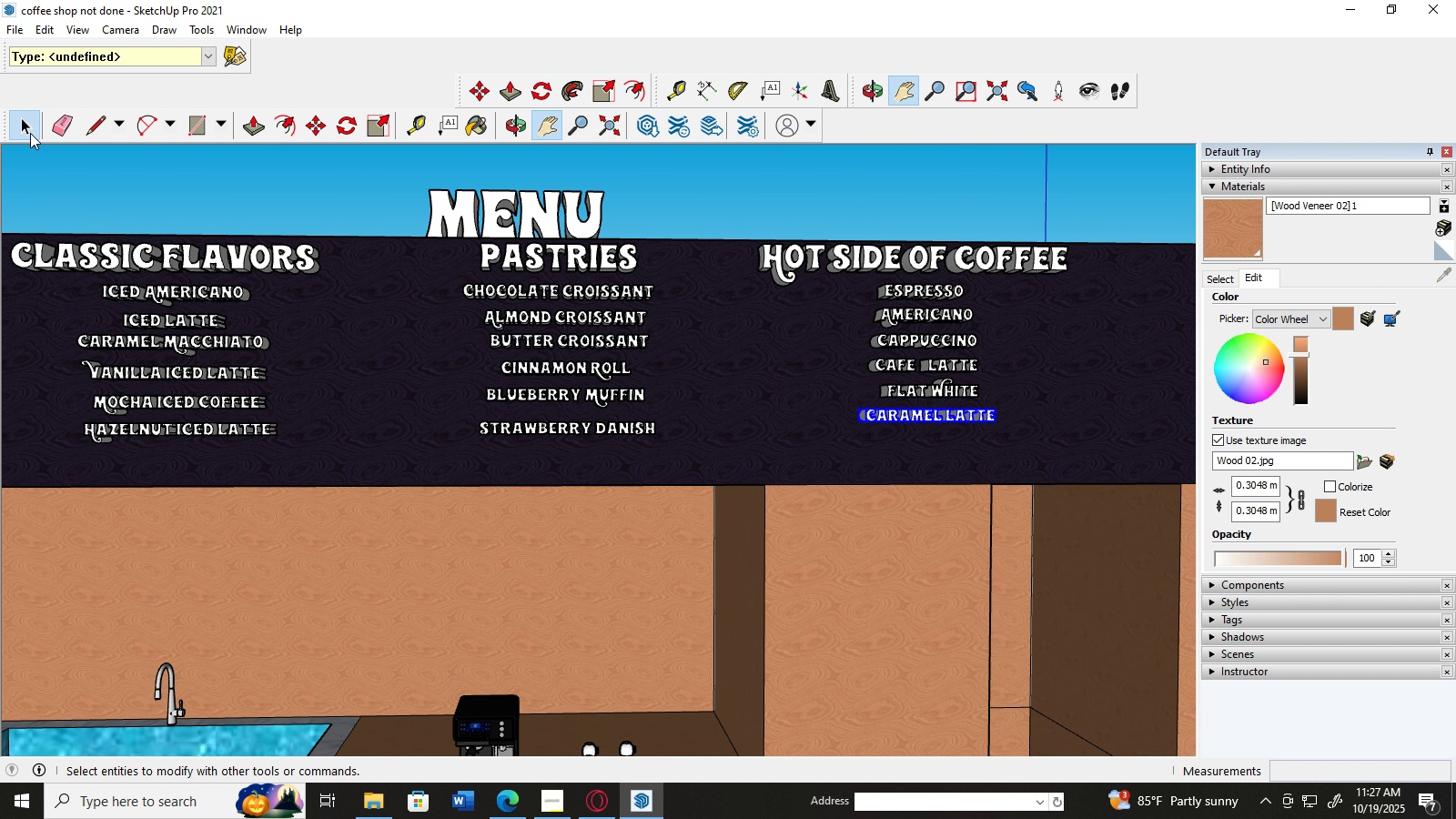 
double_click([258, 225])
 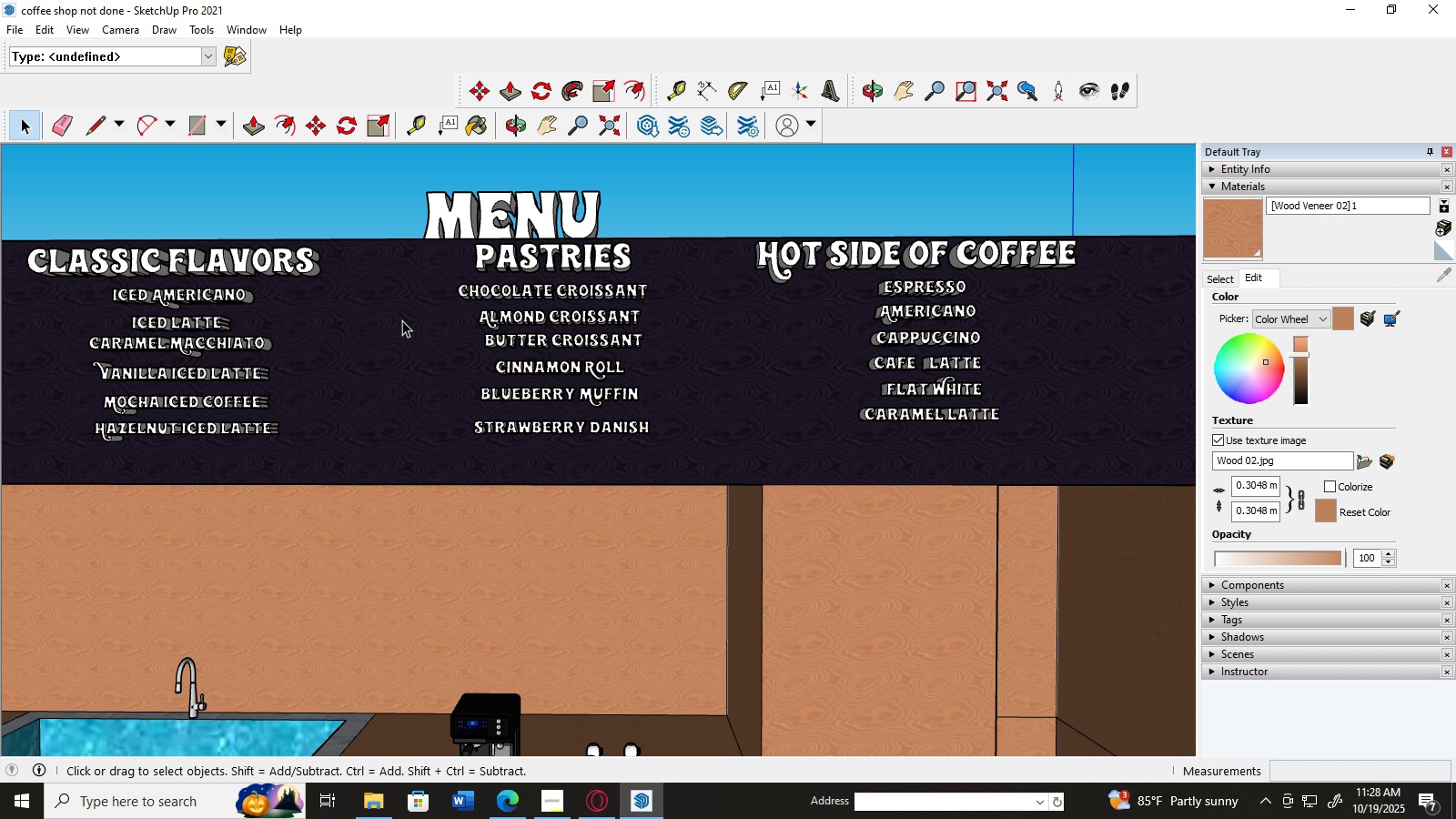 
wait(18.79)
 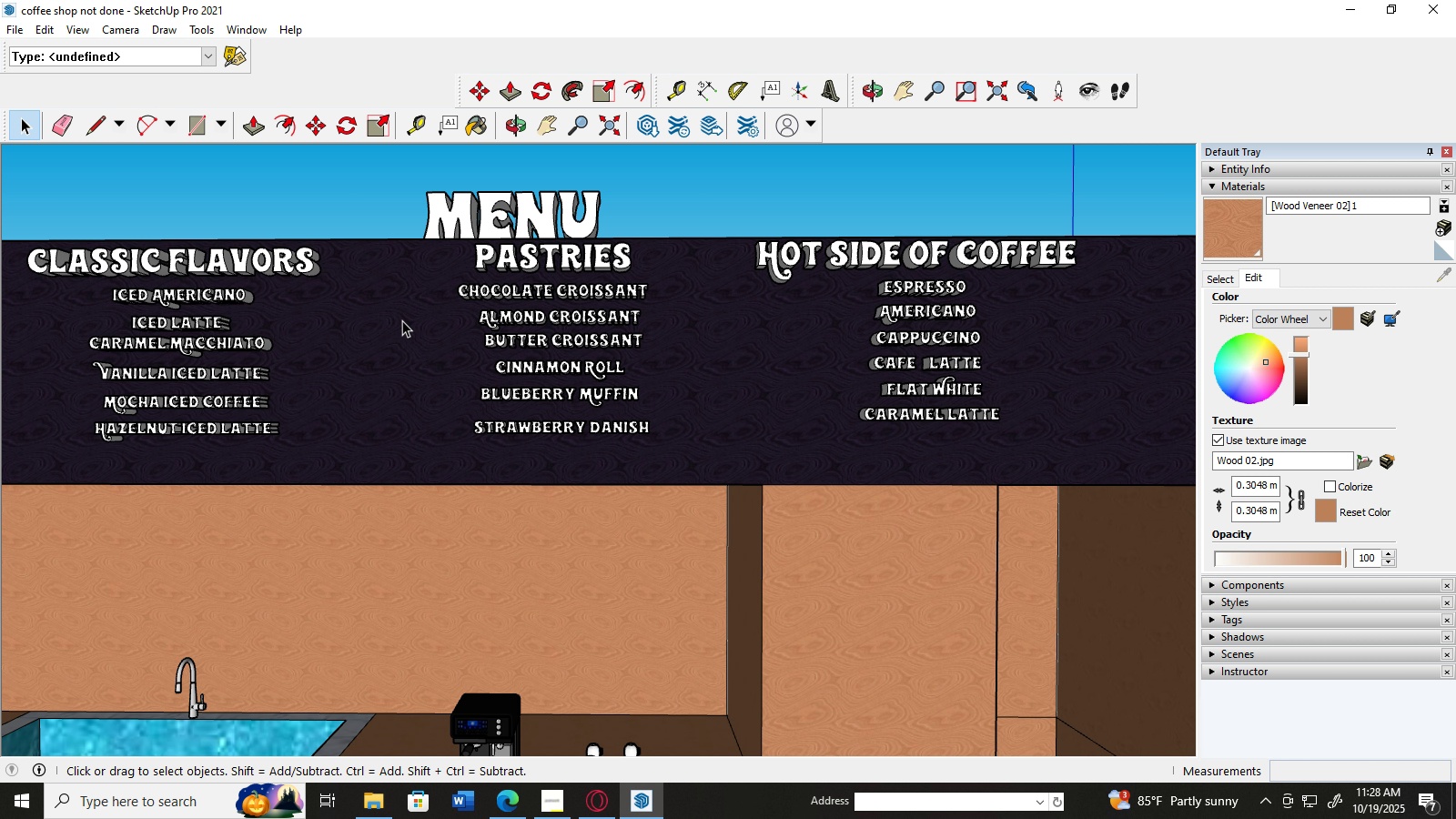 
key(Meta+Shift+S)
 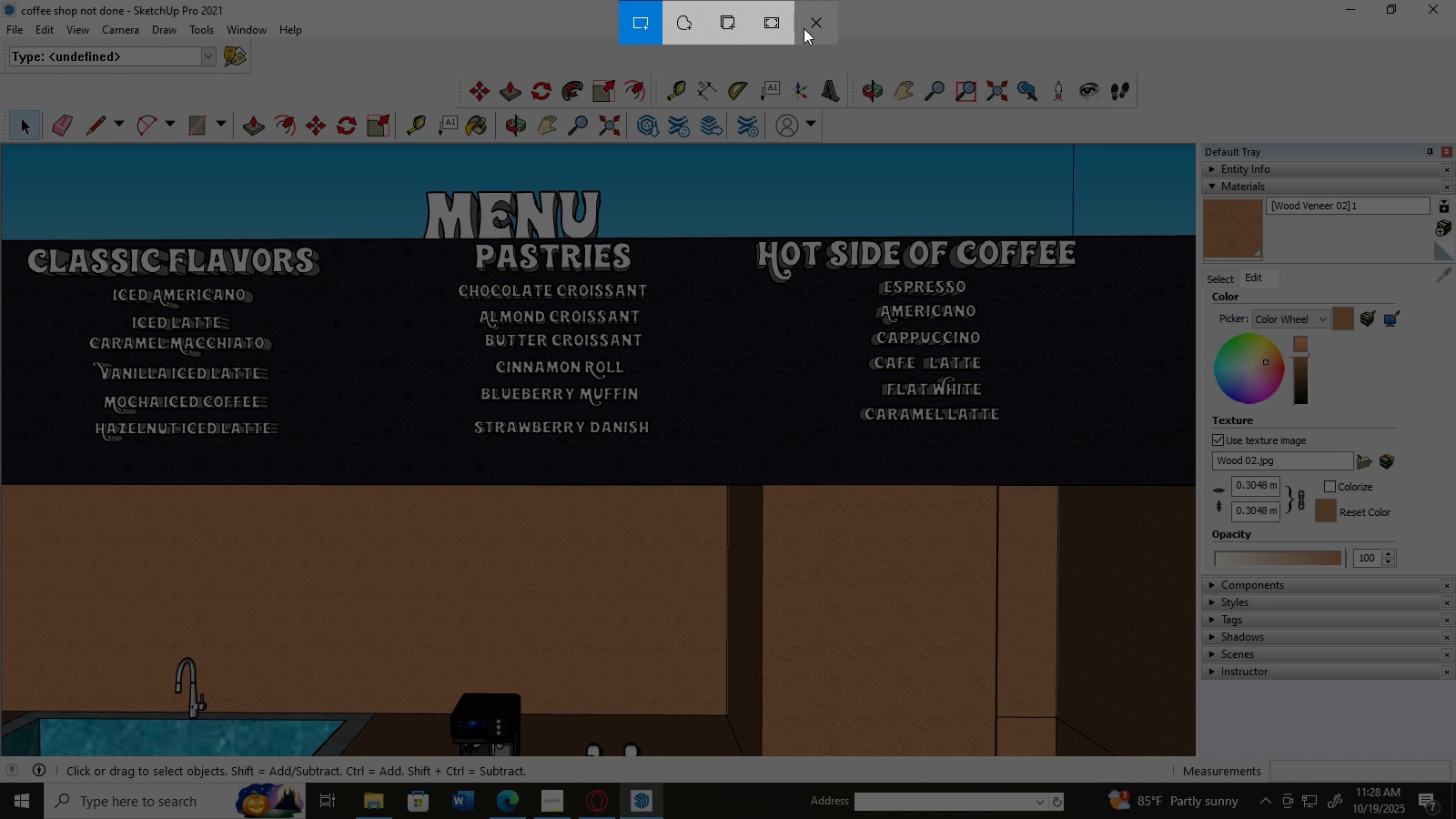 
left_click([816, 18])
 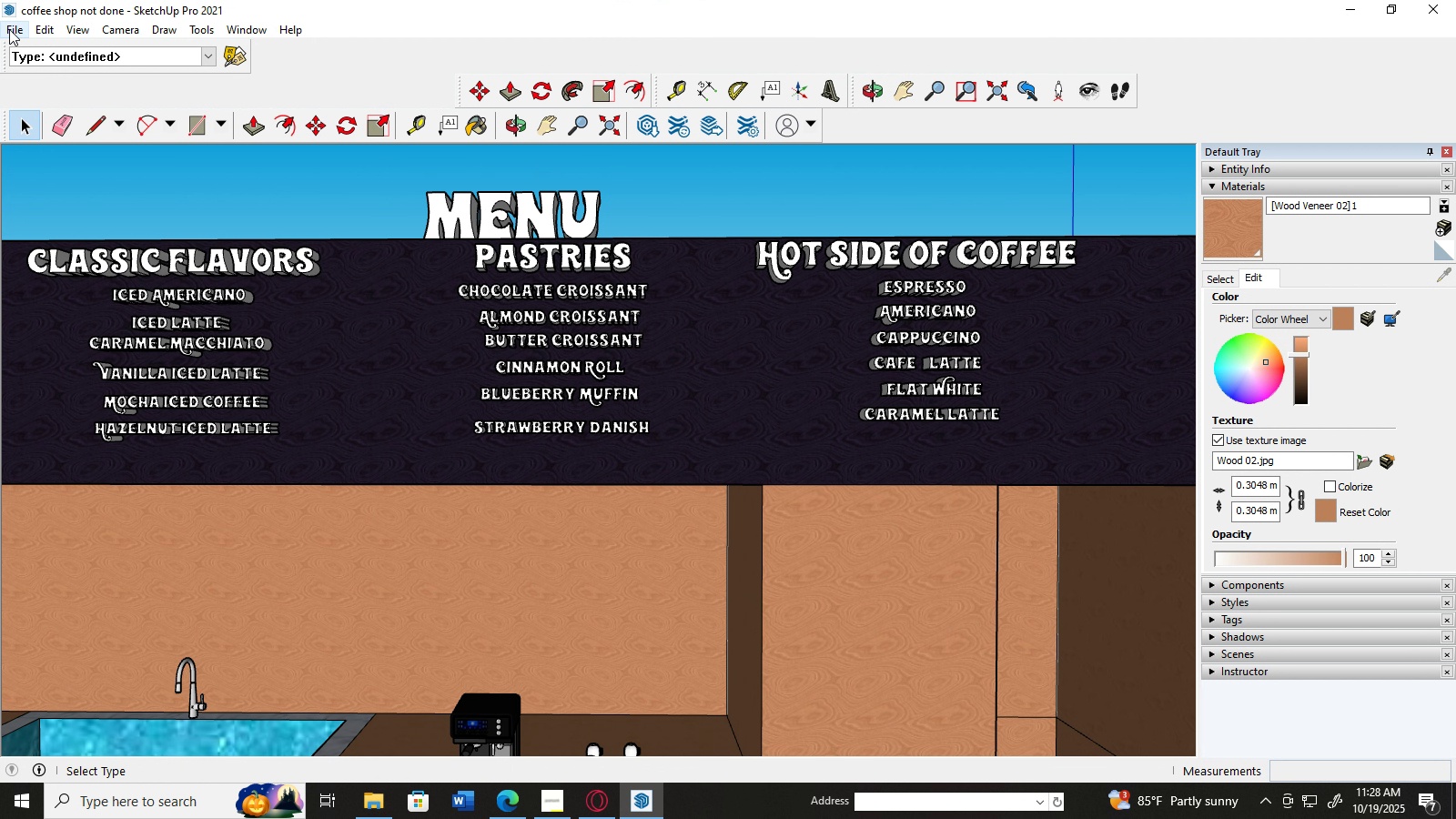 
left_click([9, 29])
 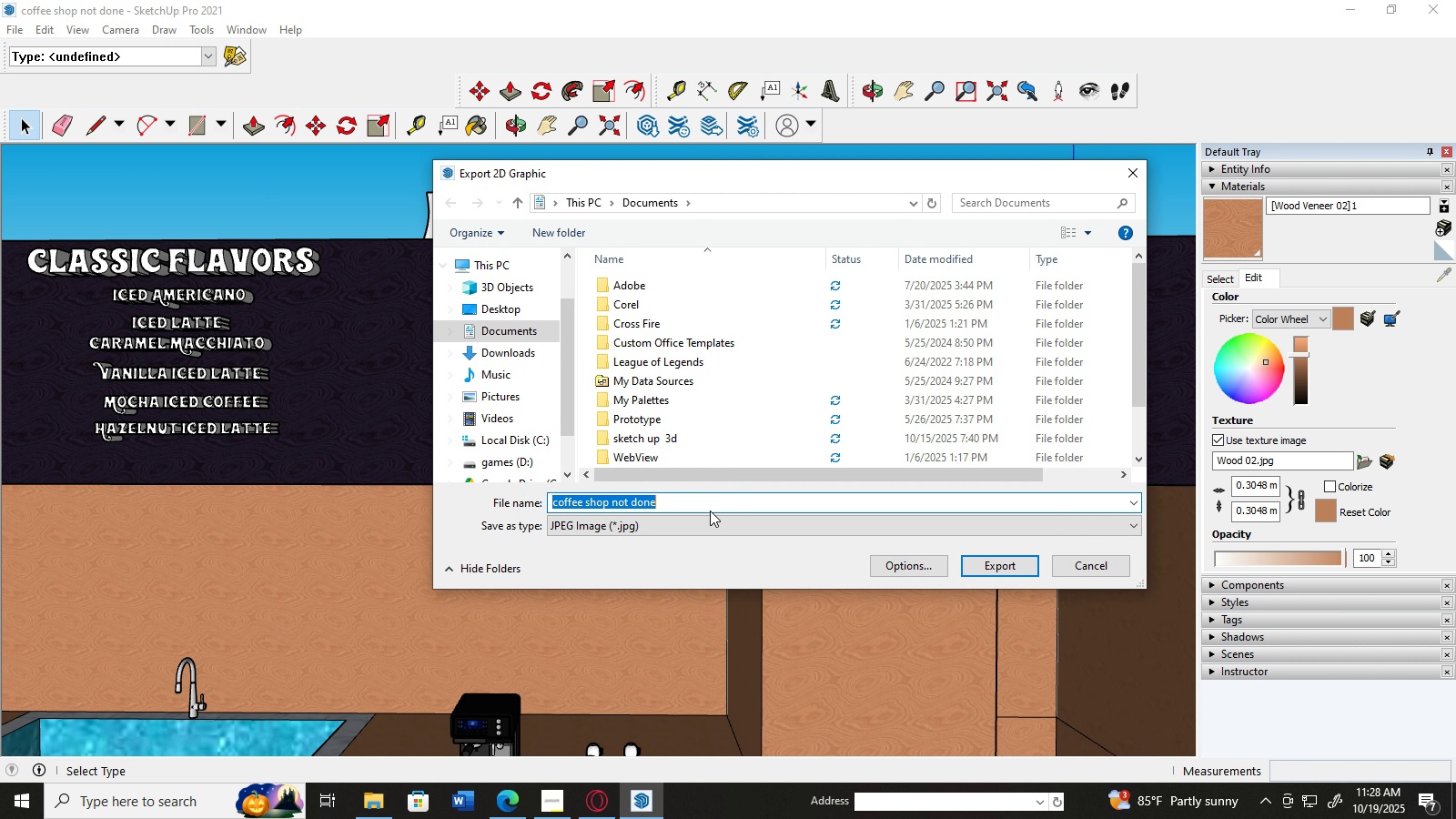 
wait(15.63)
 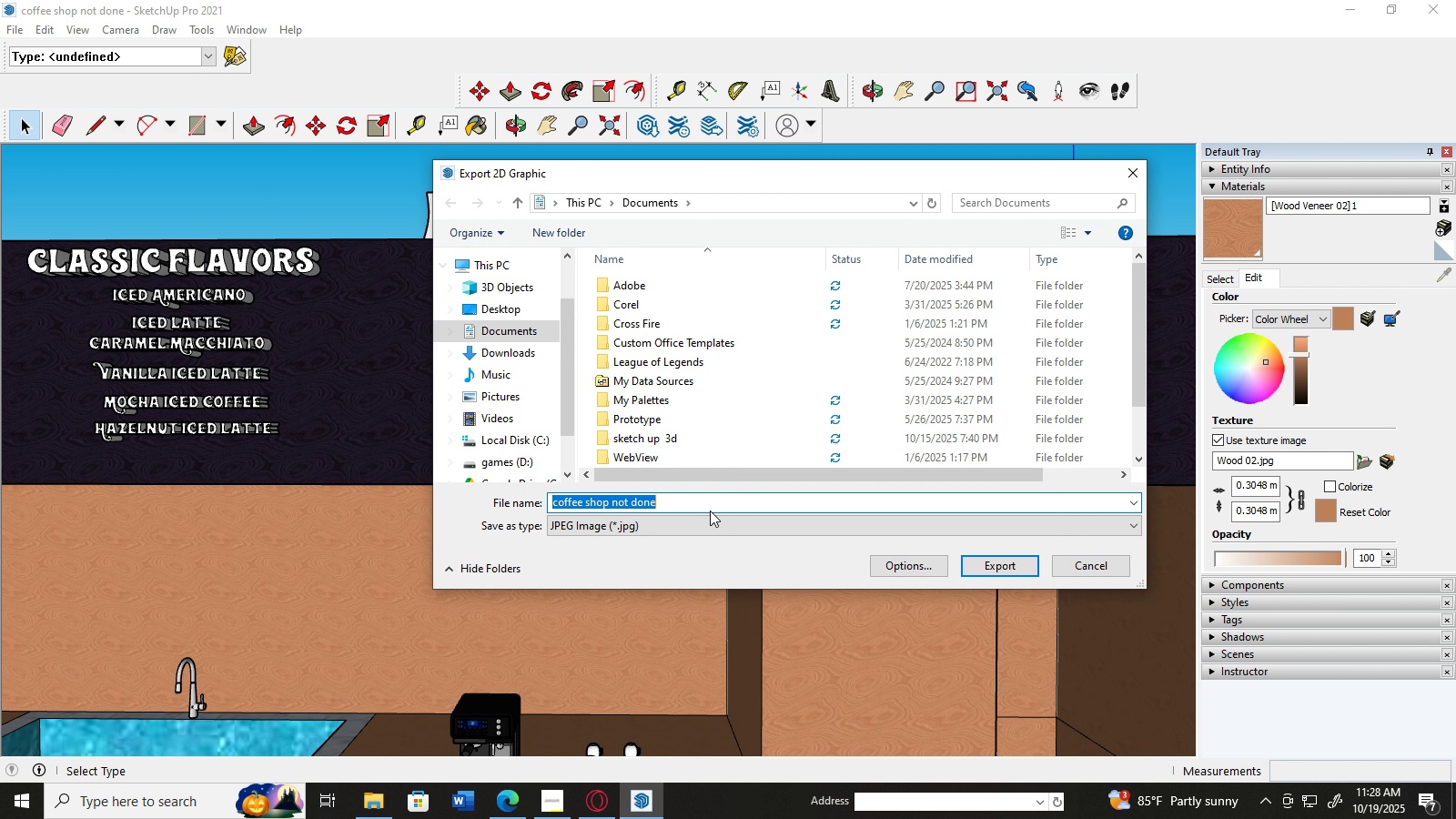 
left_click([521, 468])
 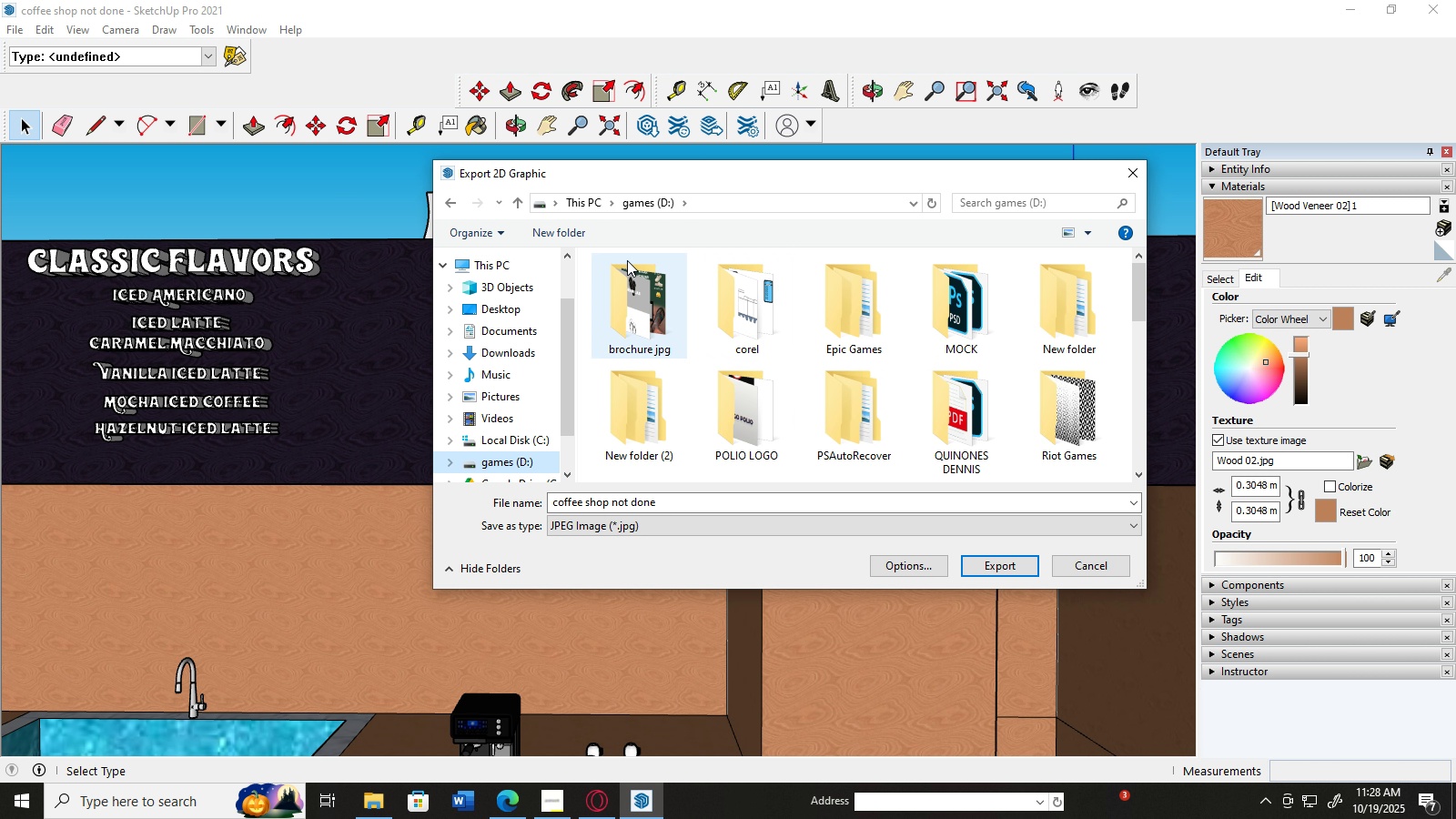 
left_click([583, 239])
 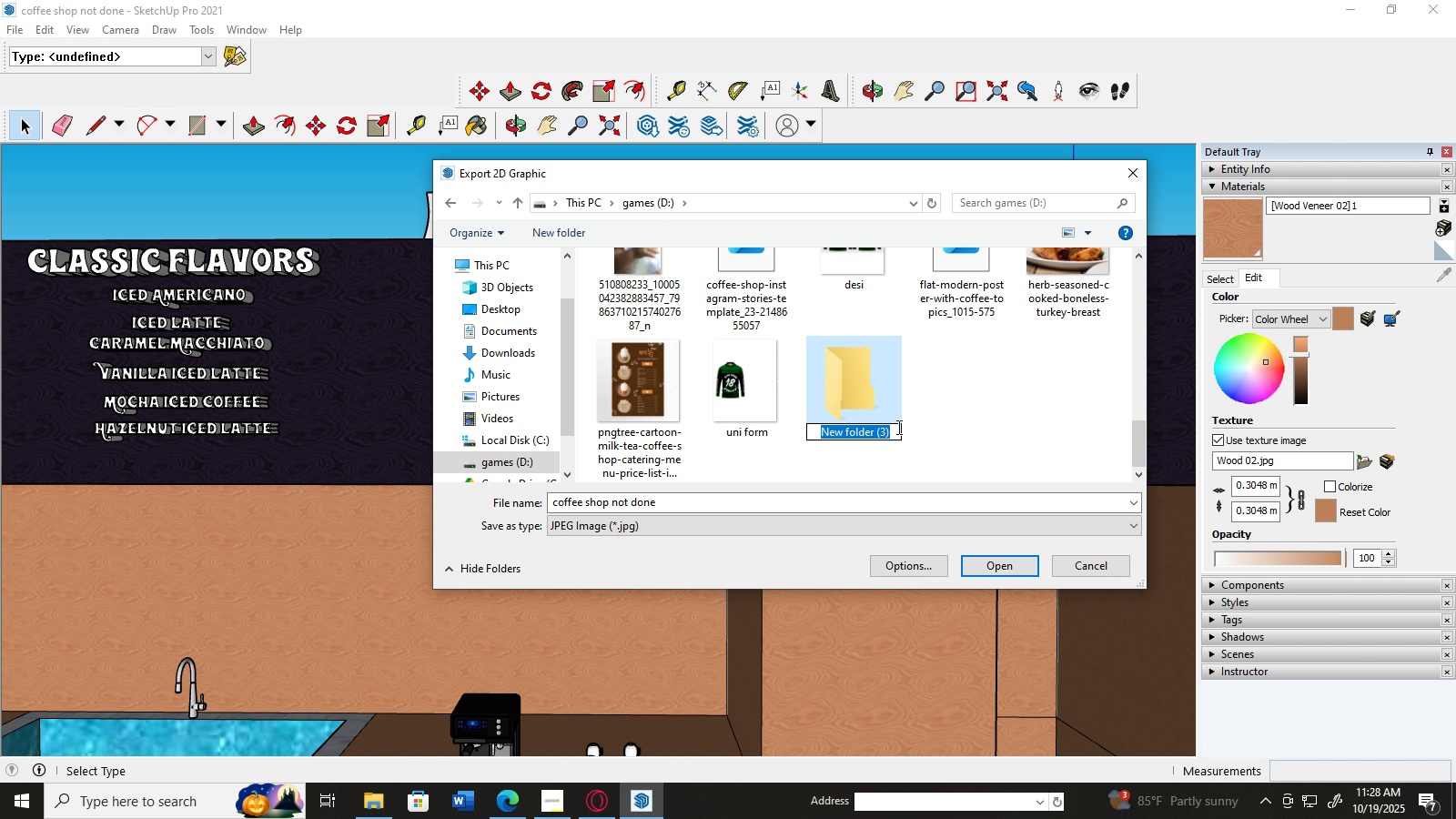 
type(coffe )
key(Backspace)
type(e )
 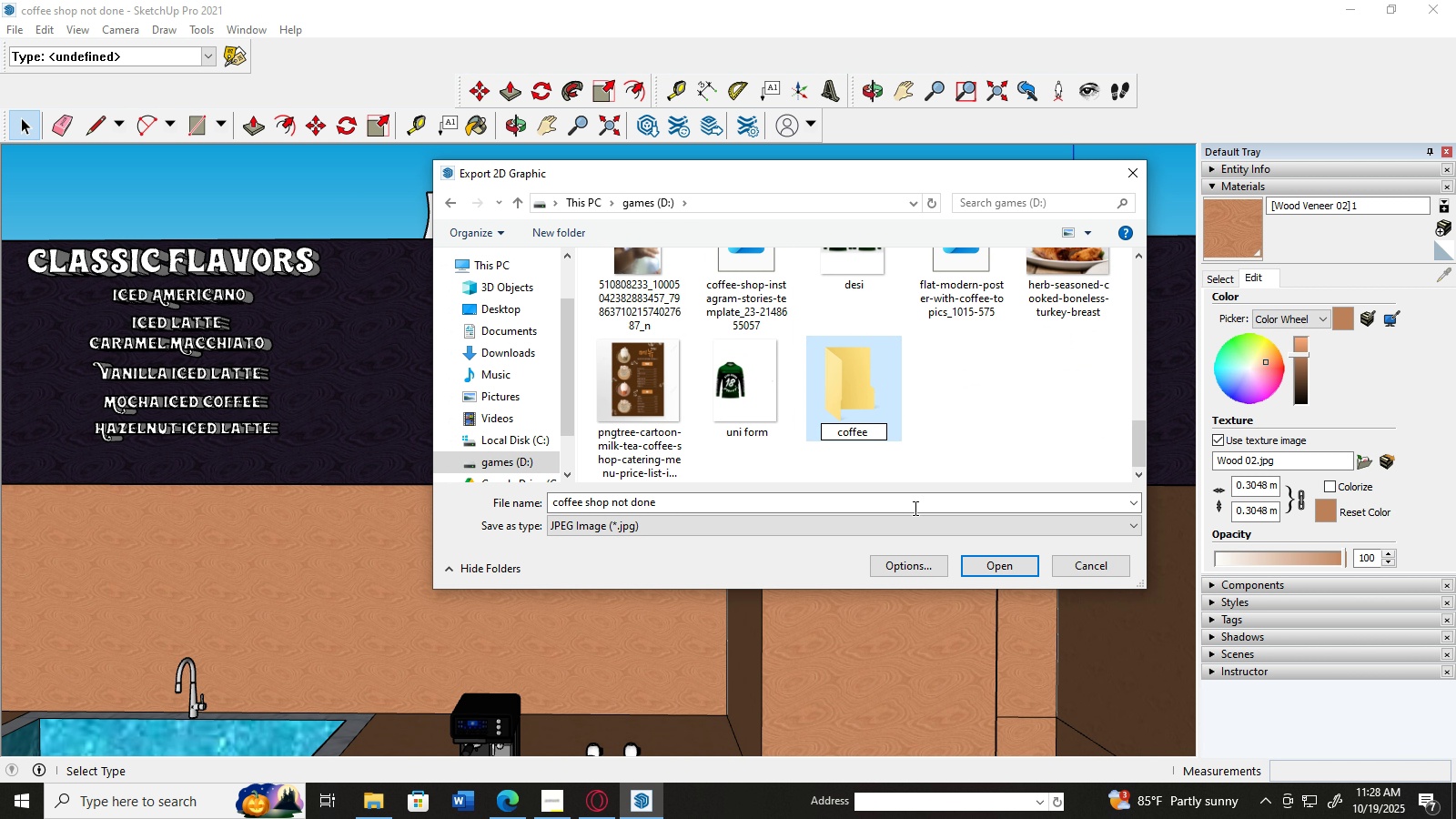 
left_click([834, 428])
 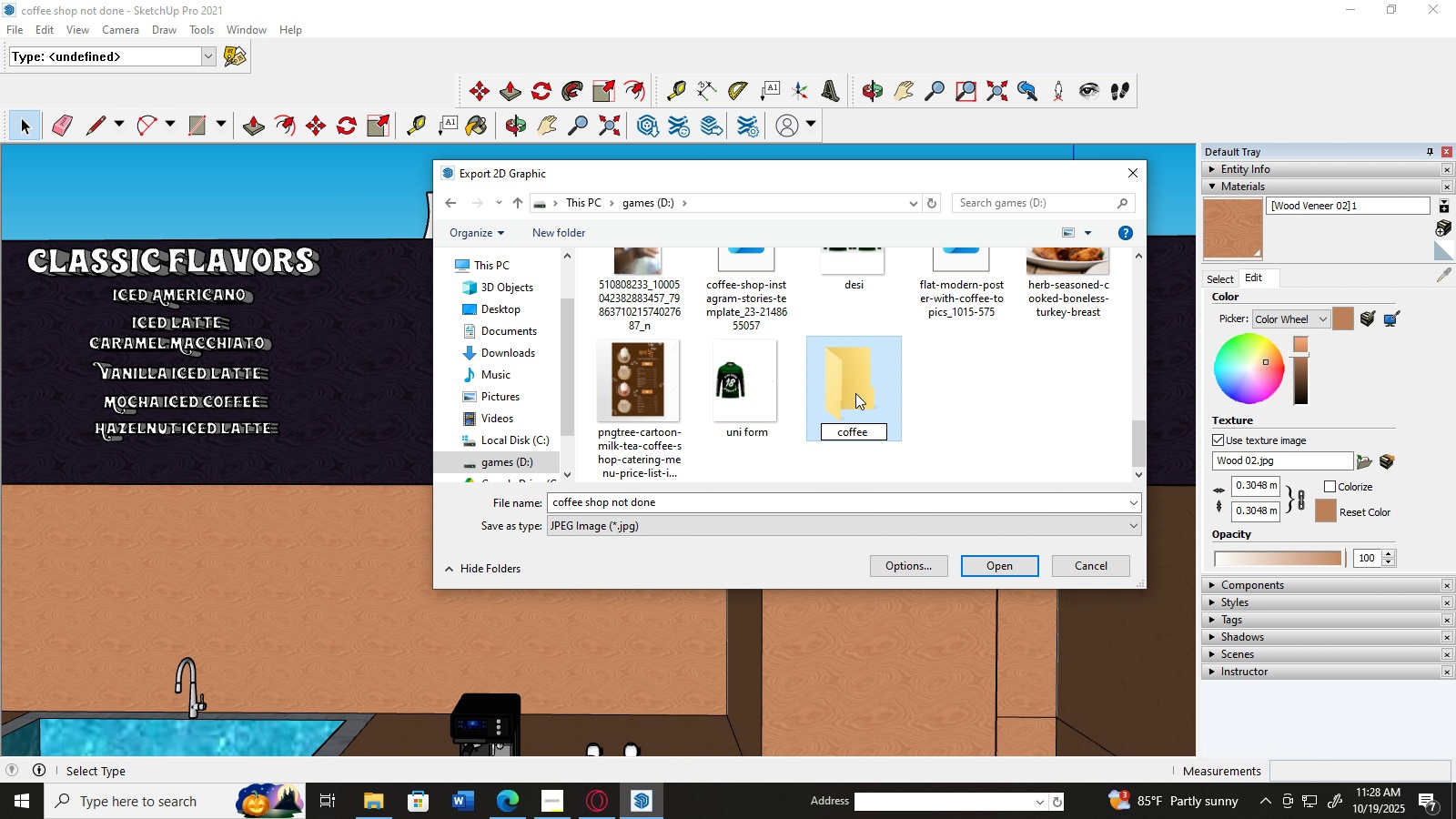 
left_click([855, 393])
 